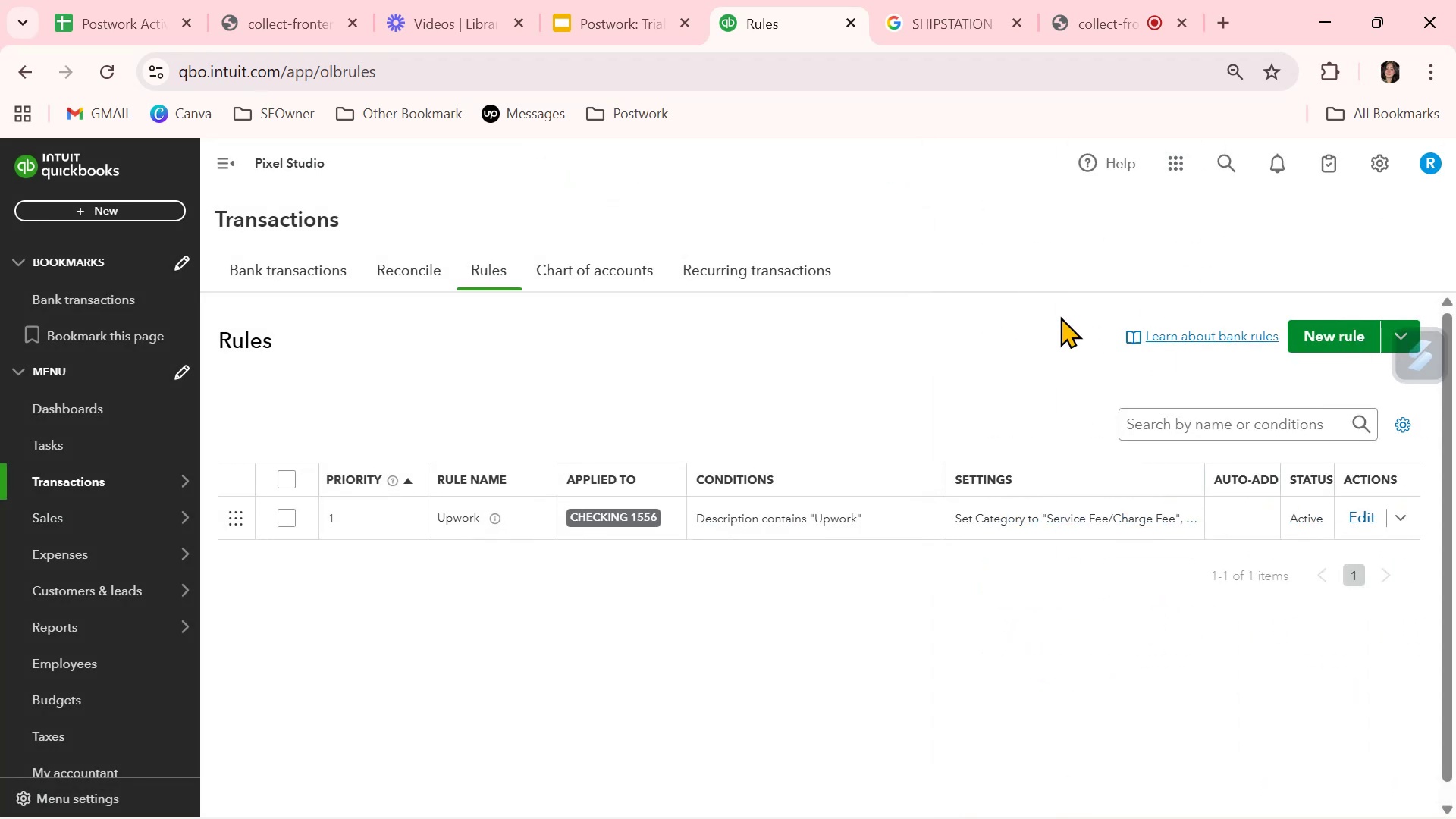 
mouse_move([648, 23])
 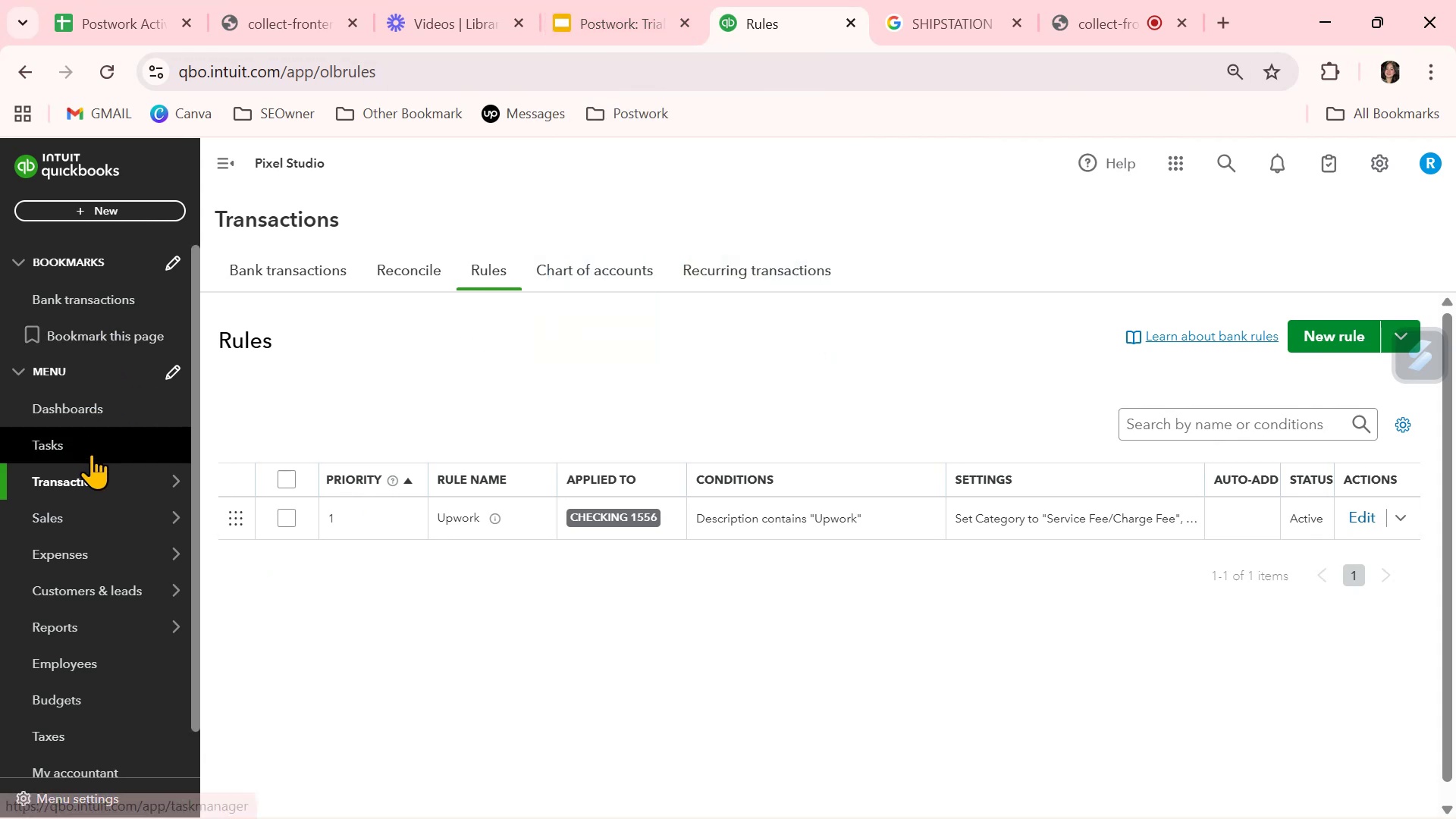 
left_click([91, 475])
 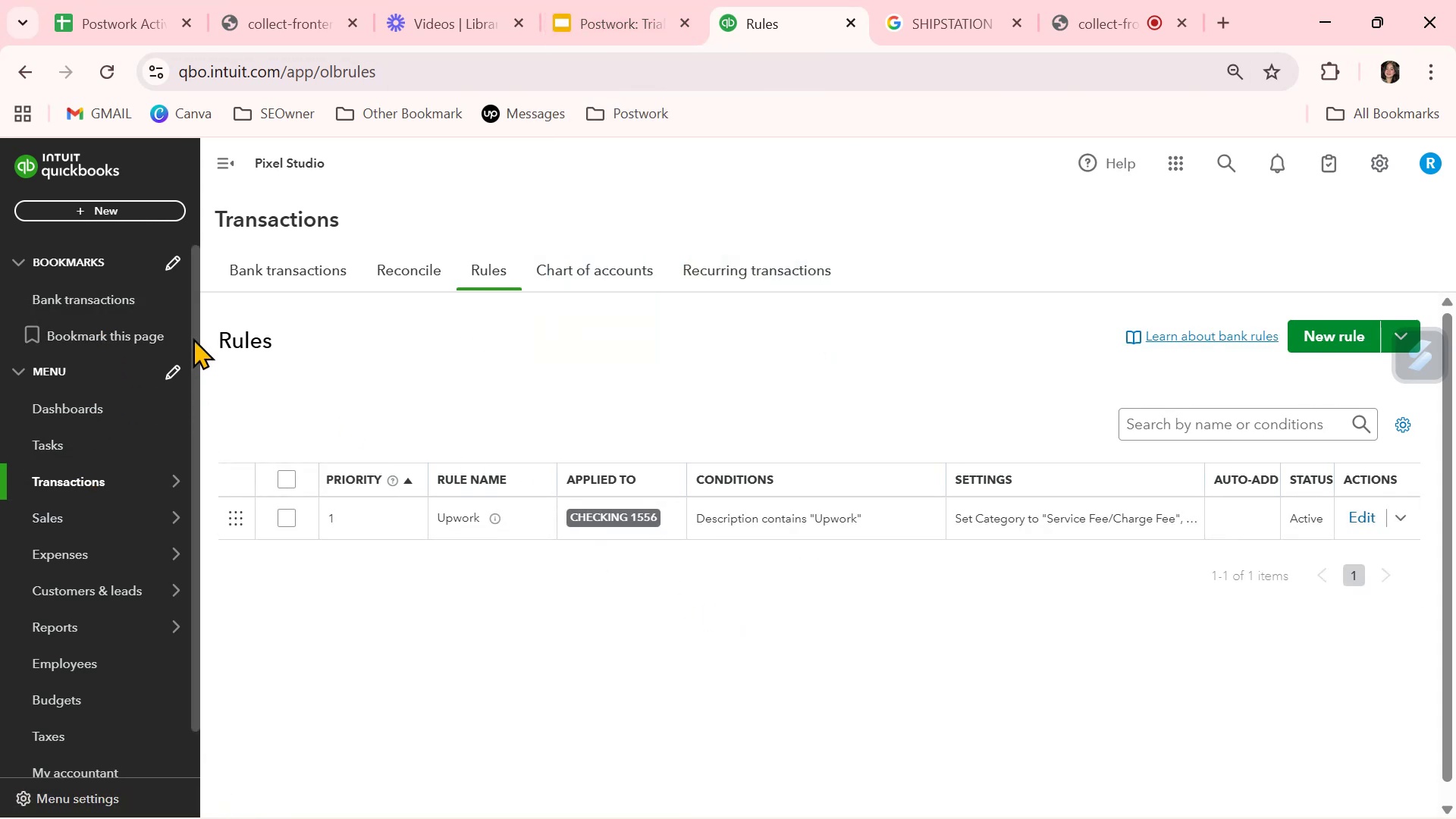 
left_click([79, 292])
 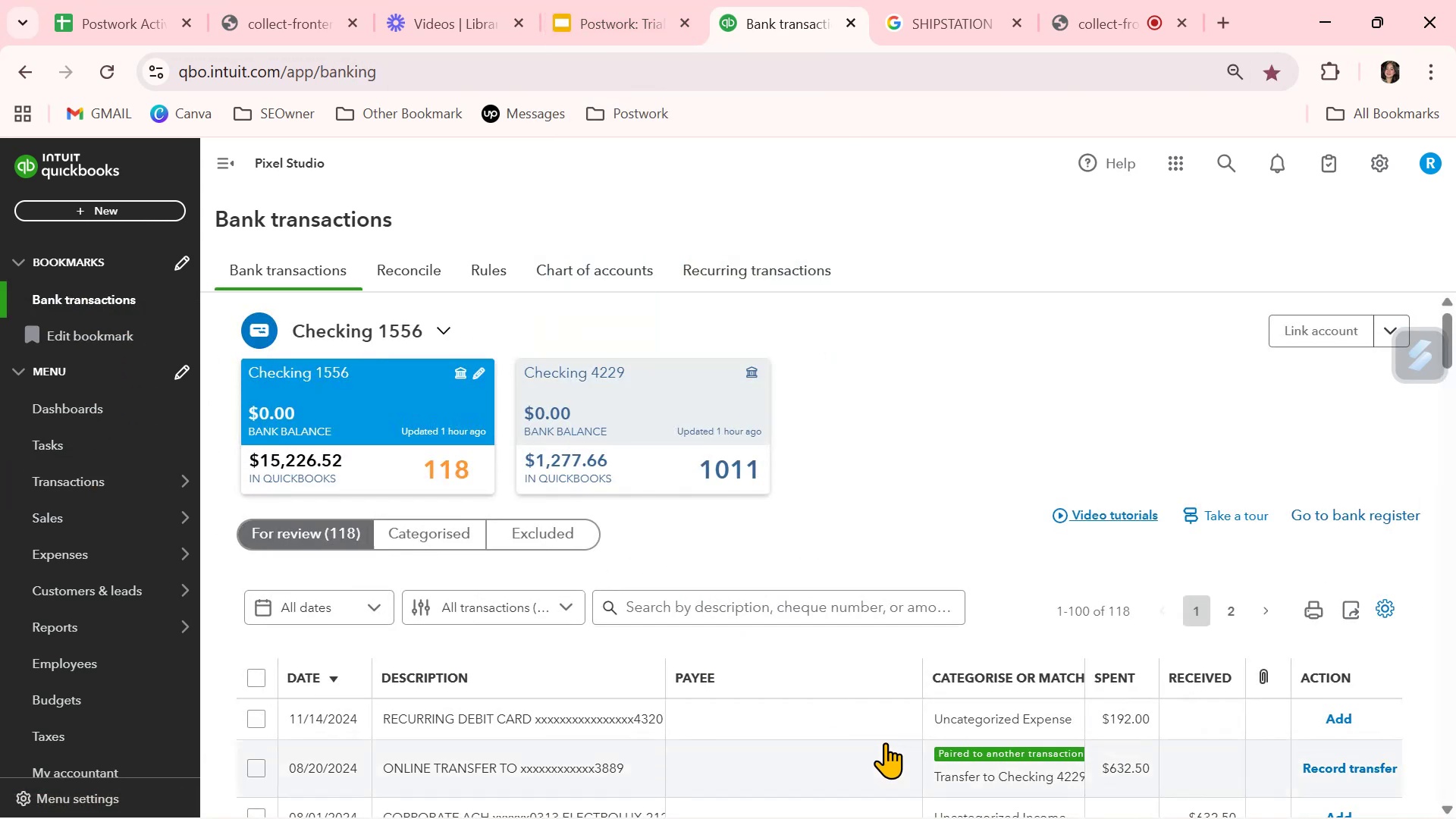 
scroll: coordinate [885, 742], scroll_direction: down, amount: 1.0
 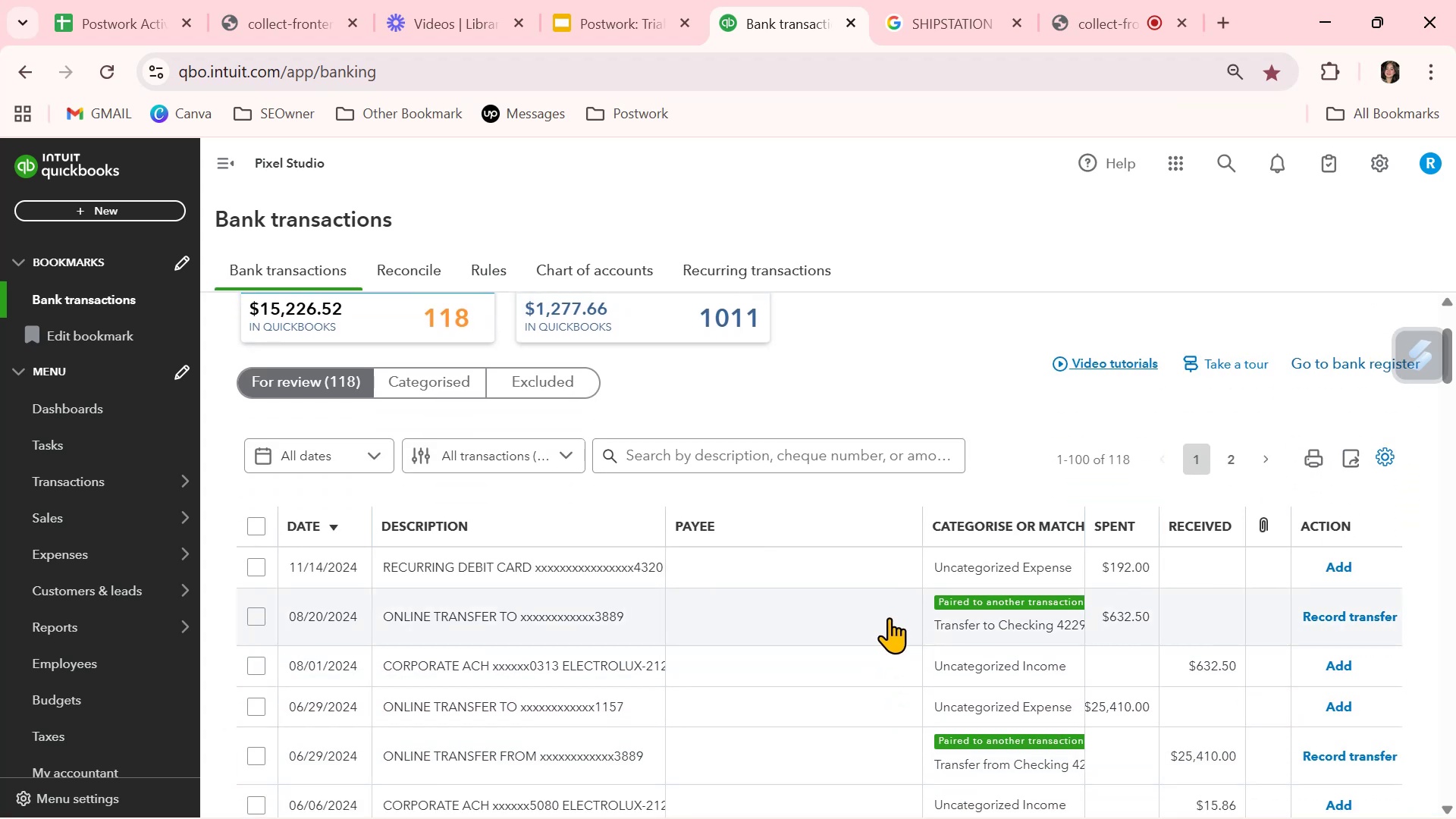 
wait(5.12)
 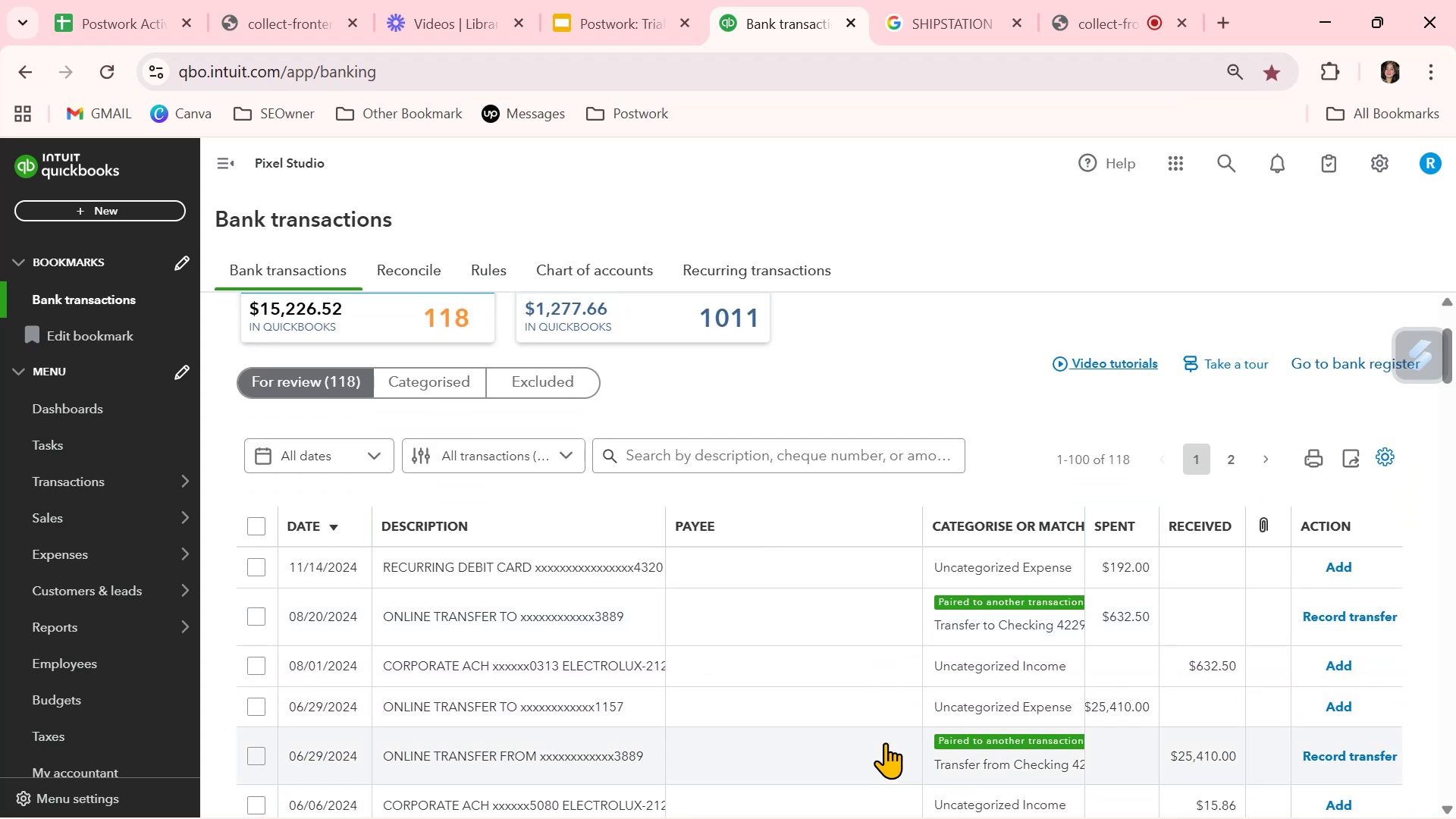 
left_click([1021, 626])
 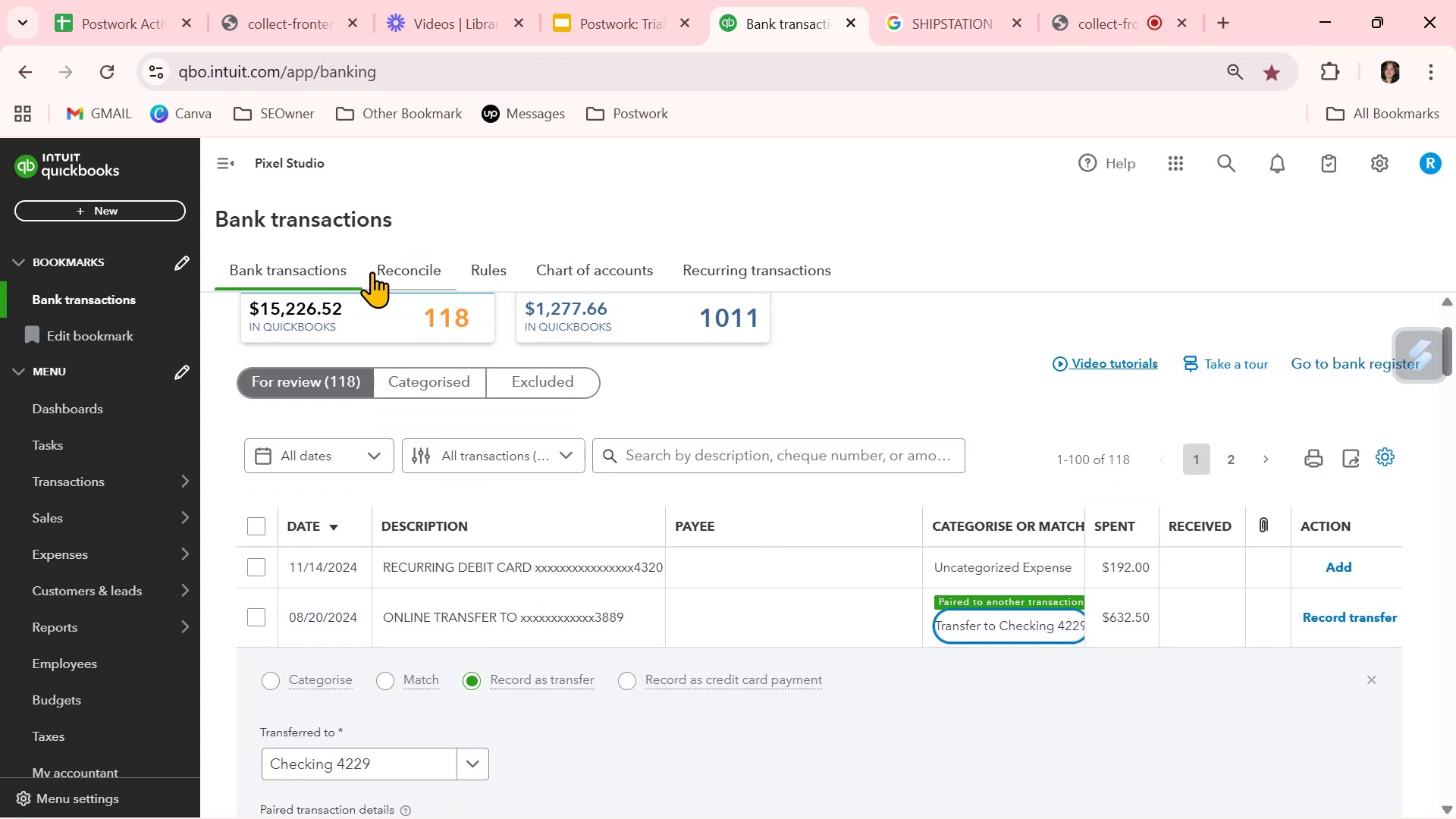 
scroll: coordinate [380, 269], scroll_direction: up, amount: 6.0
 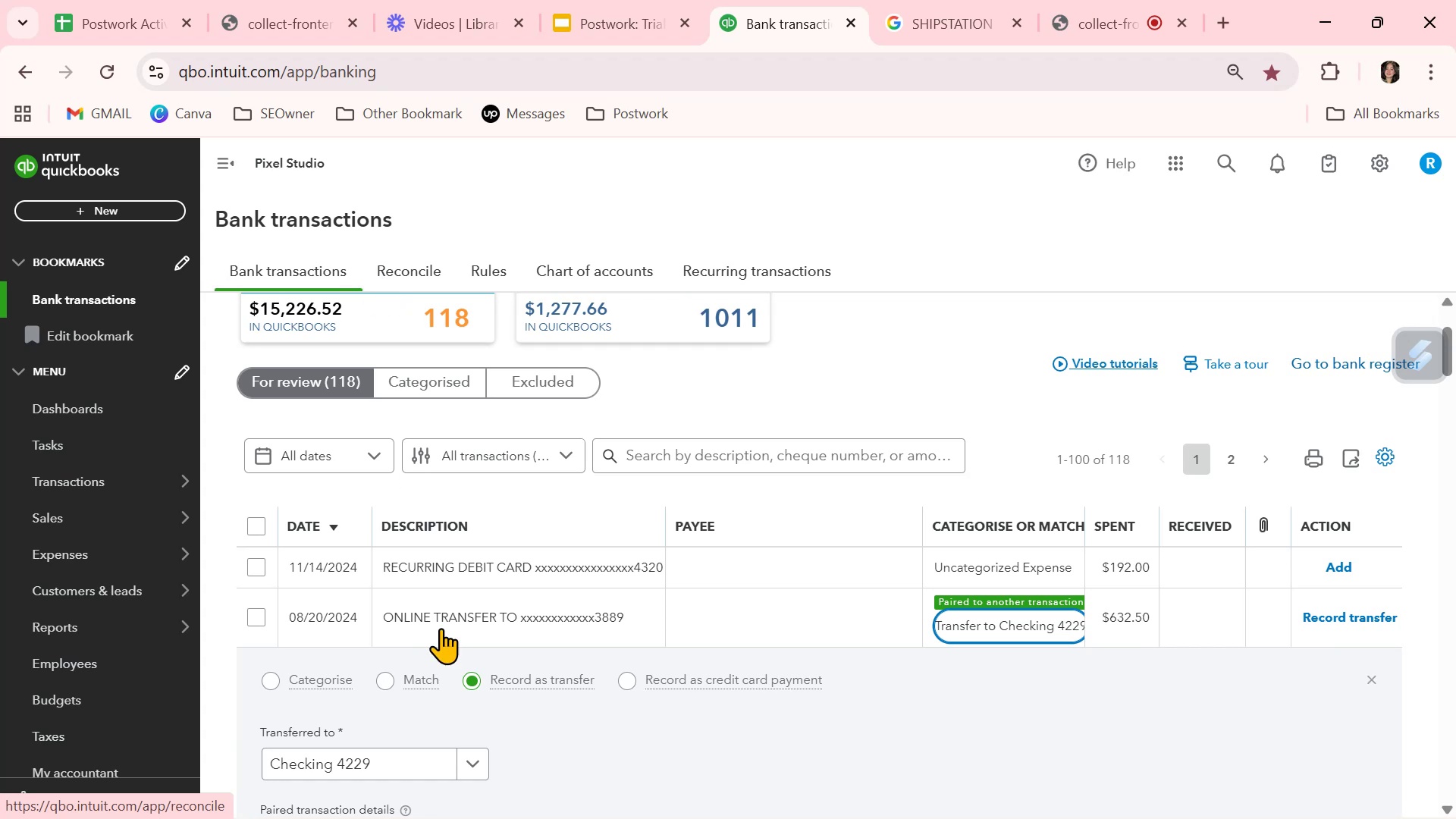 
mouse_move([477, 751])
 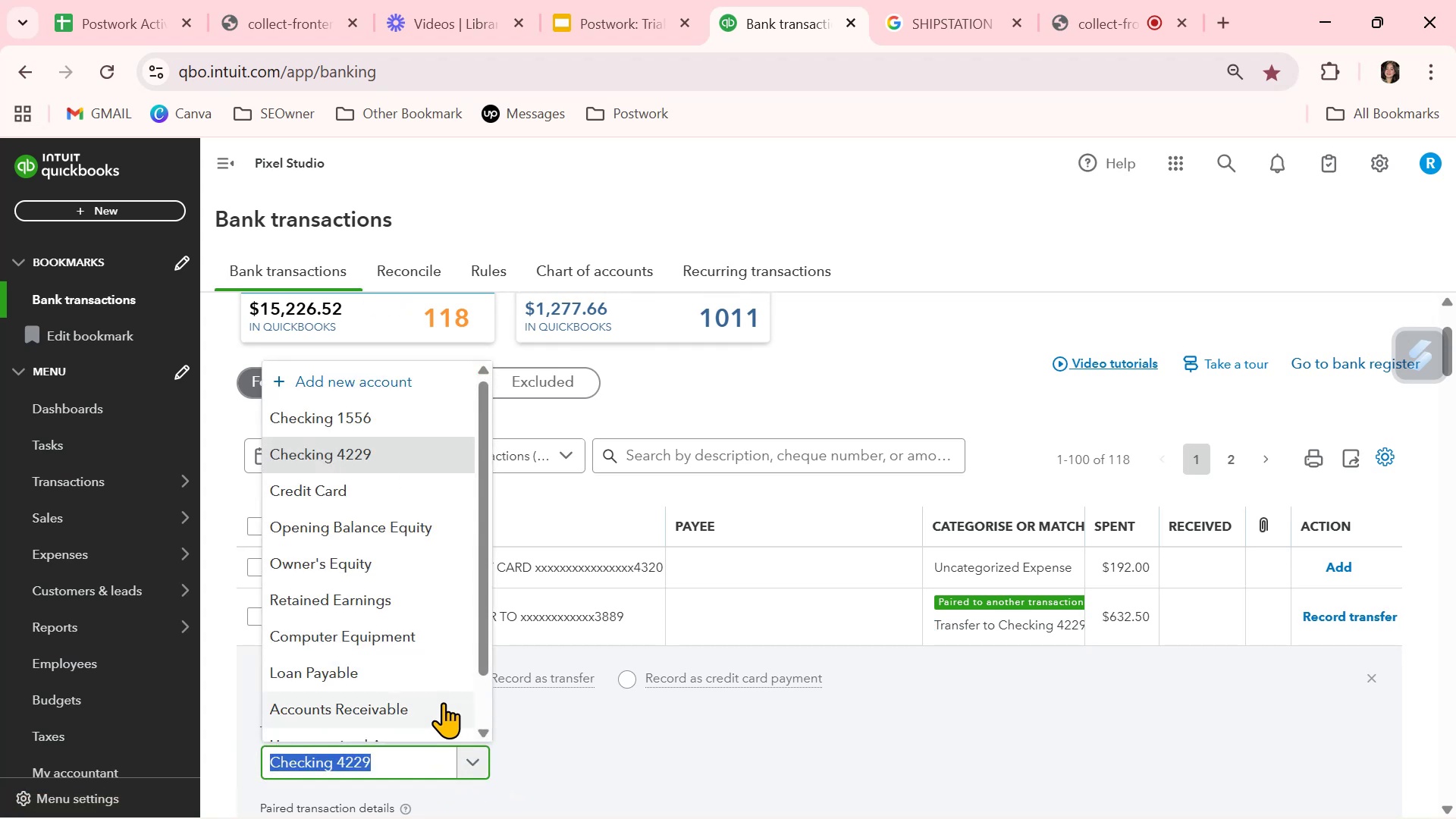 
scroll: coordinate [442, 701], scroll_direction: down, amount: 3.0
 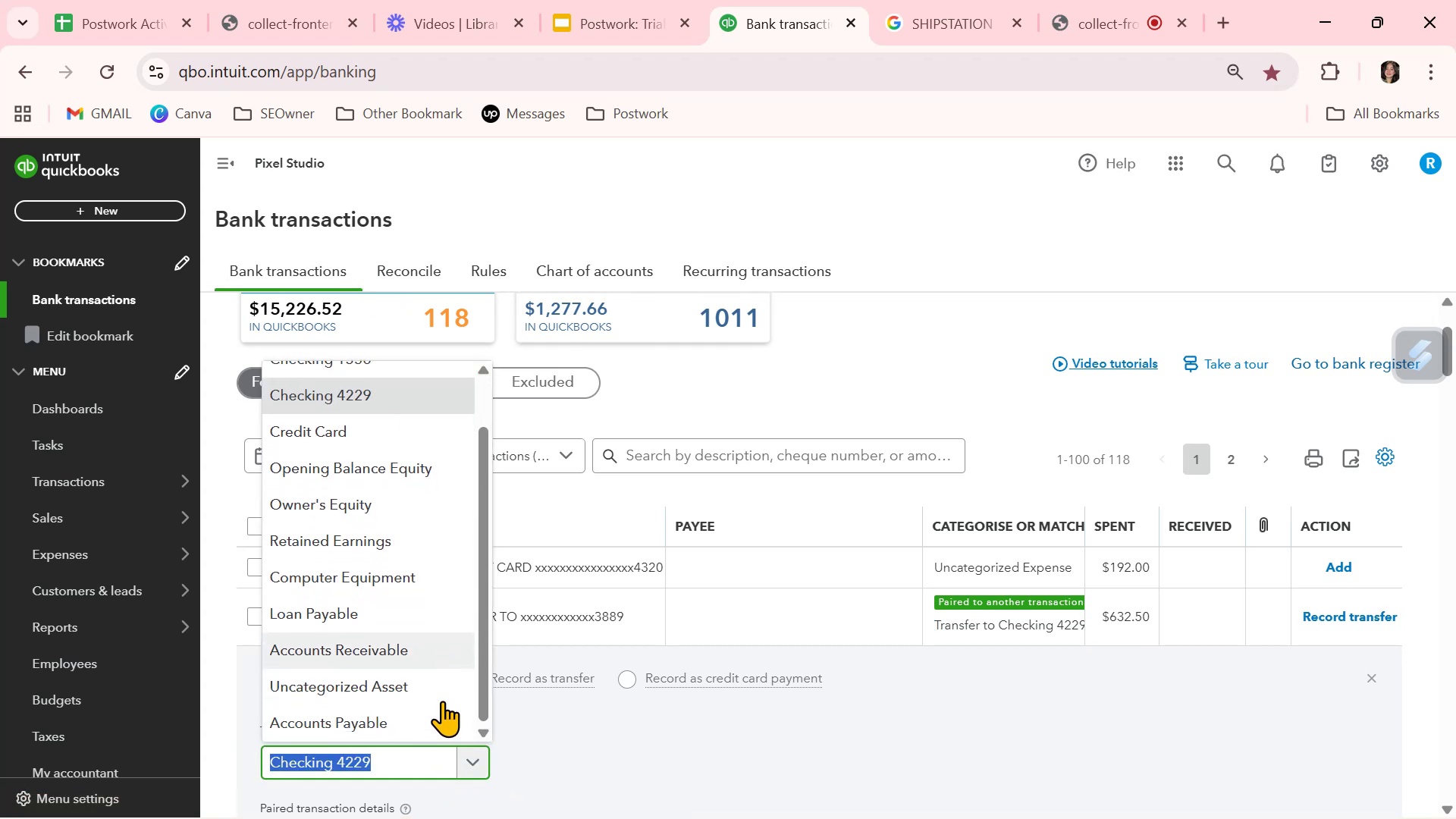 
scroll: coordinate [442, 701], scroll_direction: up, amount: 4.0
 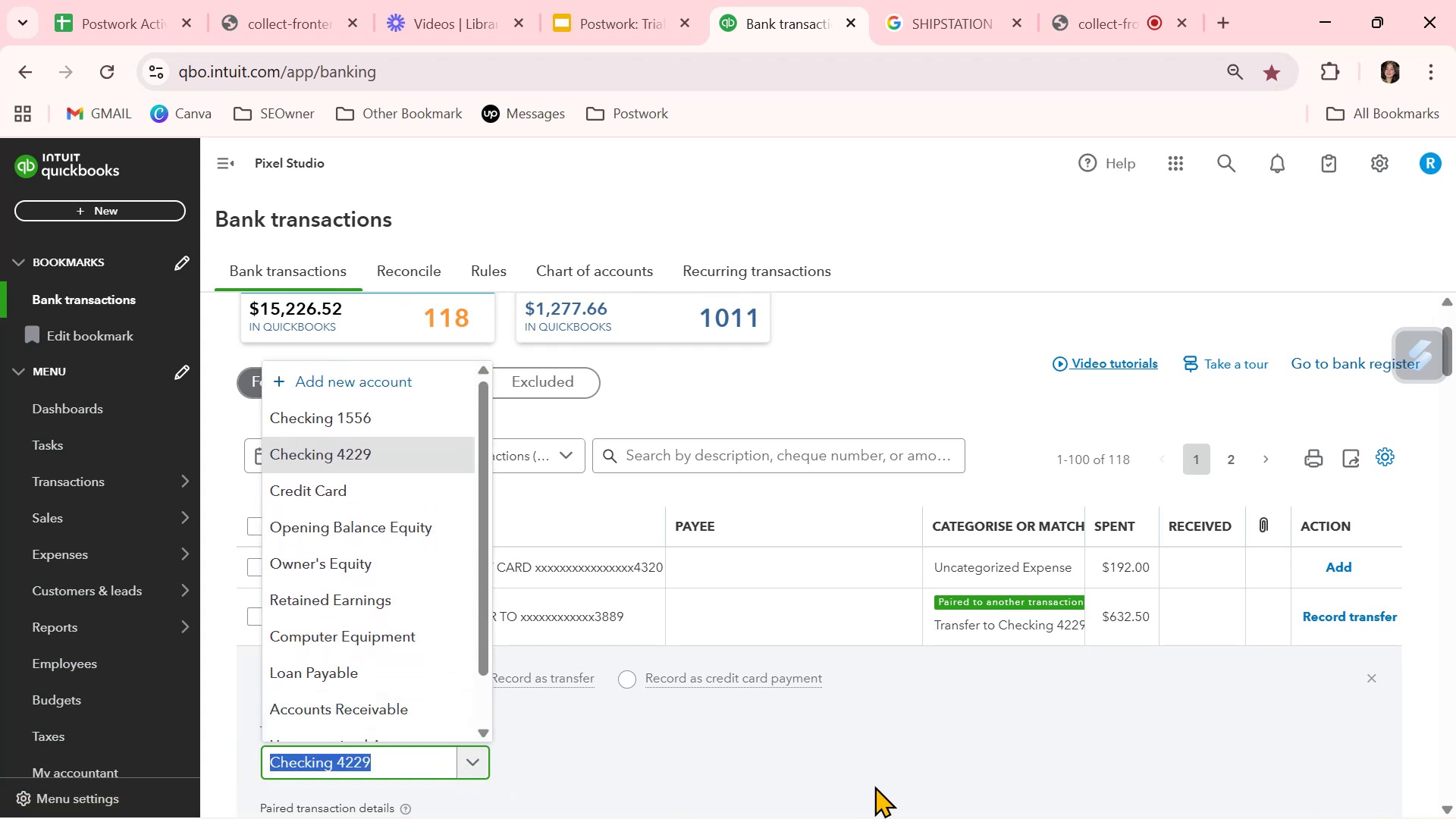 
left_click([875, 772])
 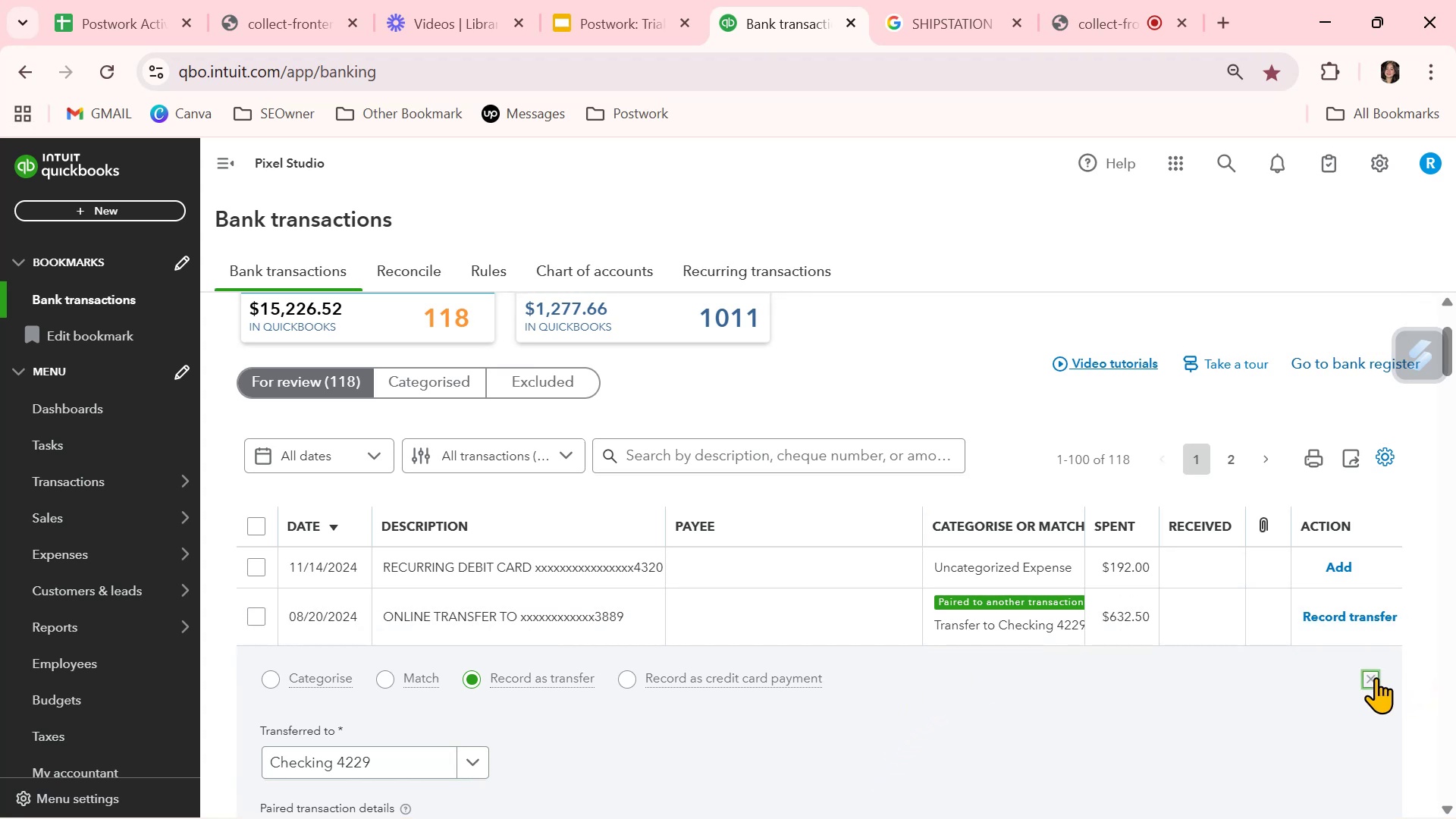 
scroll: coordinate [888, 733], scroll_direction: down, amount: 2.0
 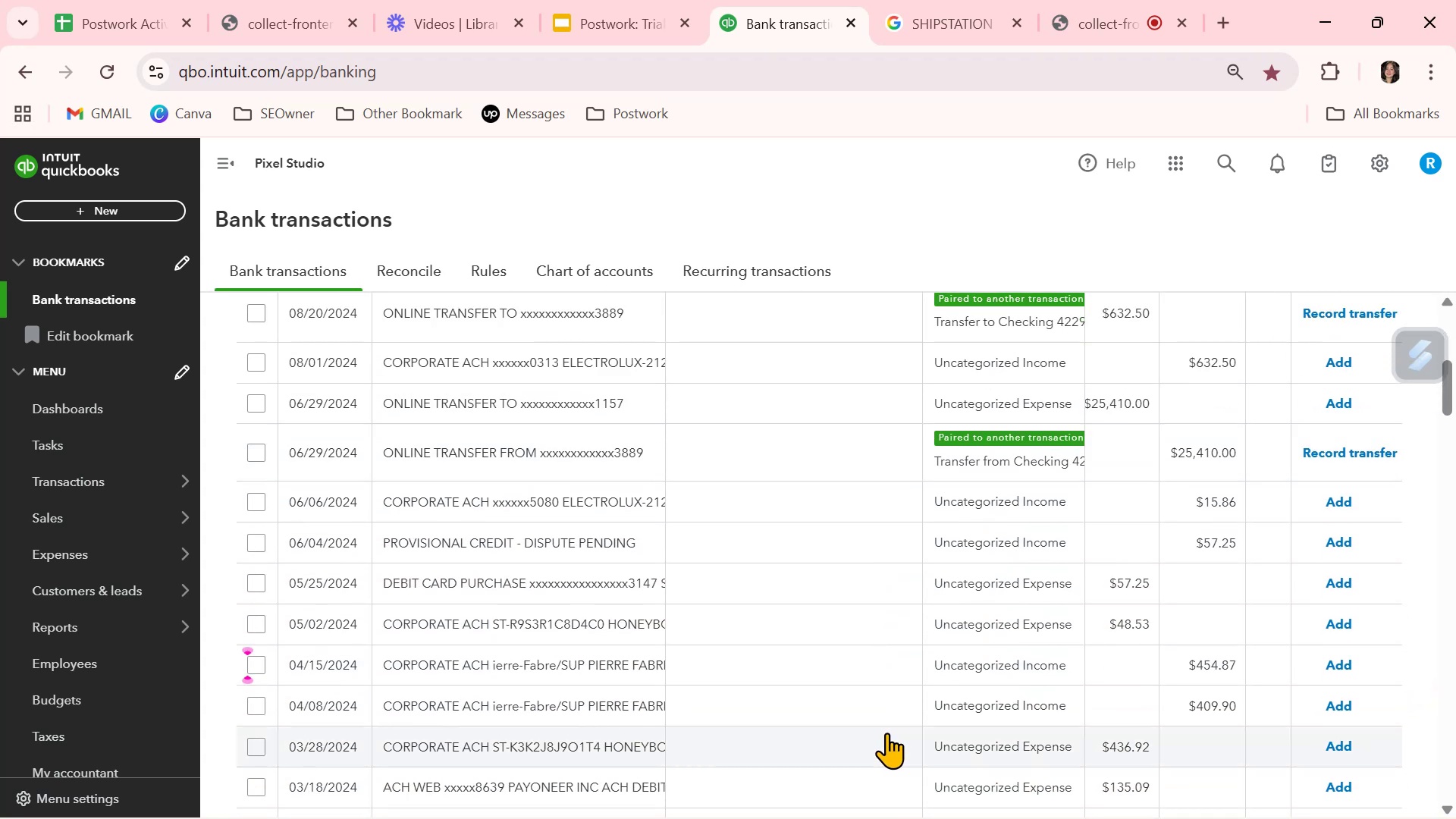 
left_click([615, 626])
 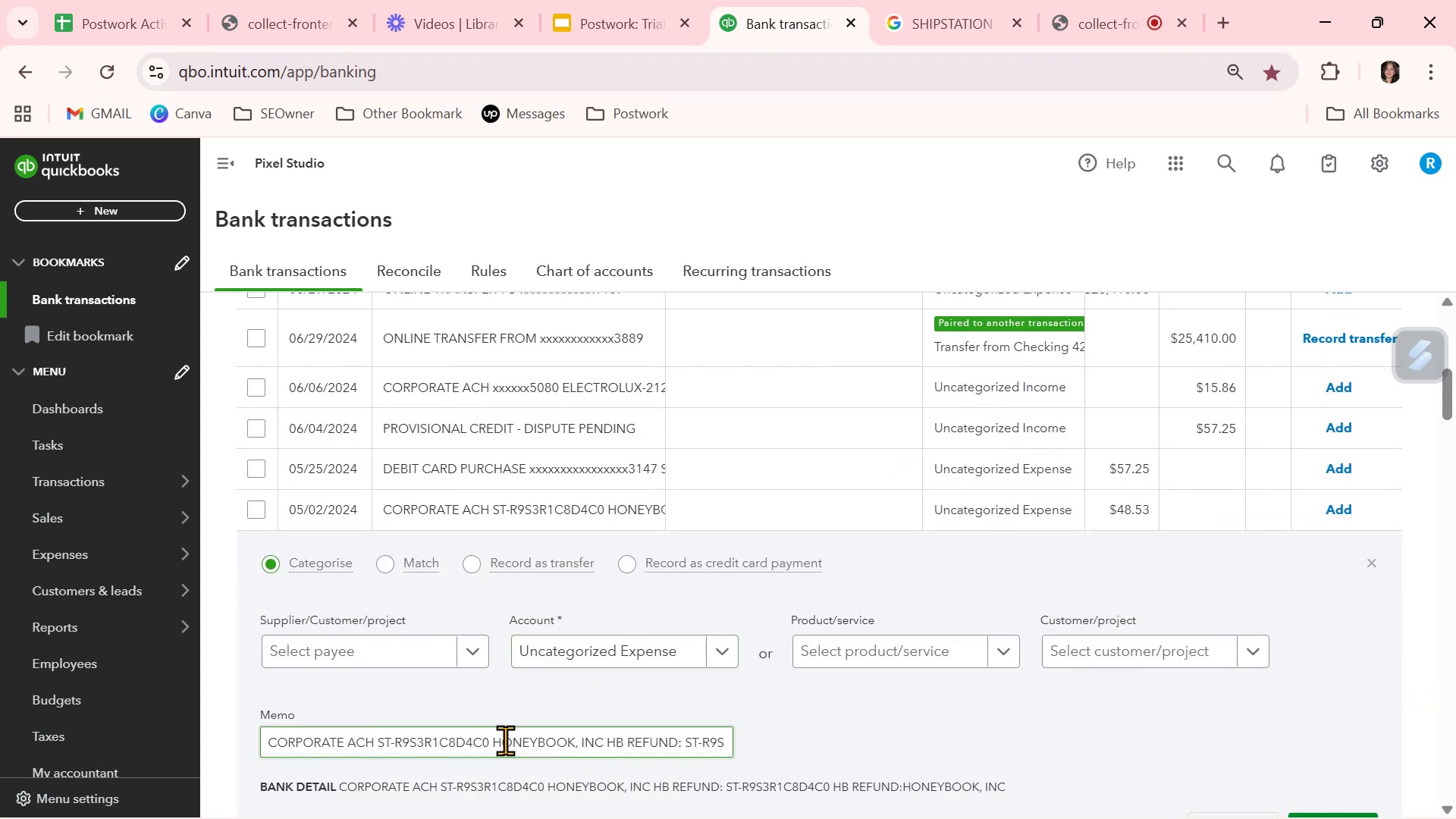 
left_click_drag(start_coordinate=[494, 740], to_coordinate=[601, 742])
 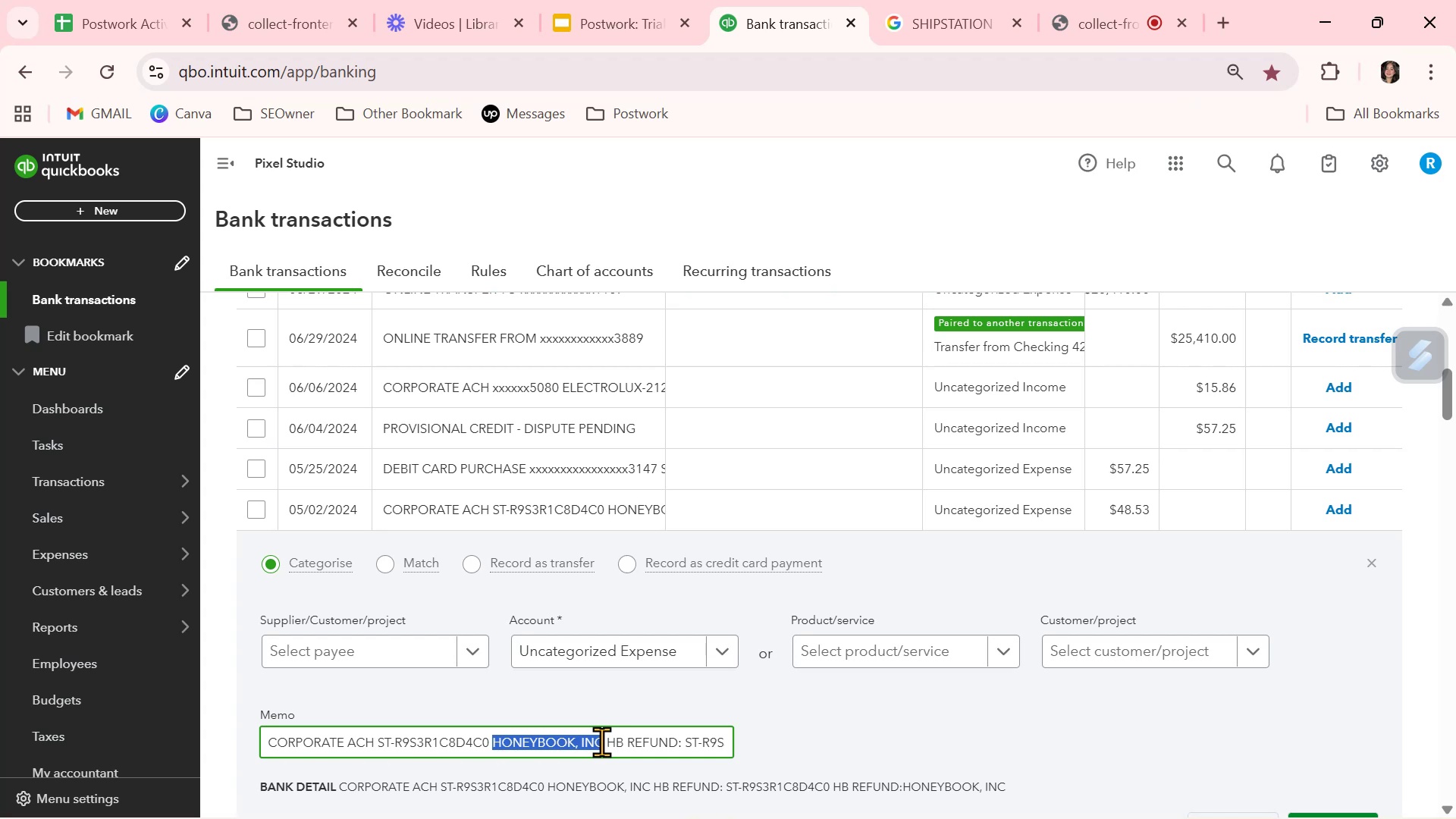 
key(Control+ControlLeft)
 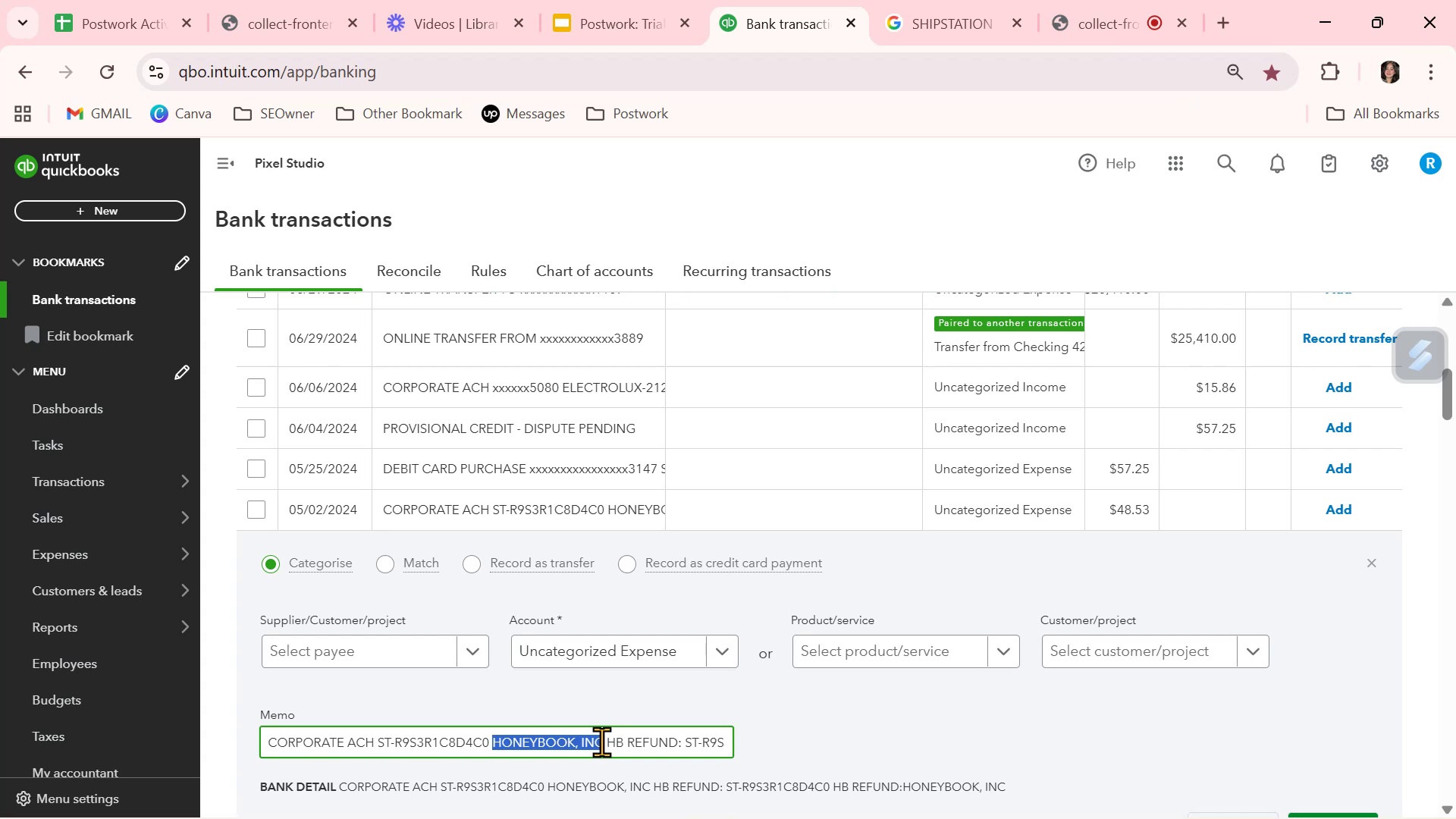 
key(Control+C)
 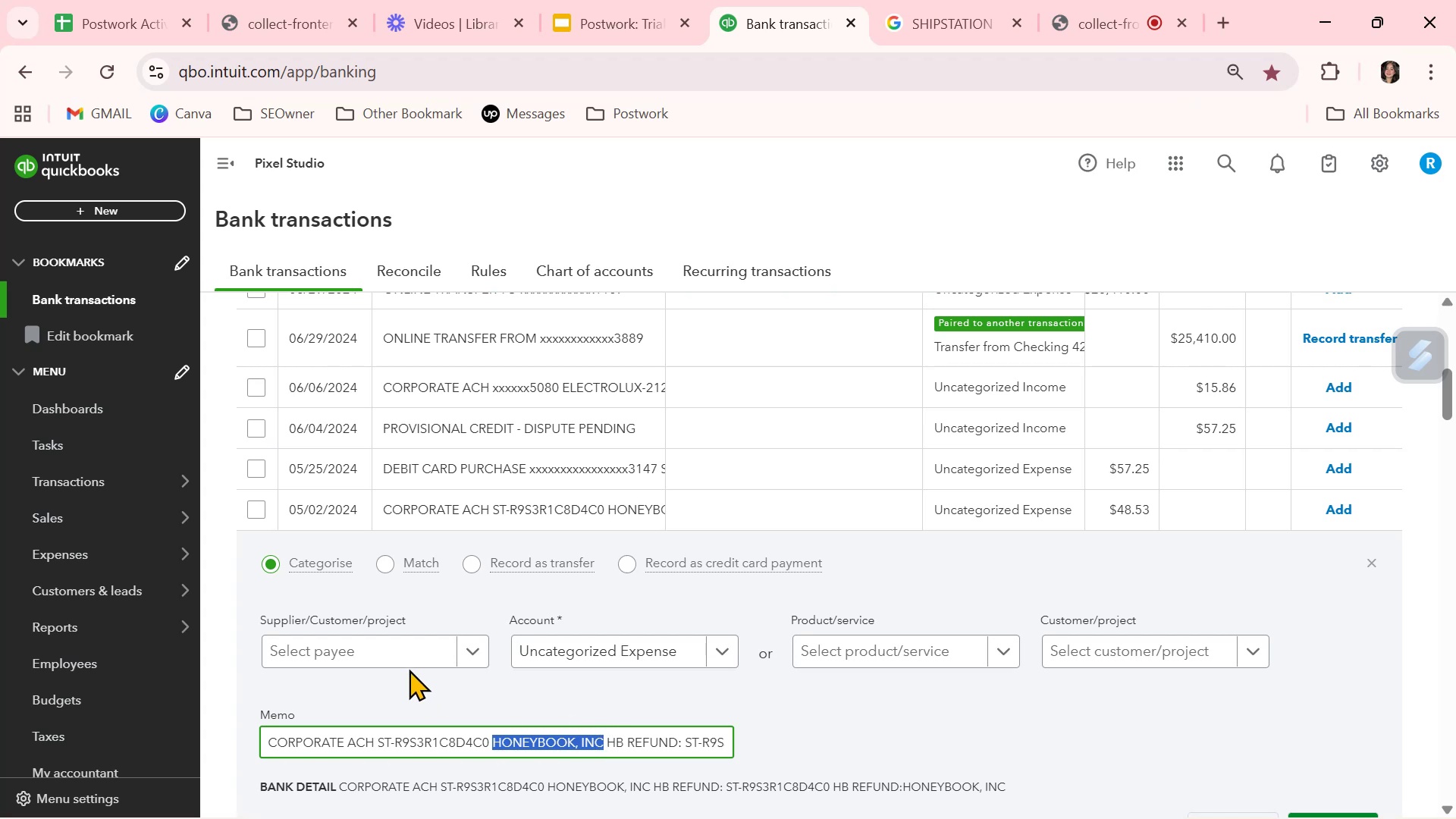 
left_click([413, 663])
 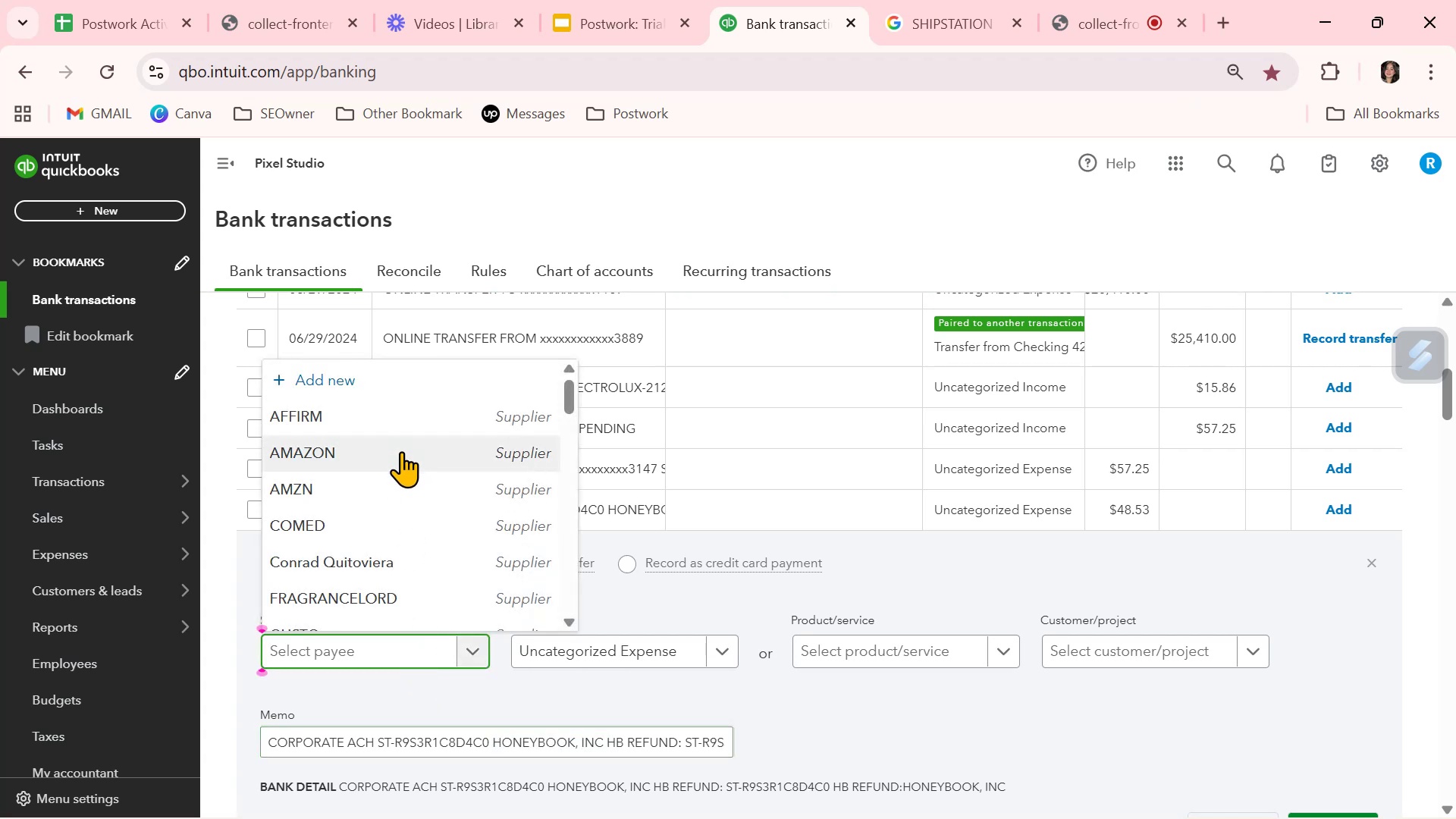 
key(Control+ControlLeft)
 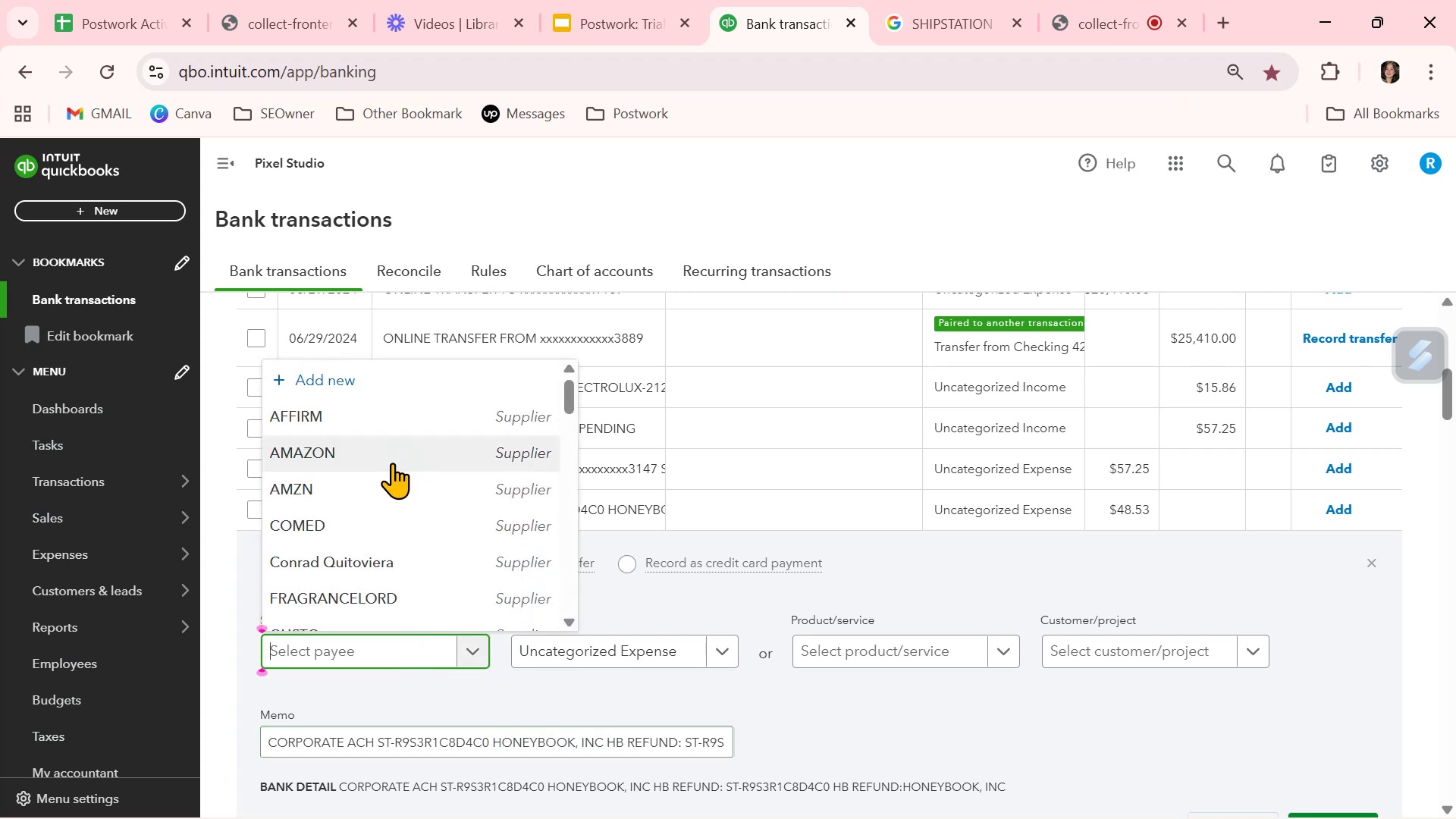 
key(Control+V)
 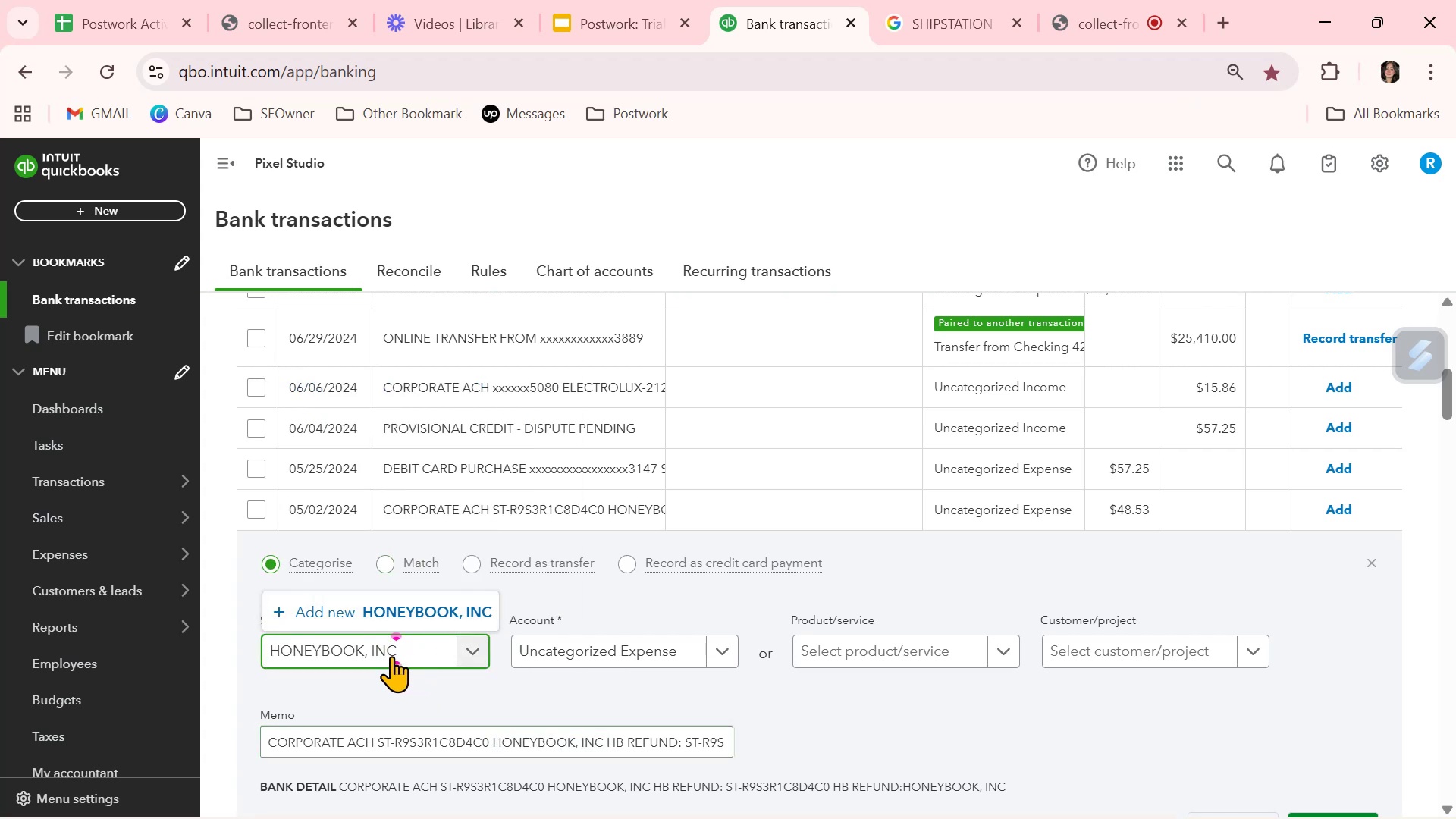 
wait(9.54)
 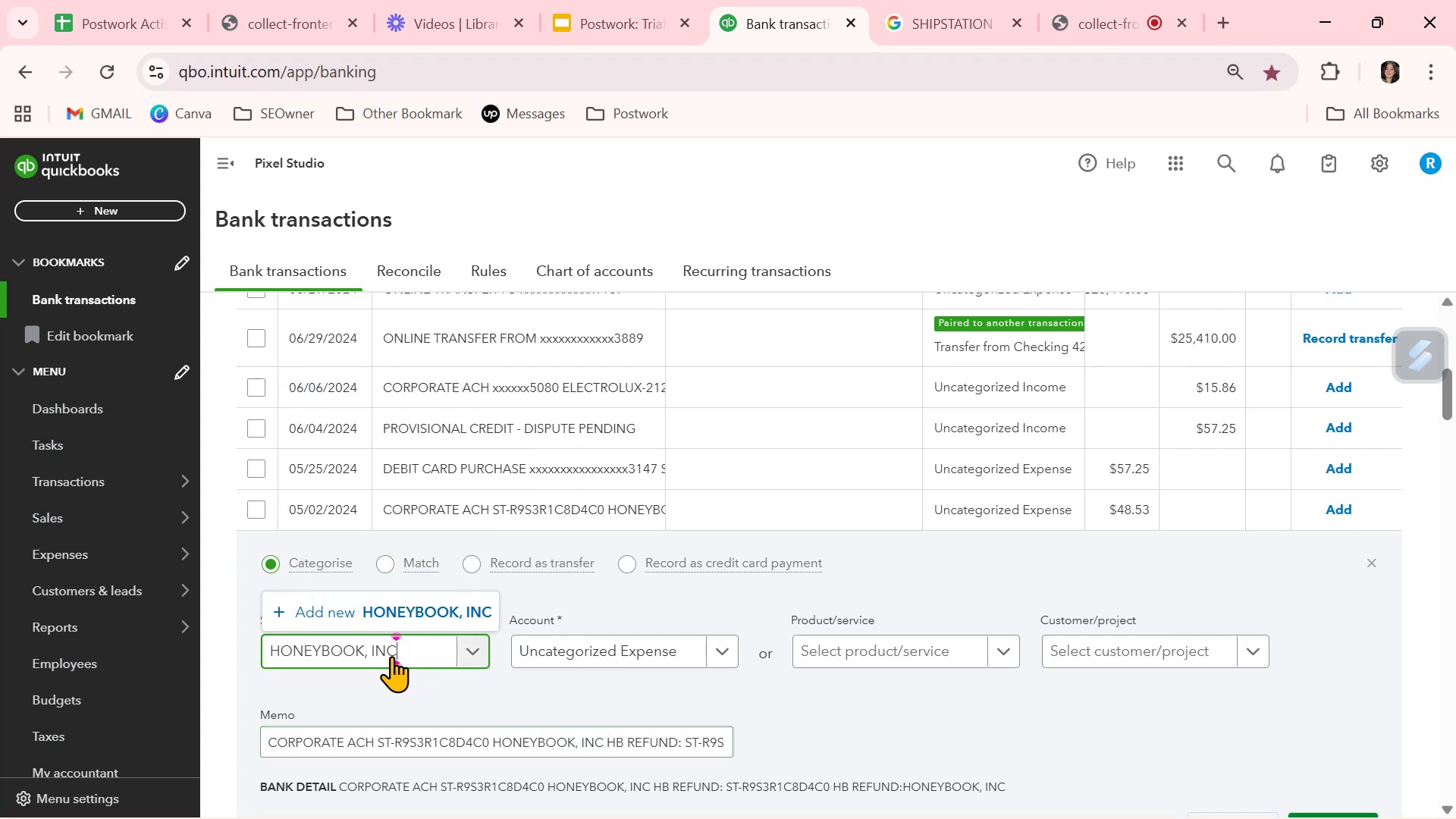 
left_click([368, 652])
 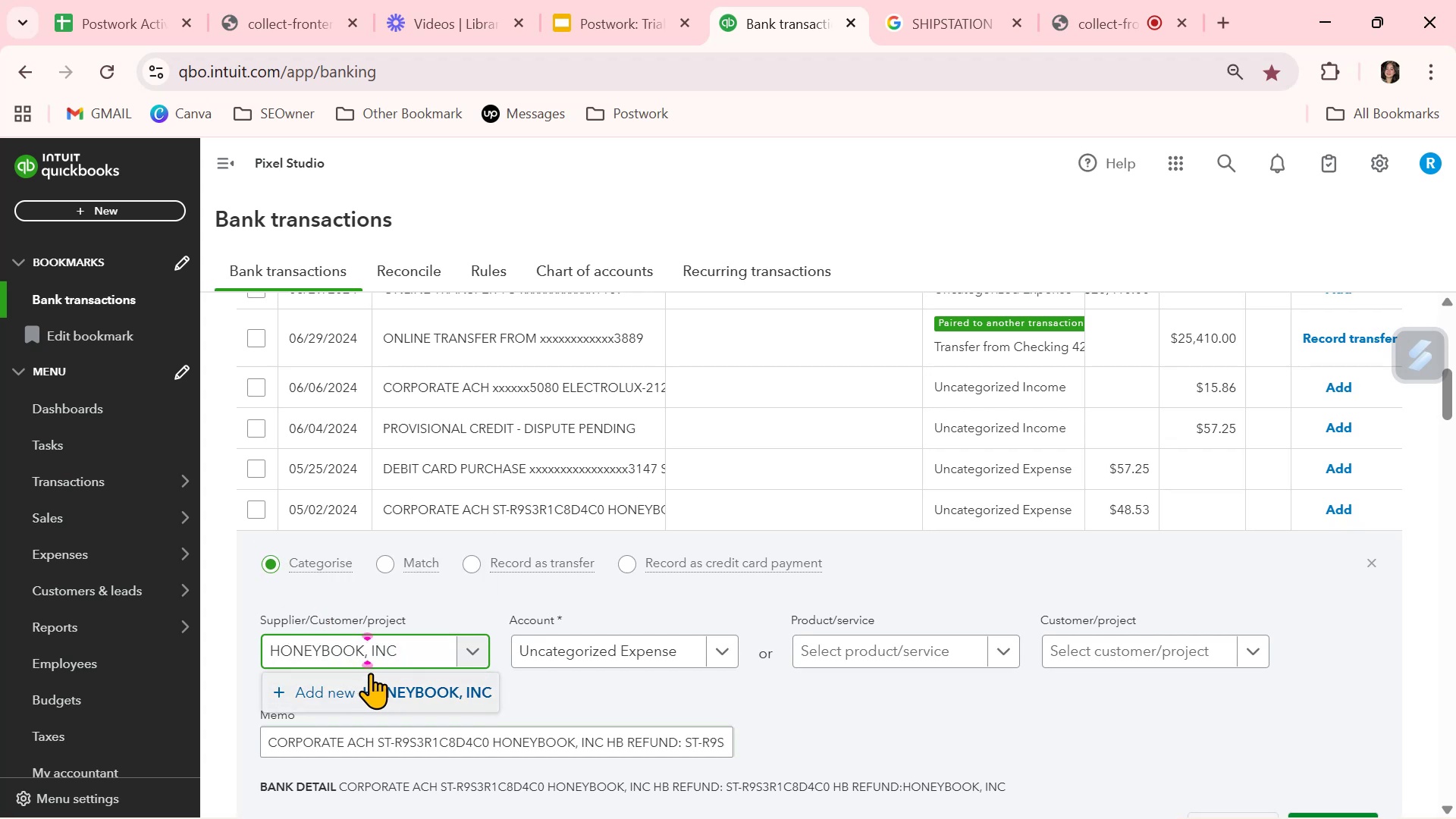 
key(Backspace)
 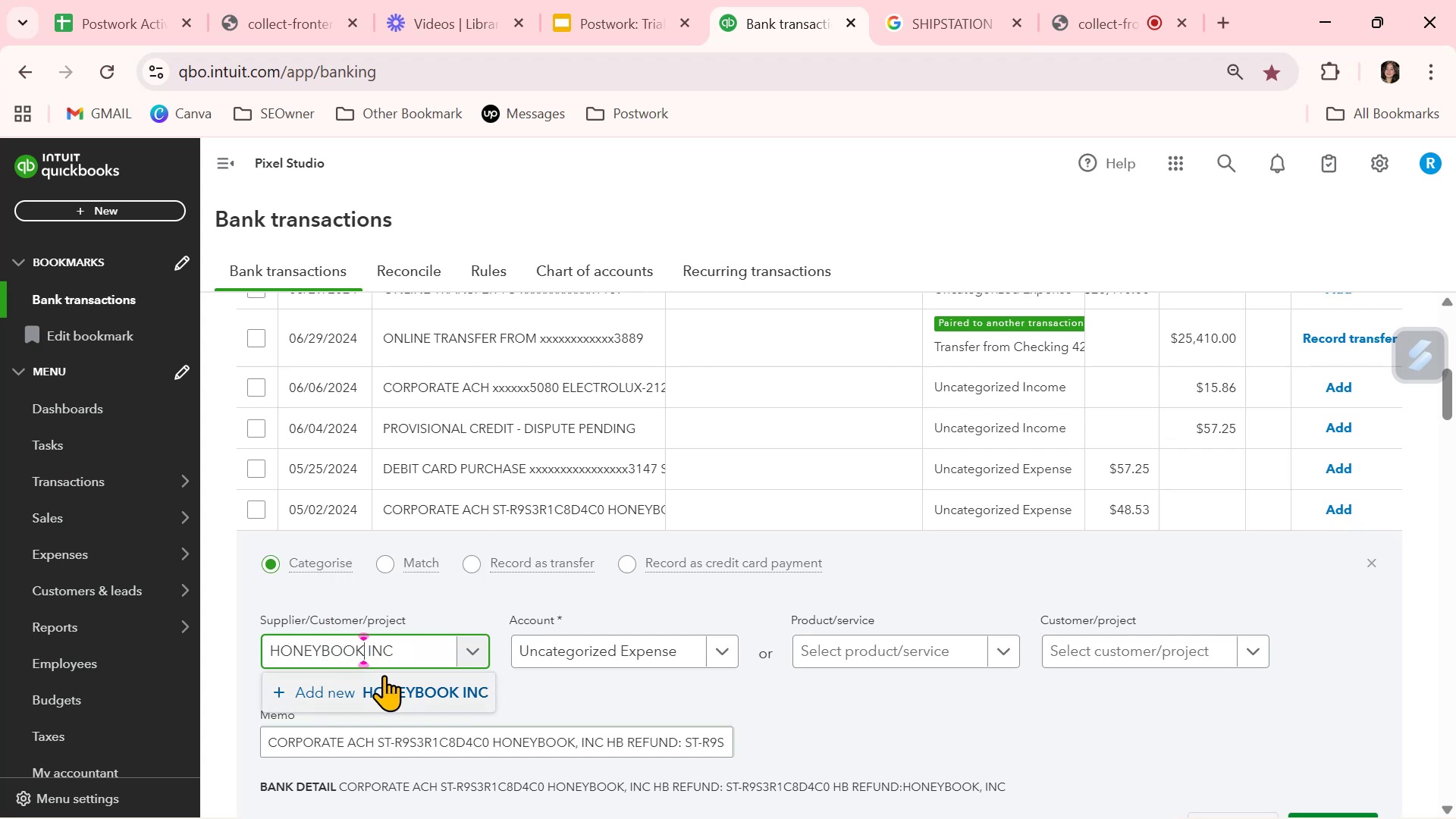 
left_click([385, 686])
 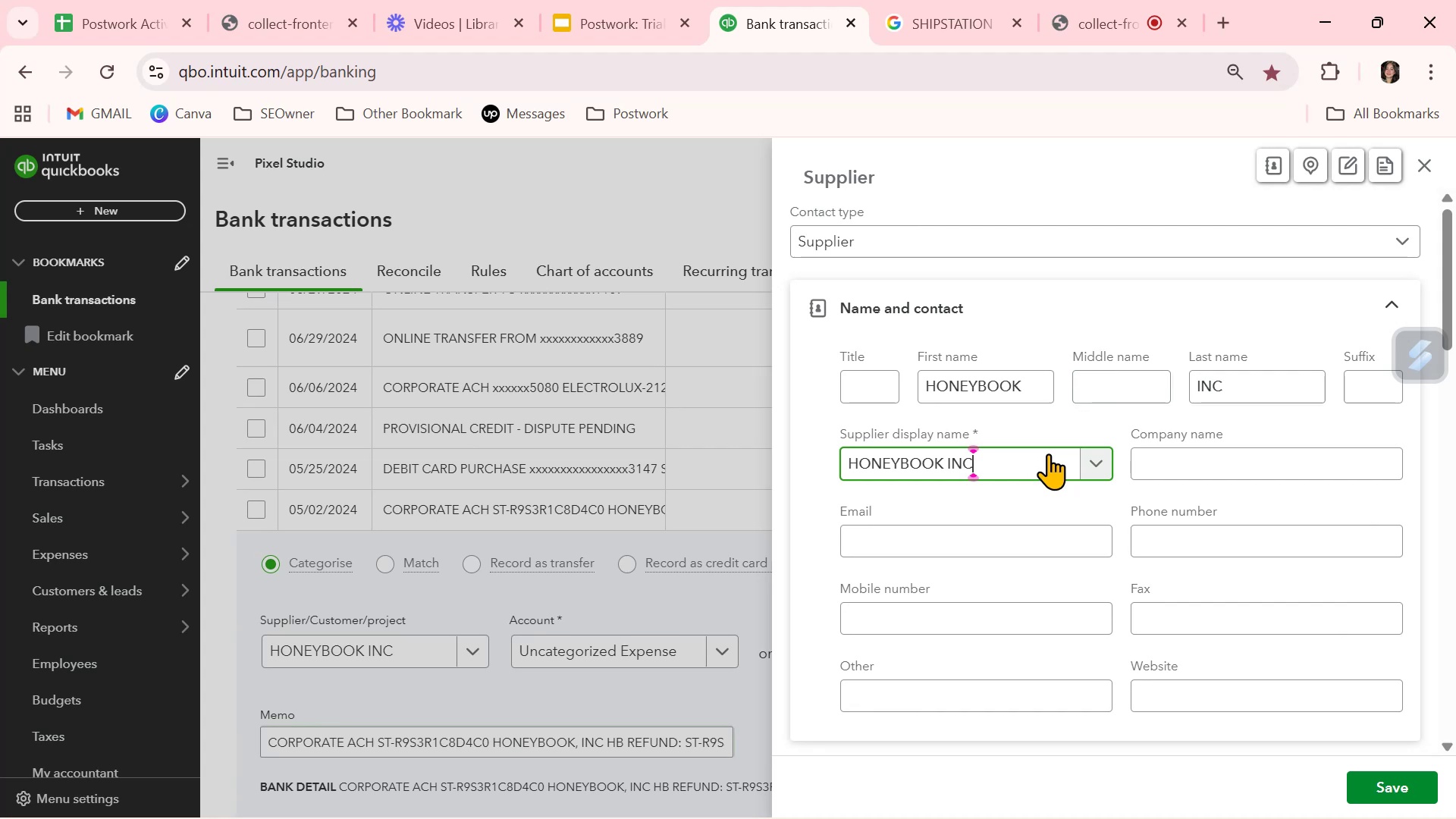 
left_click_drag(start_coordinate=[1036, 384], to_coordinate=[891, 389])
 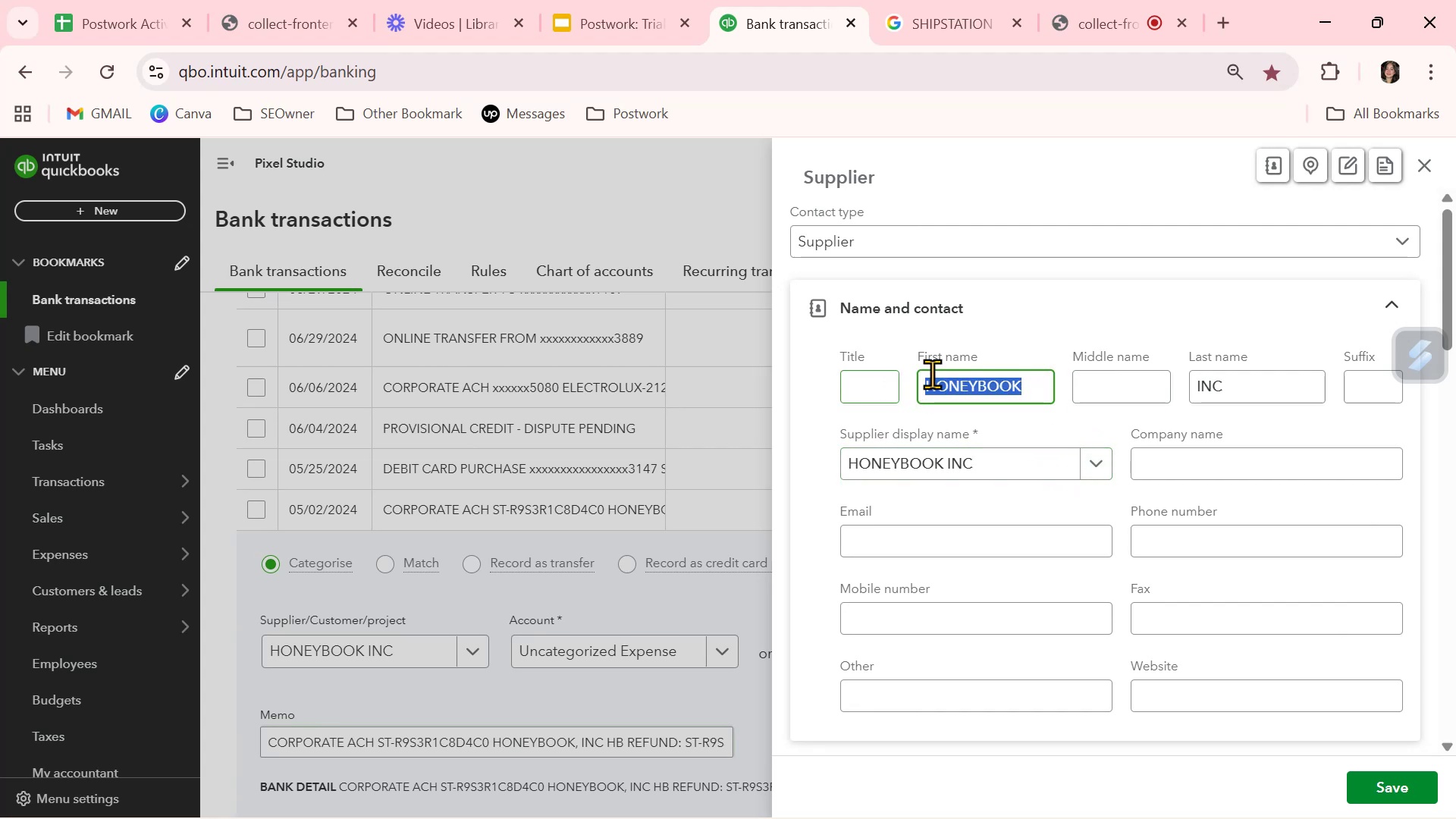 
key(Backspace)
 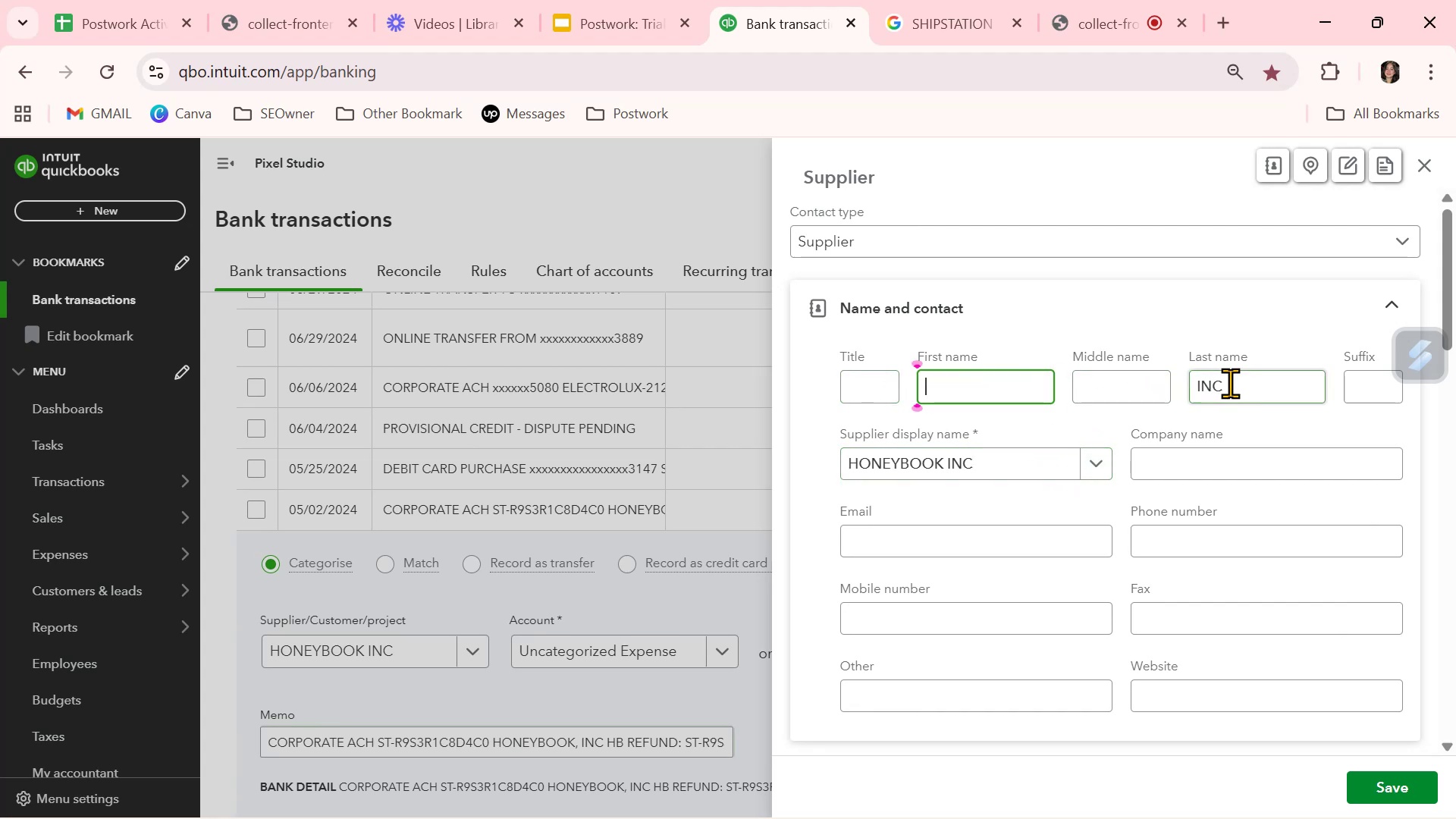 
left_click_drag(start_coordinate=[1244, 384], to_coordinate=[1147, 397])
 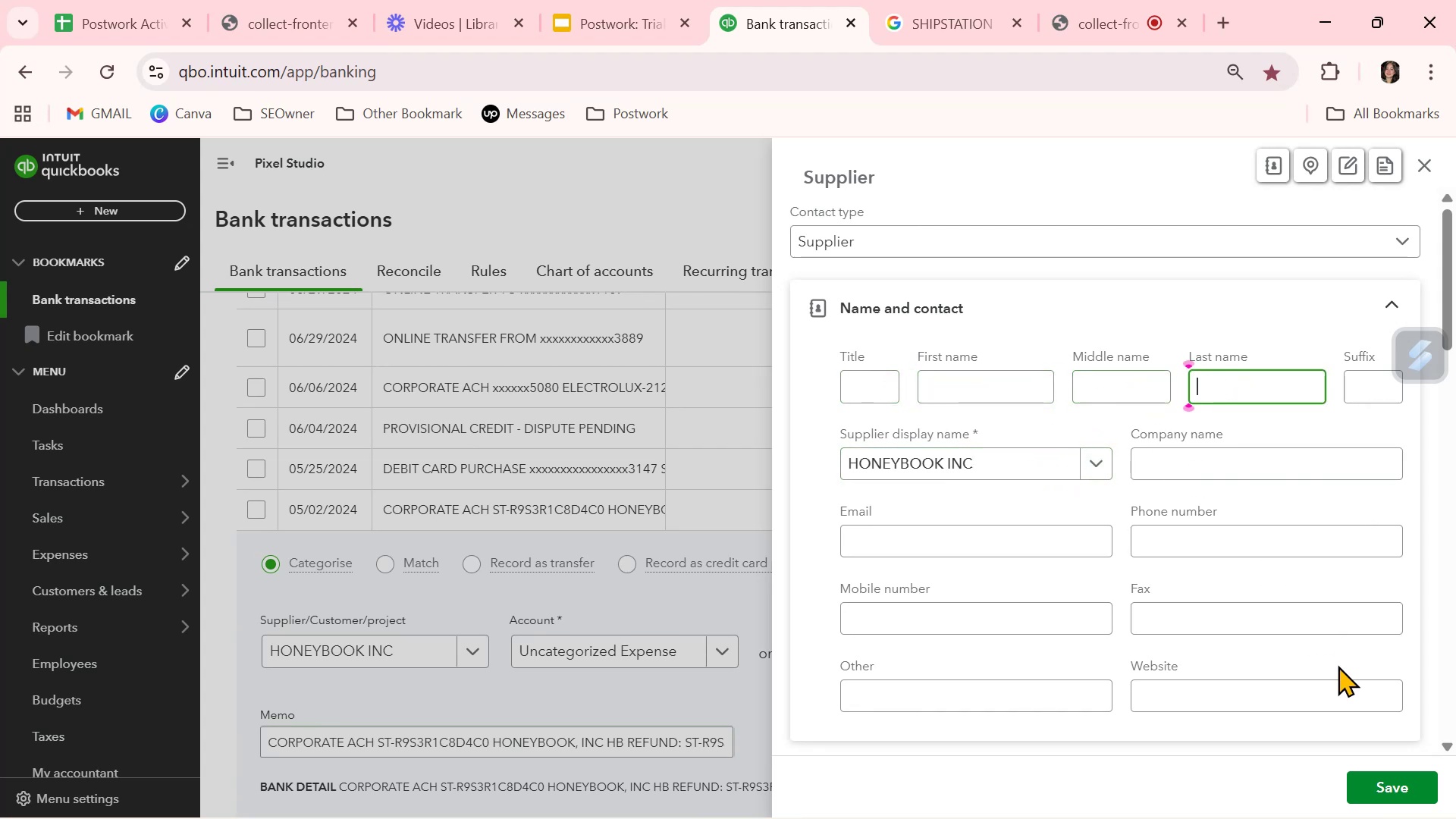 
key(Backspace)
 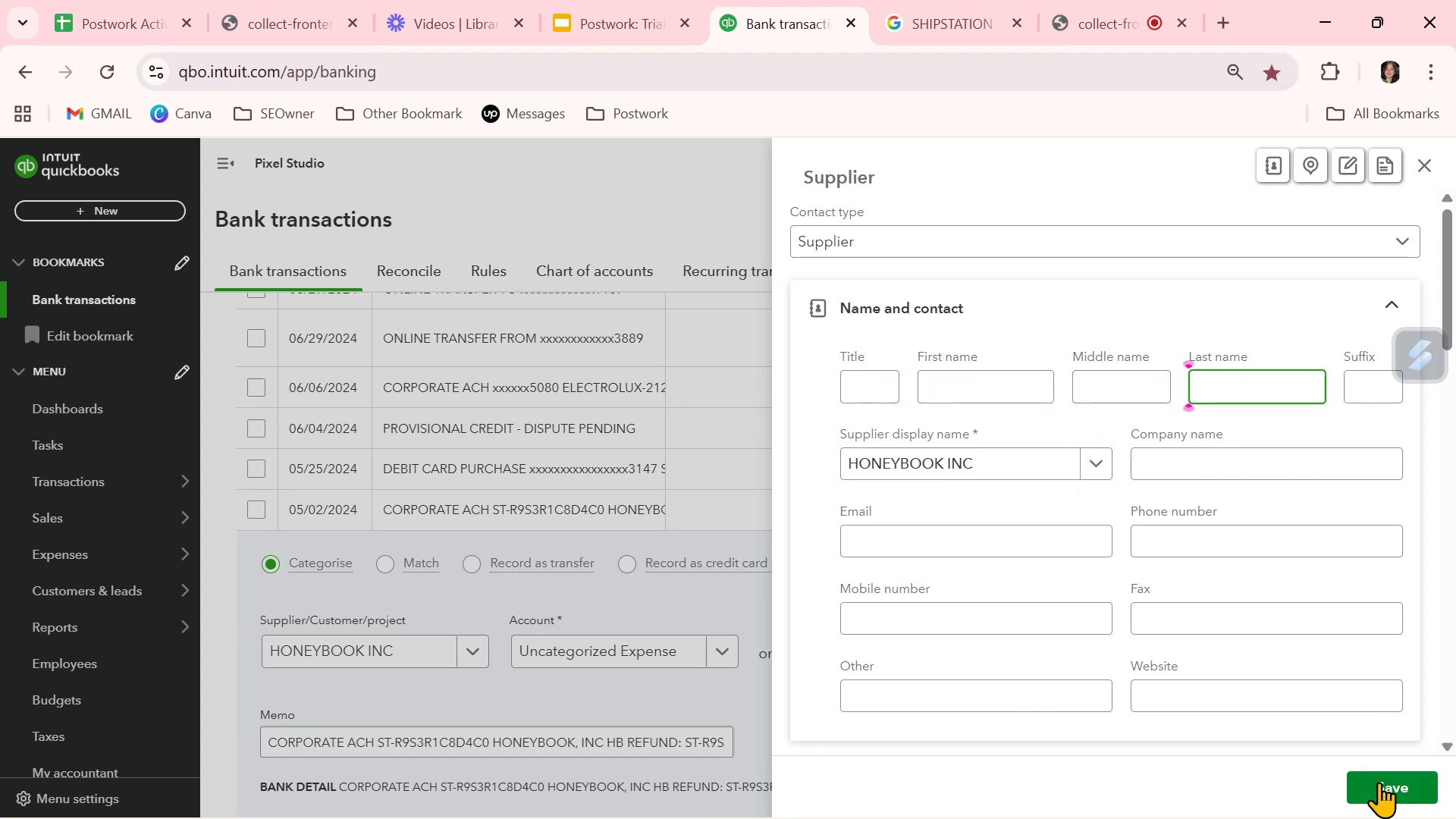 
left_click([1379, 785])
 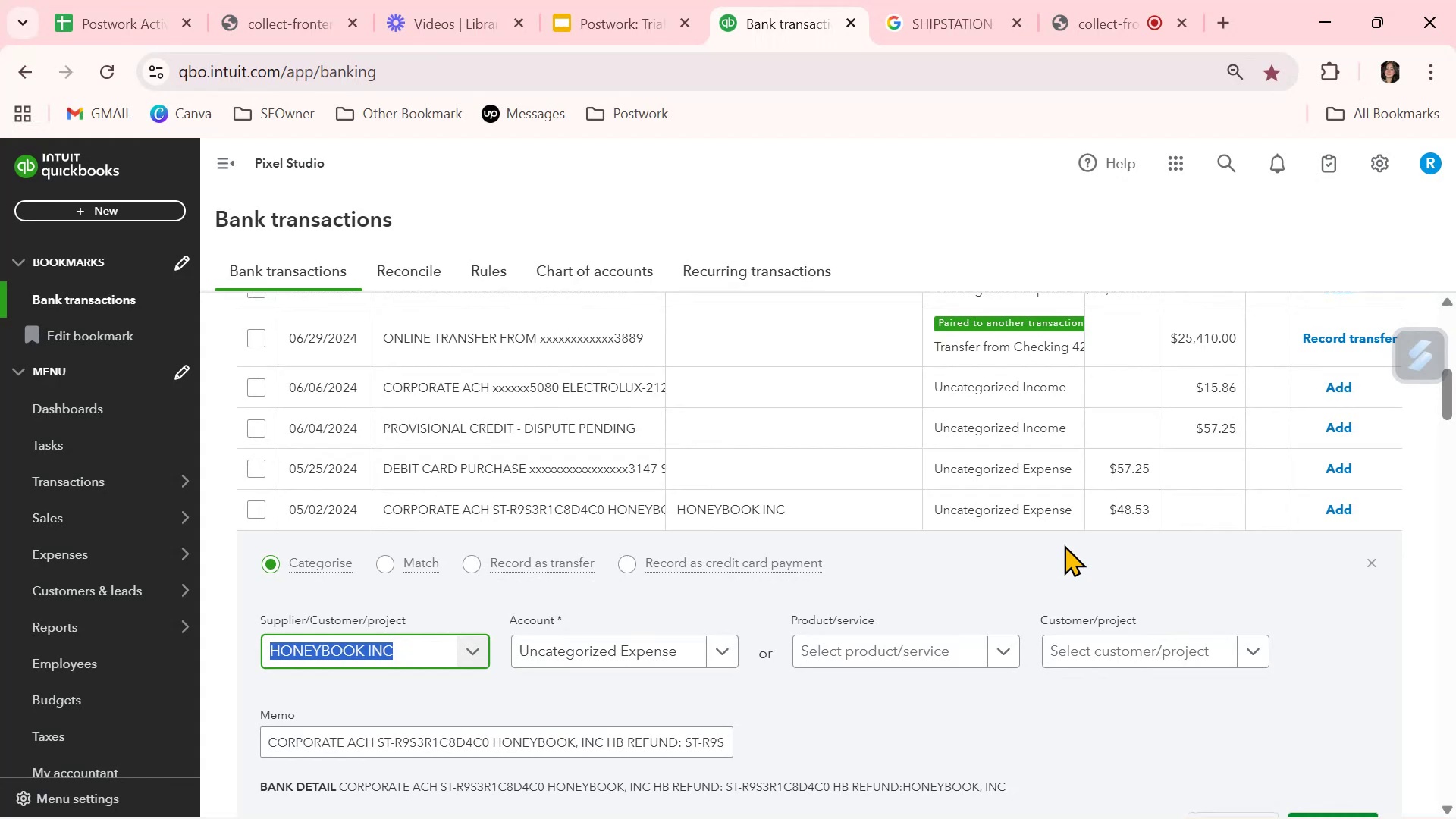 
wait(7.06)
 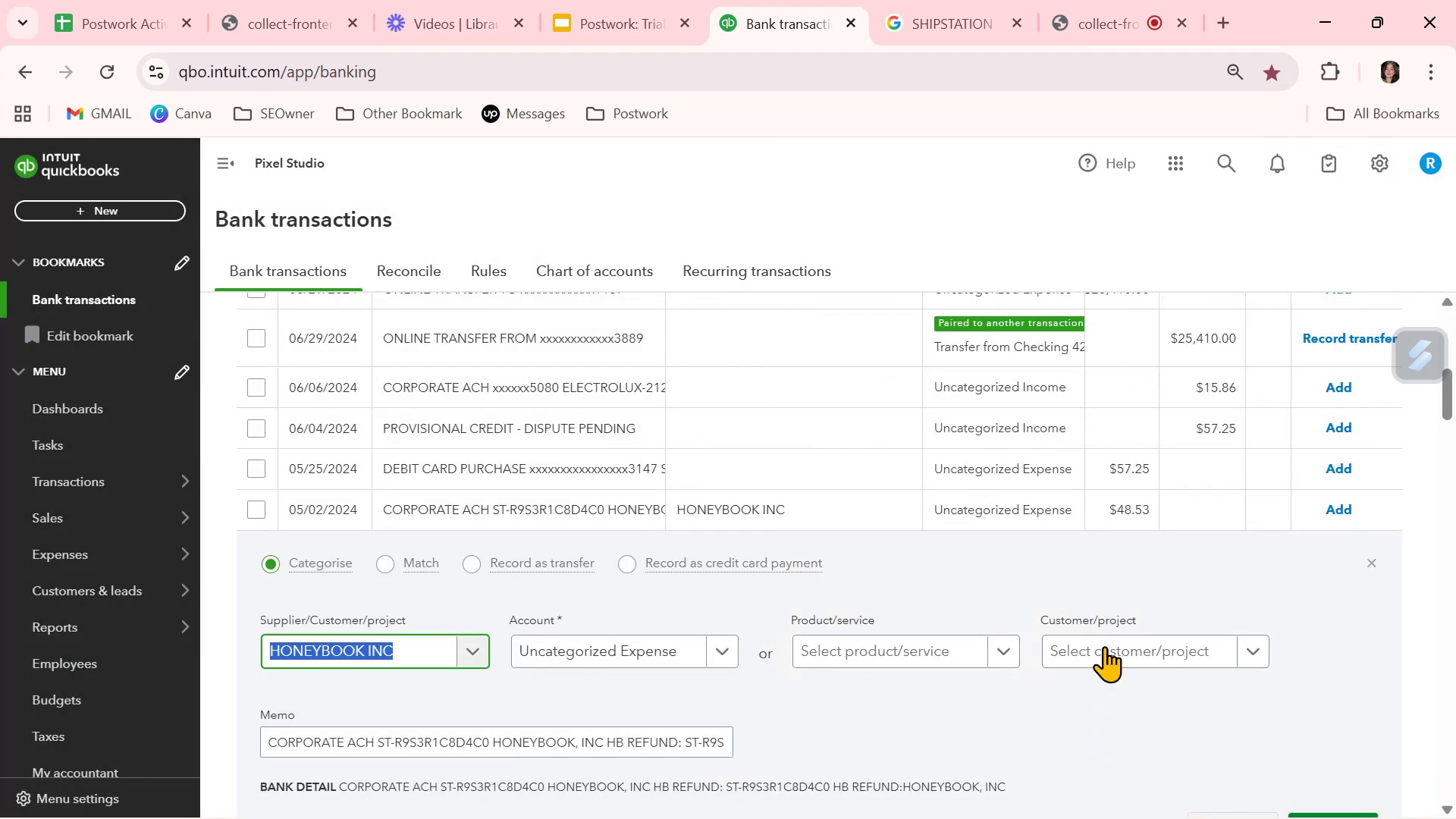 
left_click([1338, 578])
 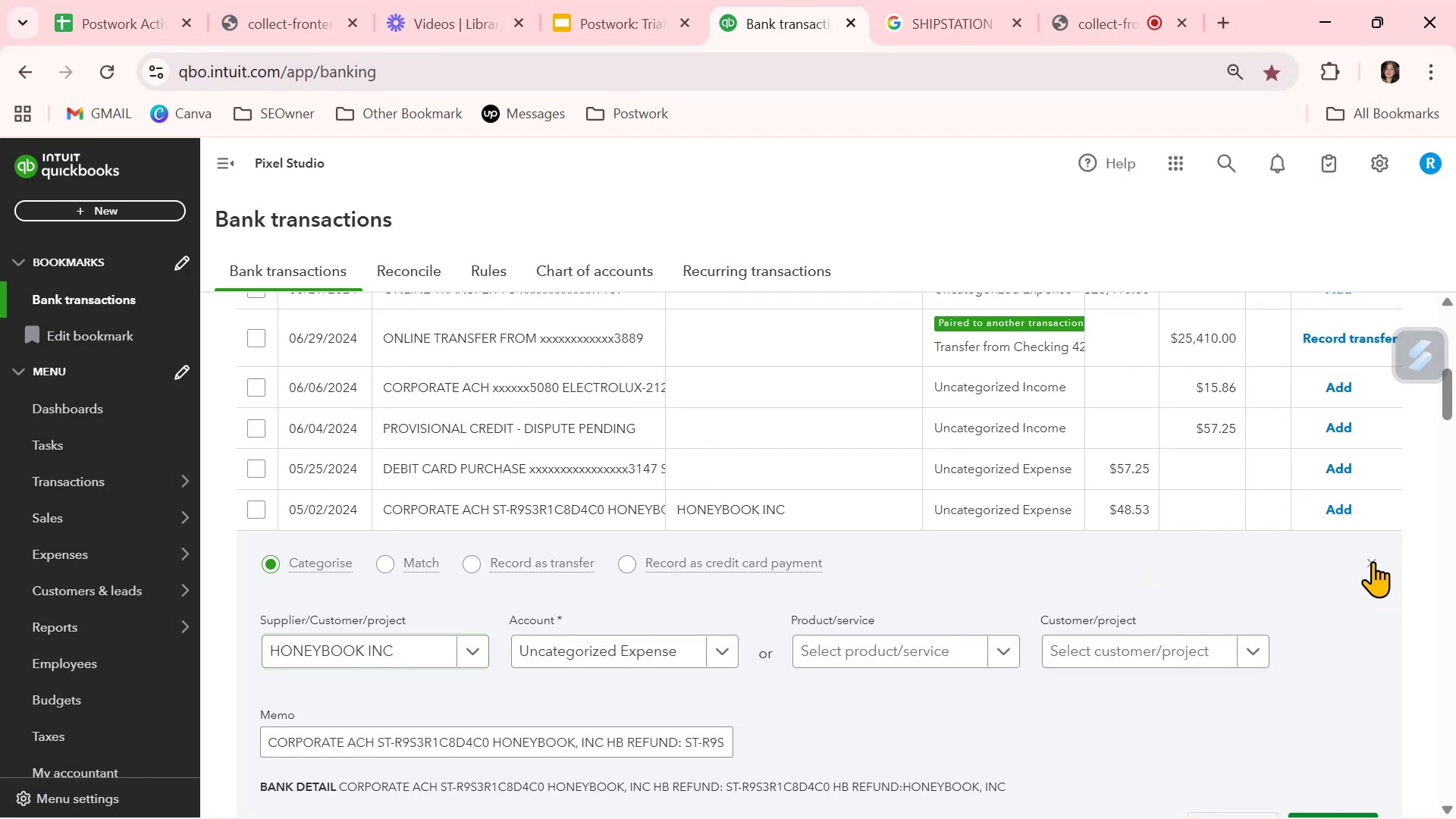 
wait(11.68)
 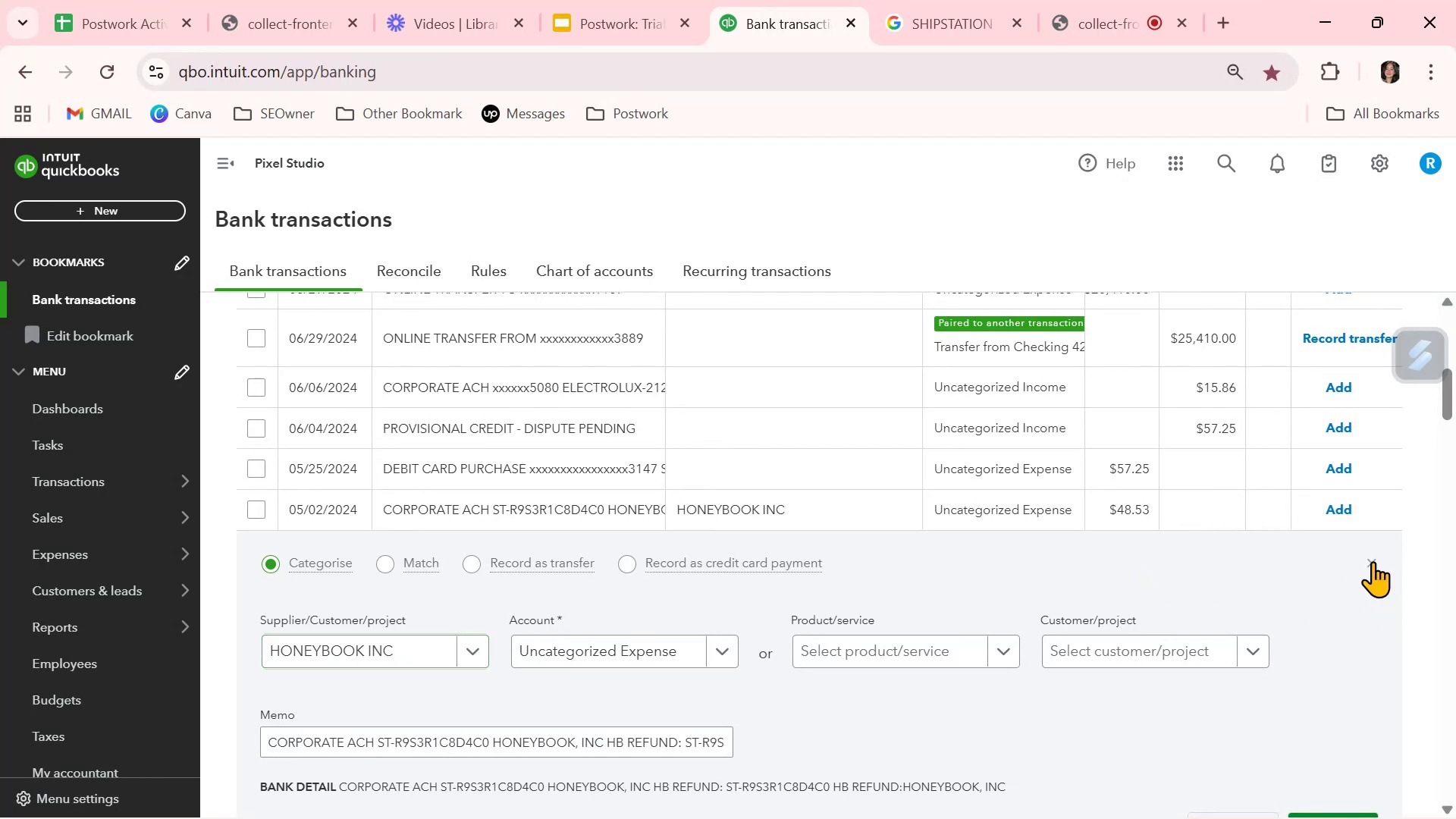 
left_click([1373, 561])
 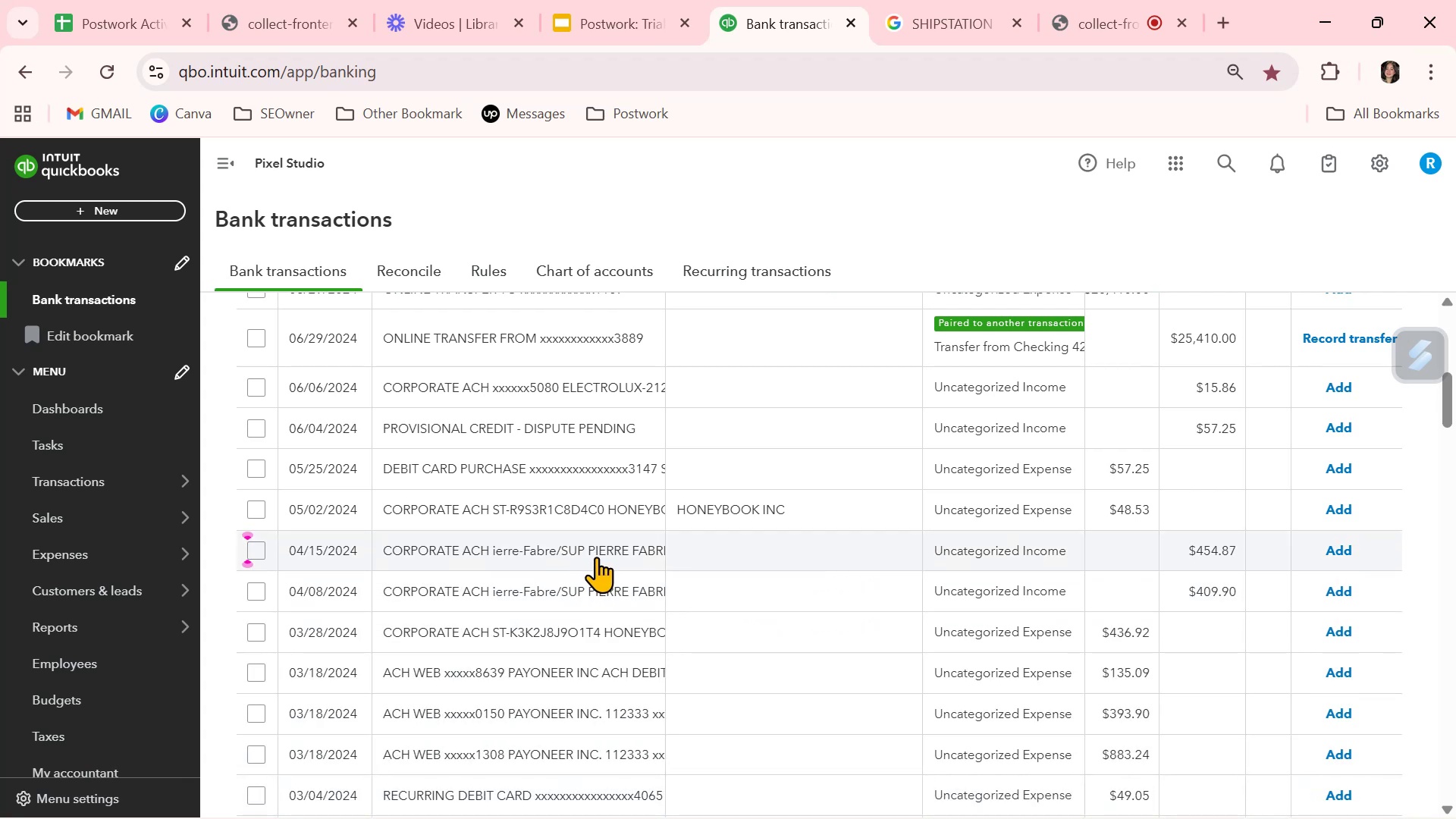 
left_click([596, 557])
 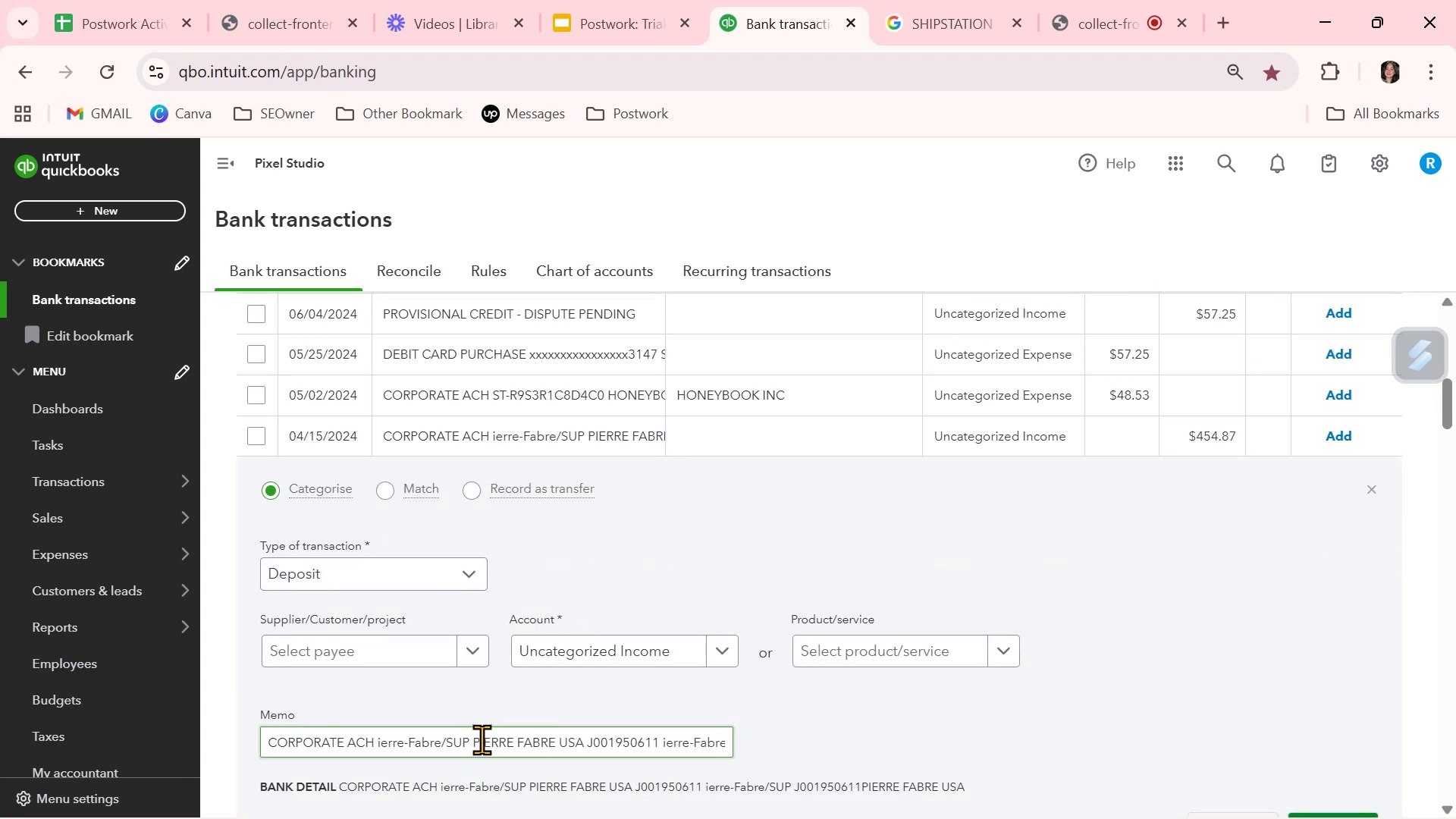 
left_click_drag(start_coordinate=[474, 743], to_coordinate=[556, 740])
 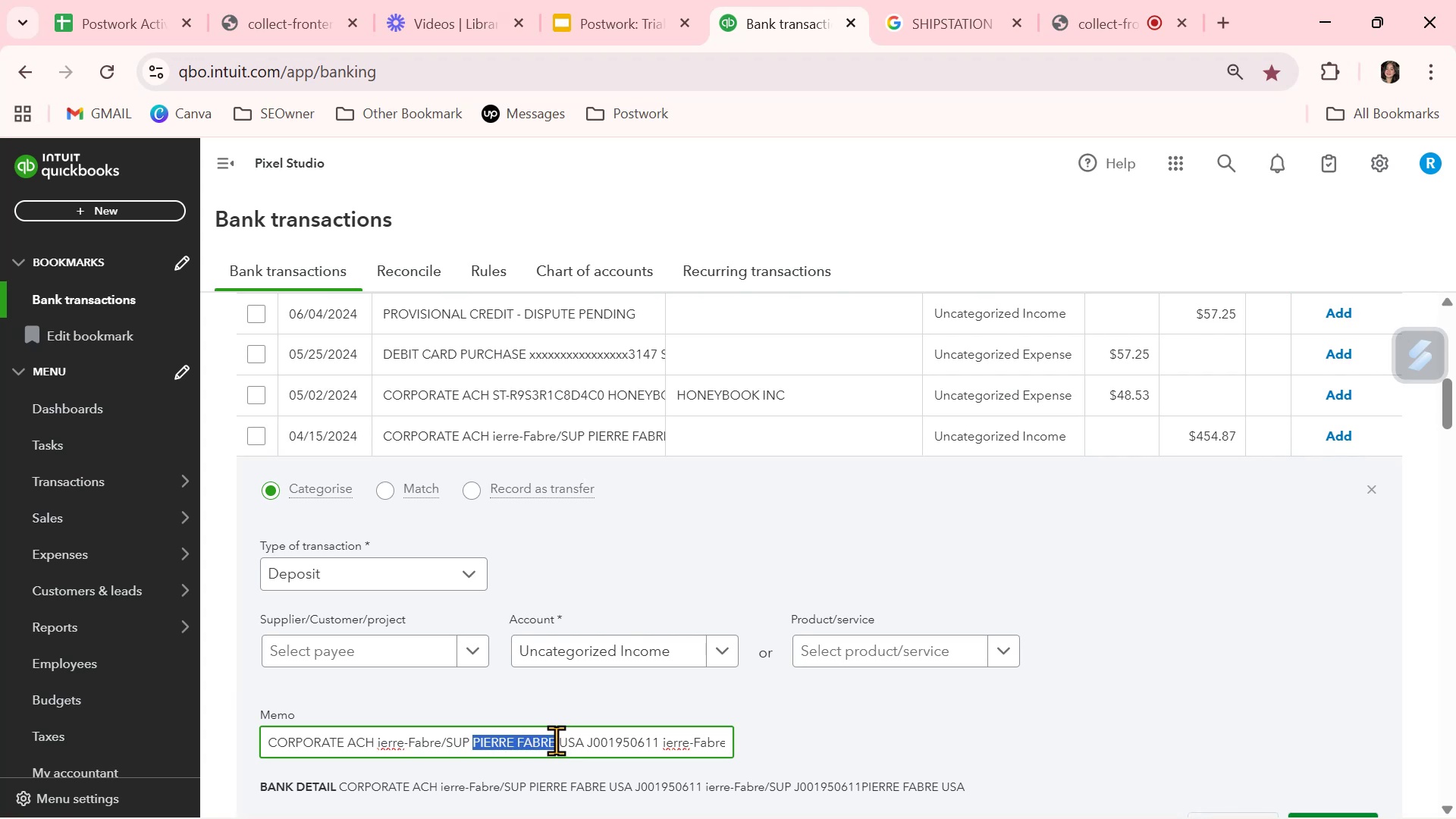 
key(Control+ControlLeft)
 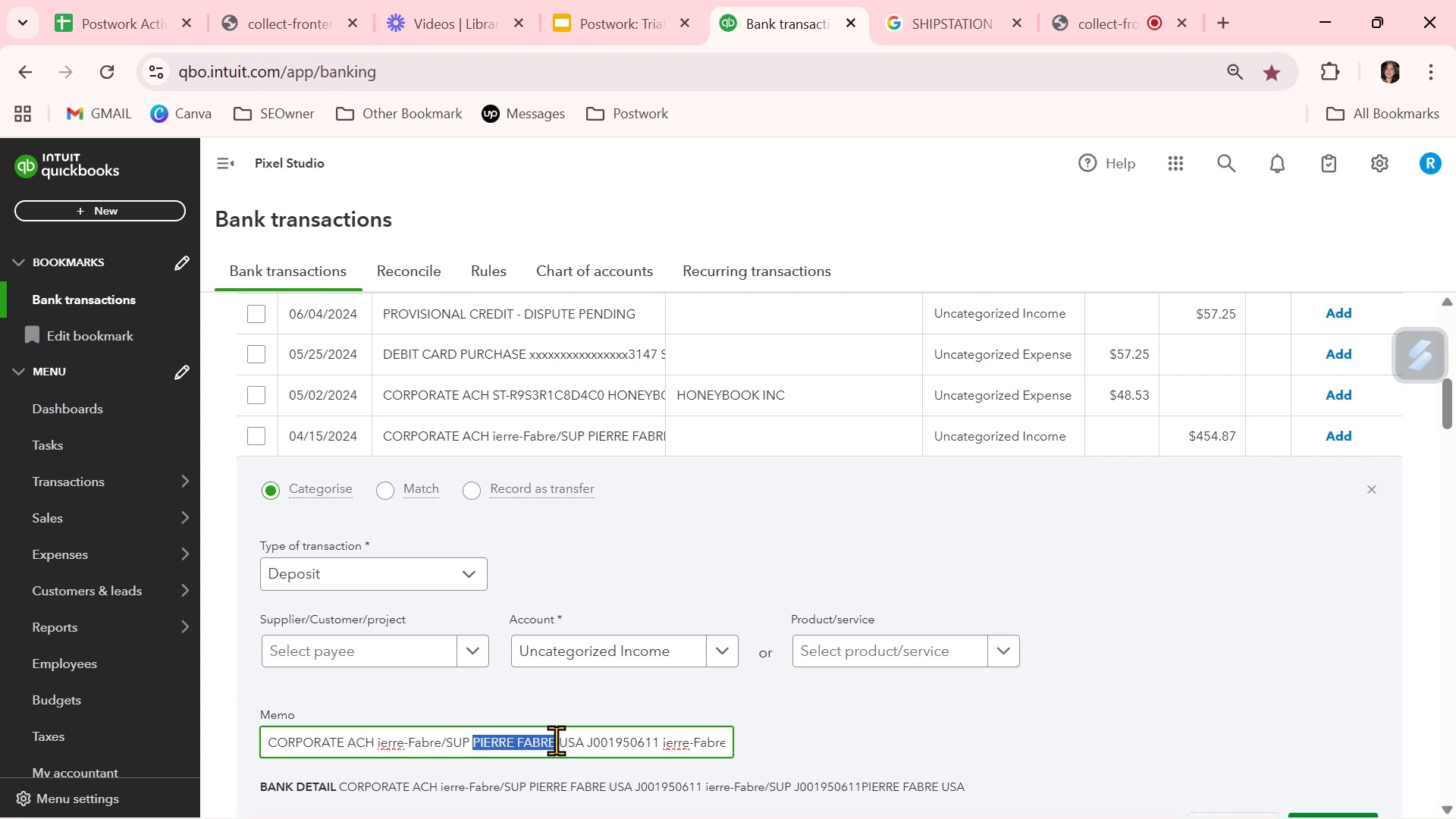 
key(Control+C)
 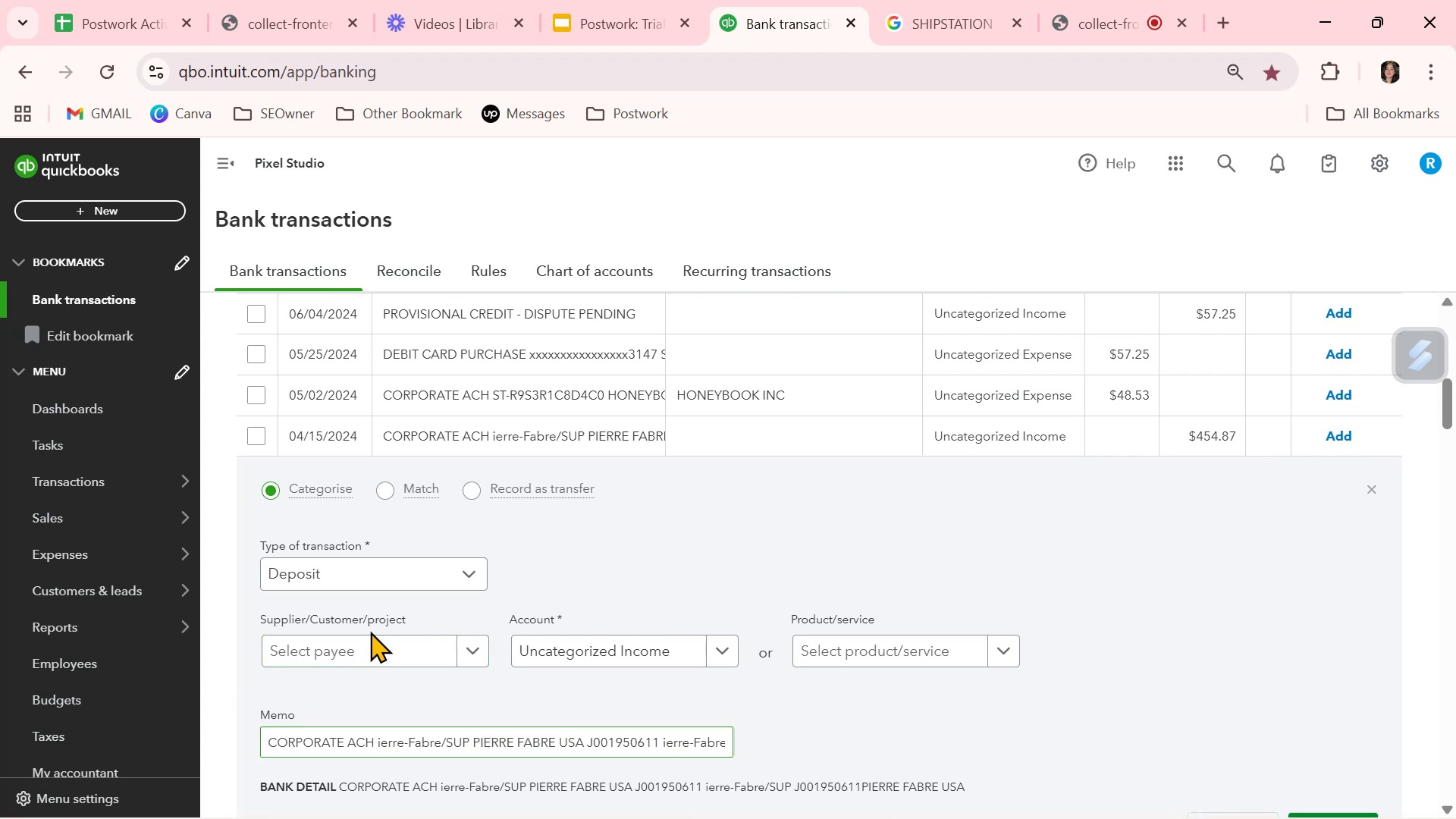 
double_click([366, 645])
 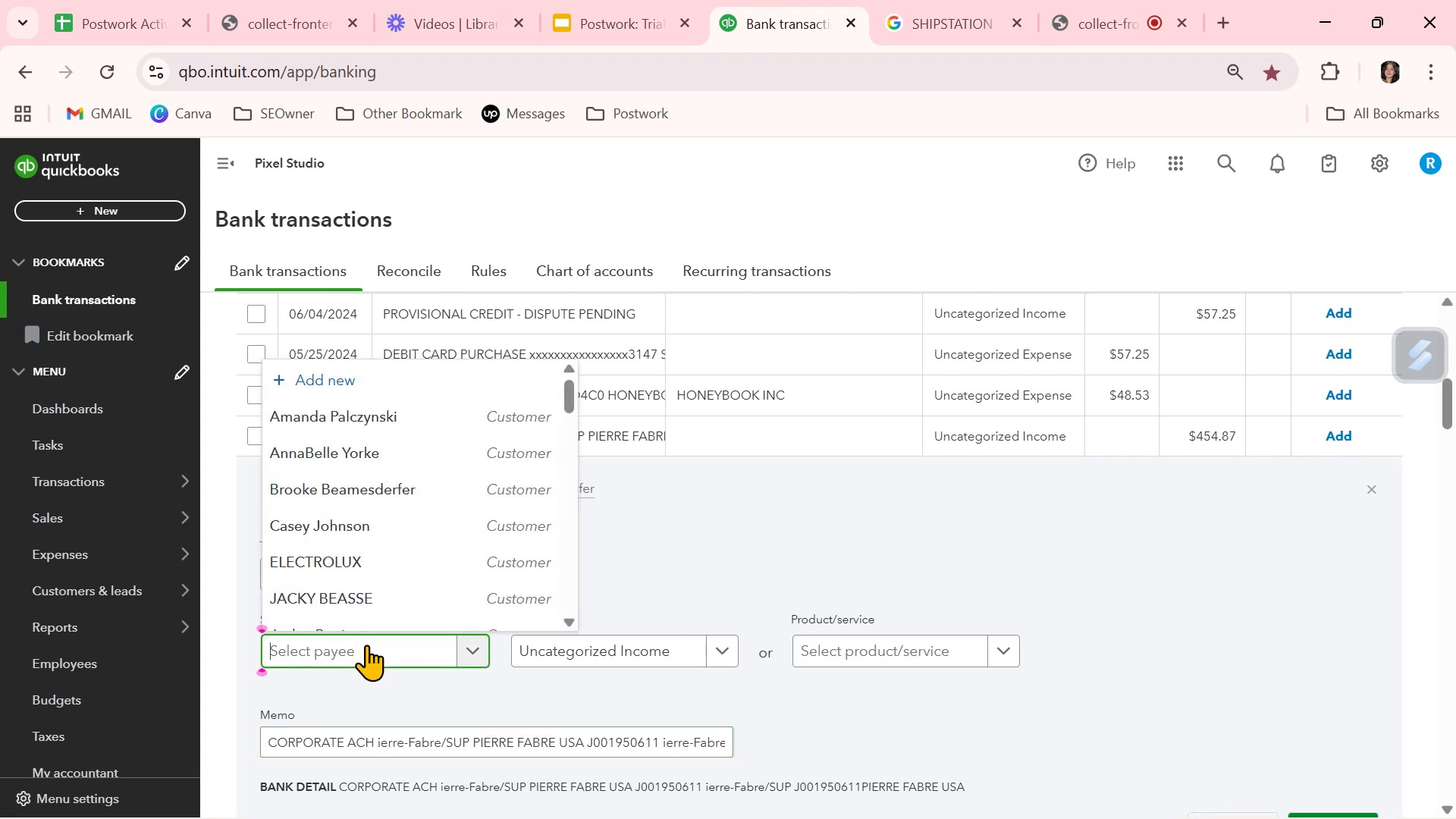 
key(Control+ControlLeft)
 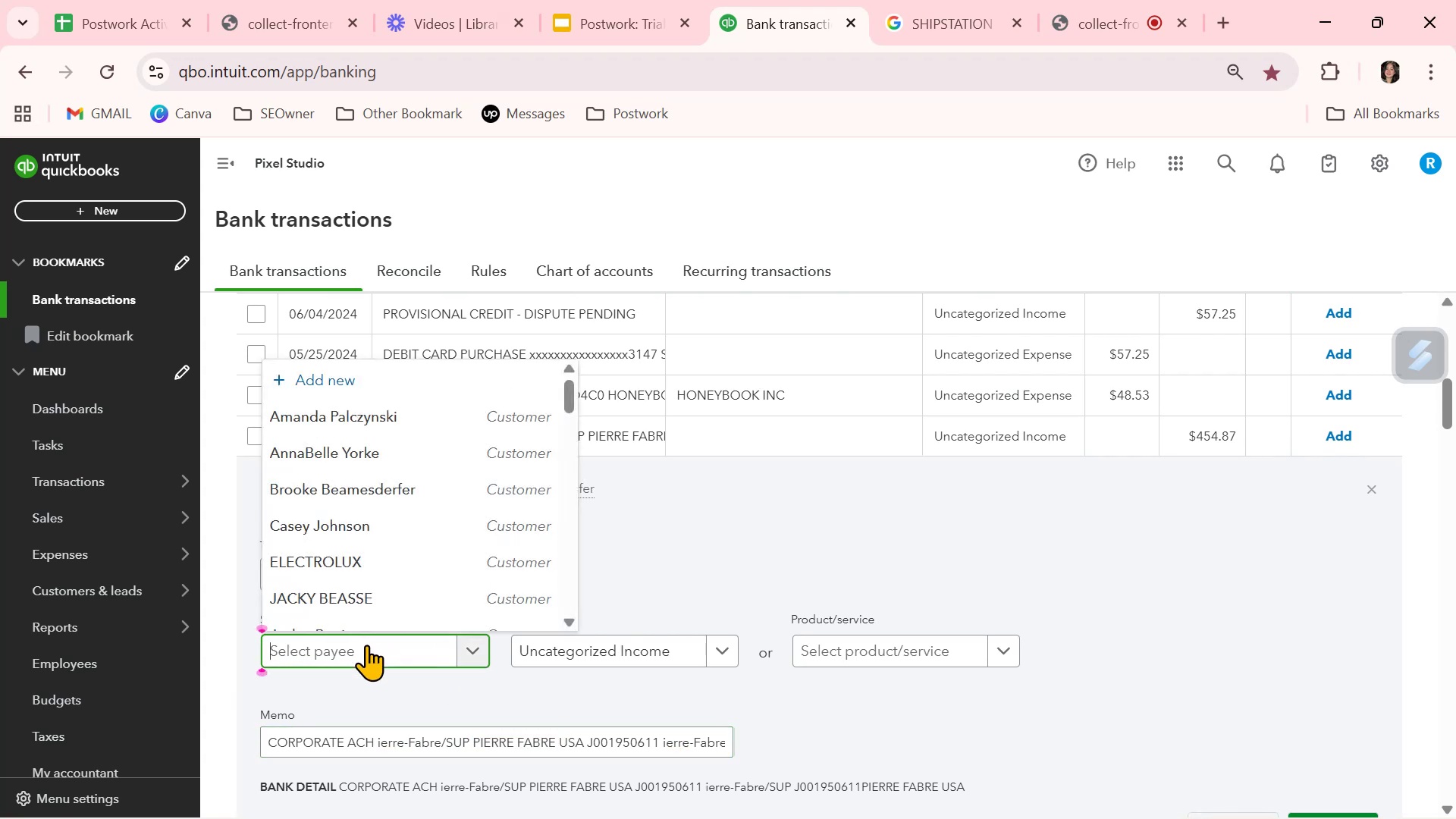 
key(Control+V)
 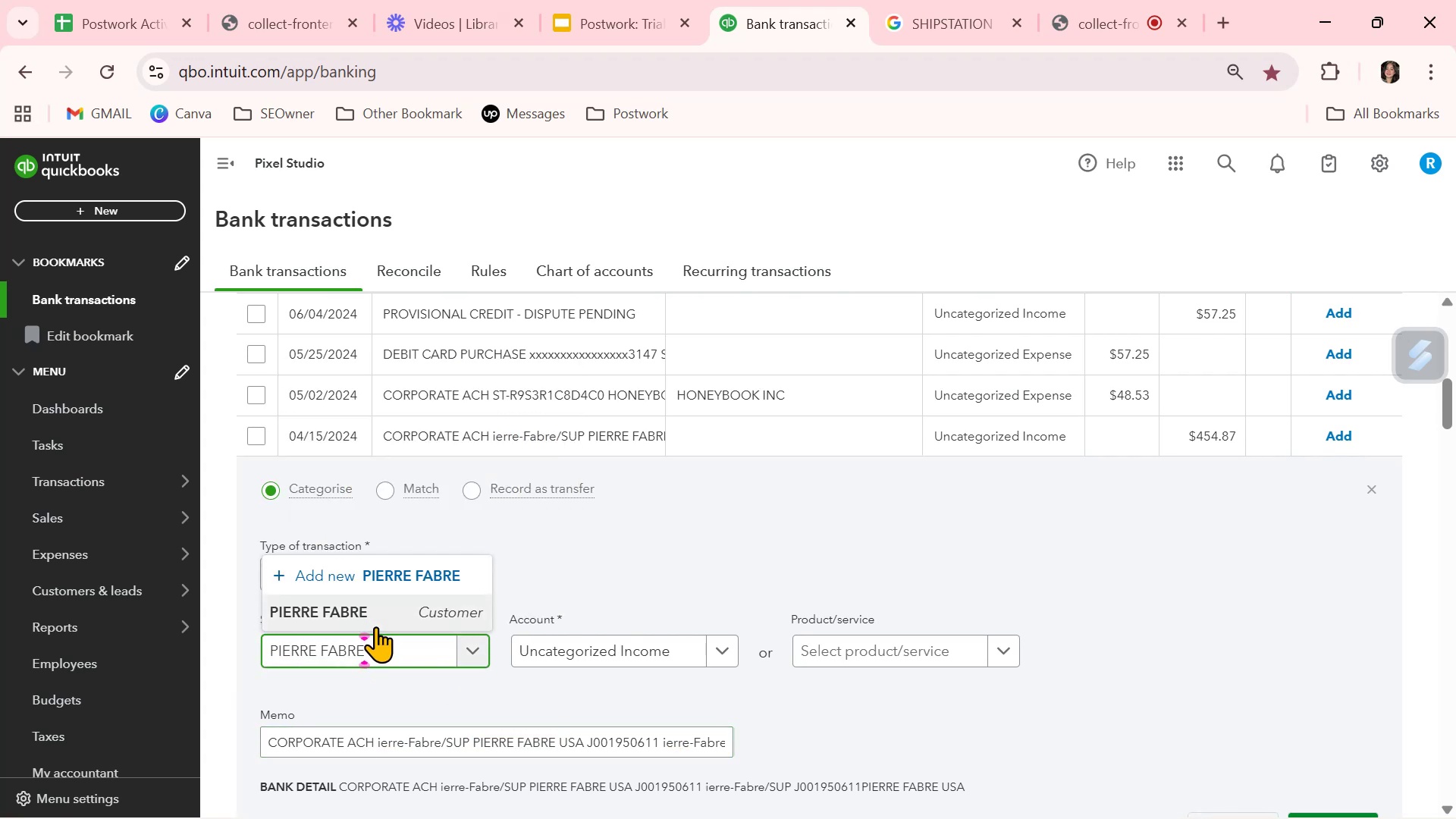 
wait(5.16)
 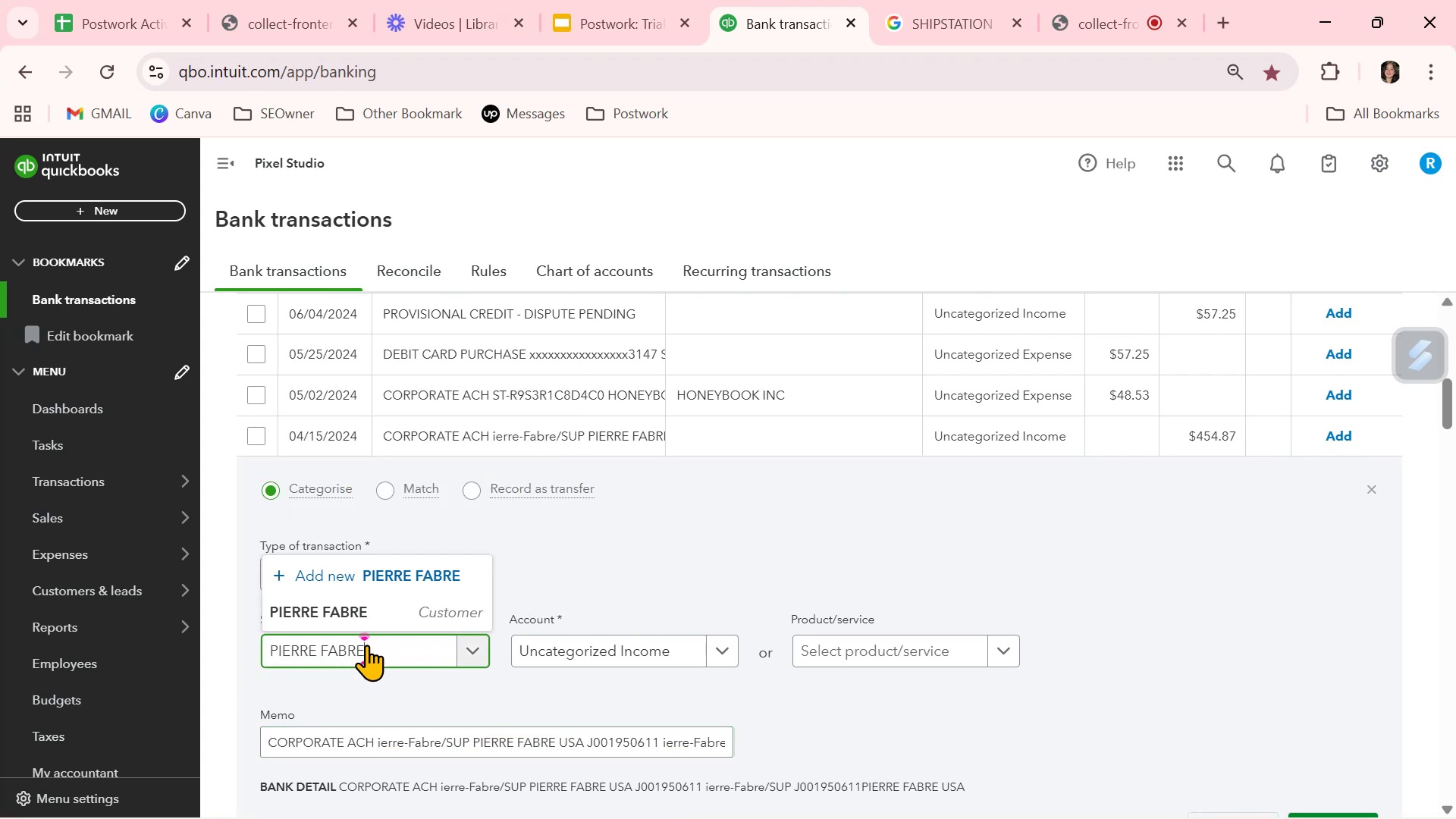 
left_click([375, 626])
 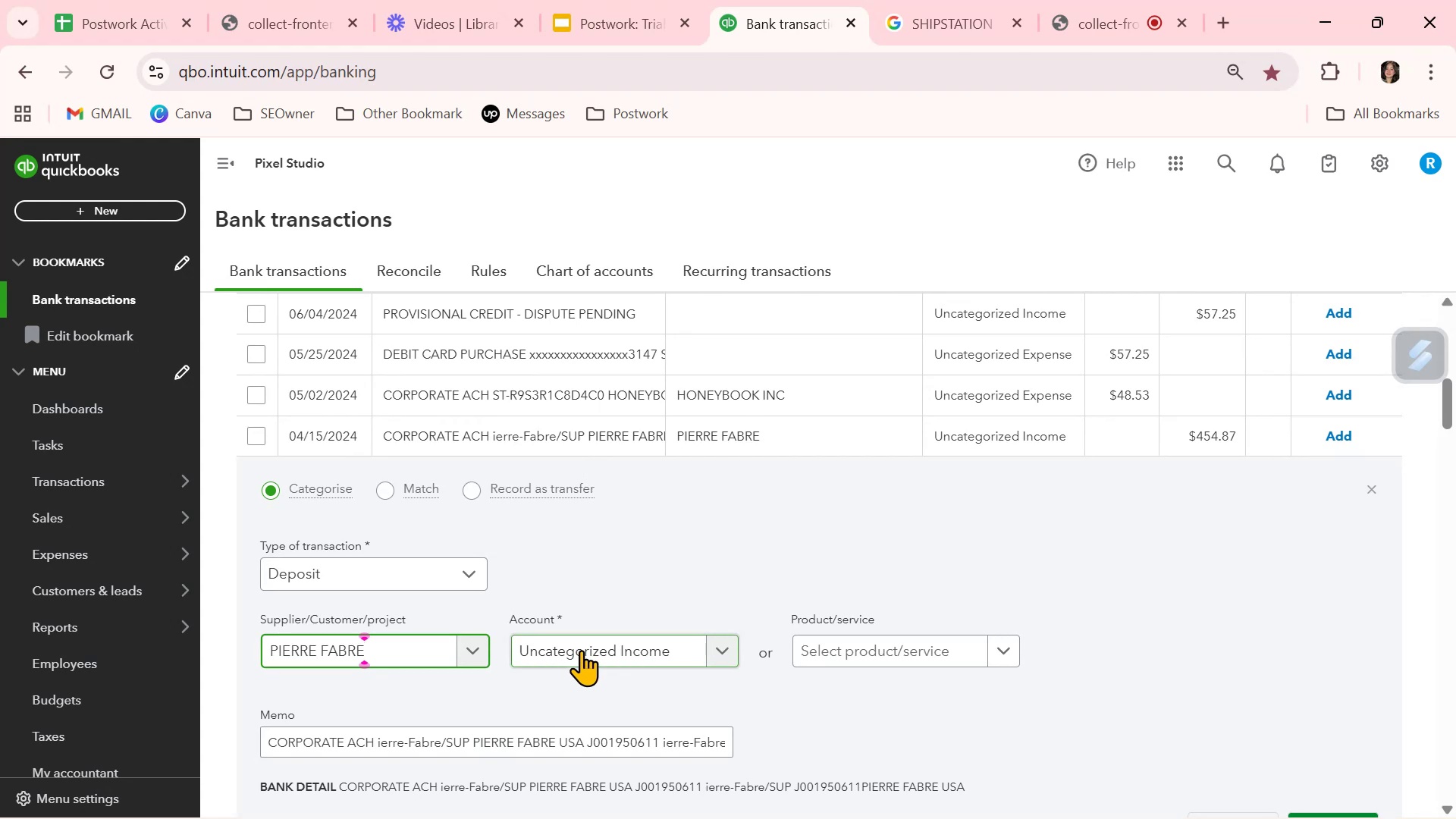 
left_click([581, 650])
 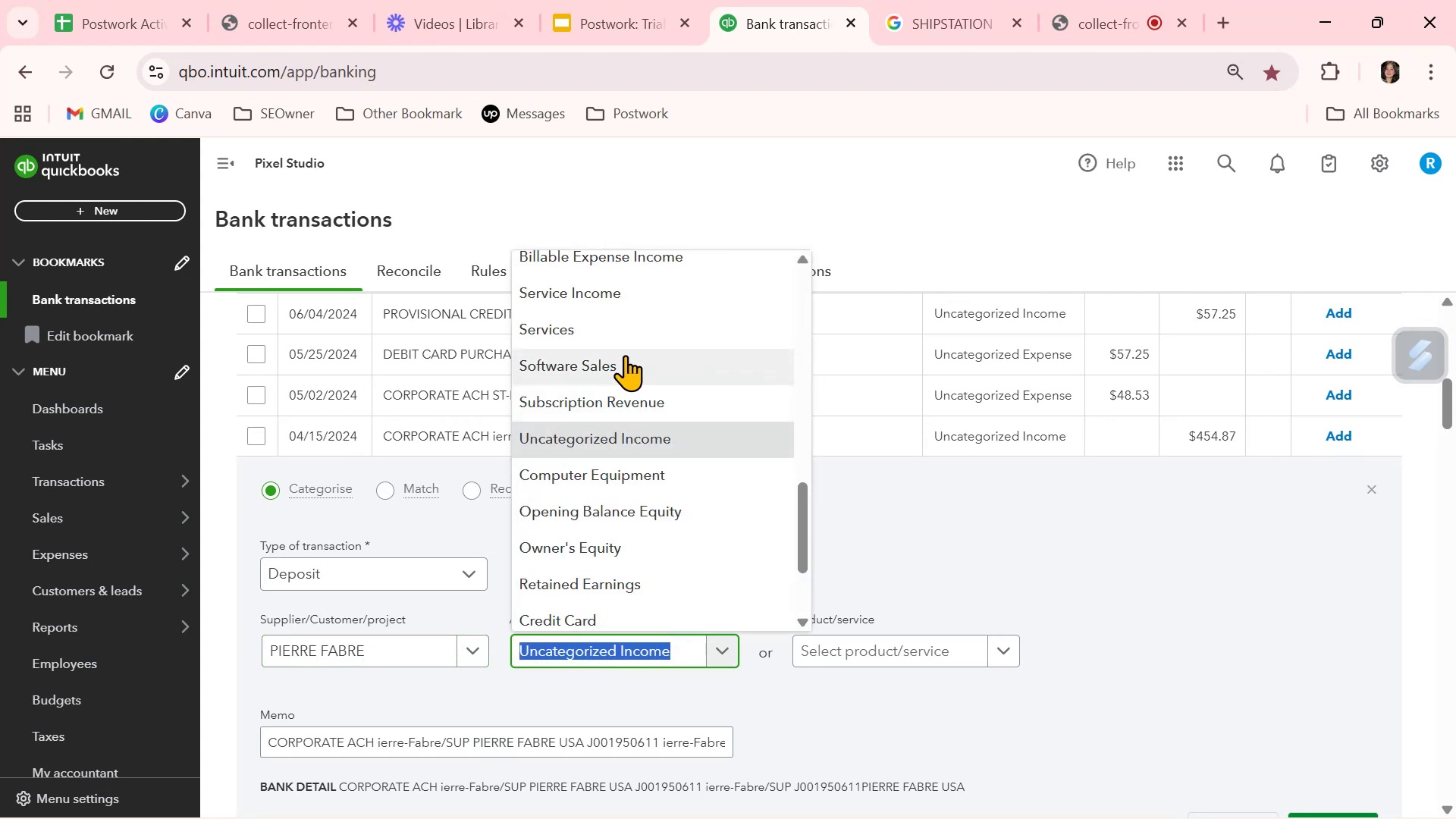 
left_click([632, 288])
 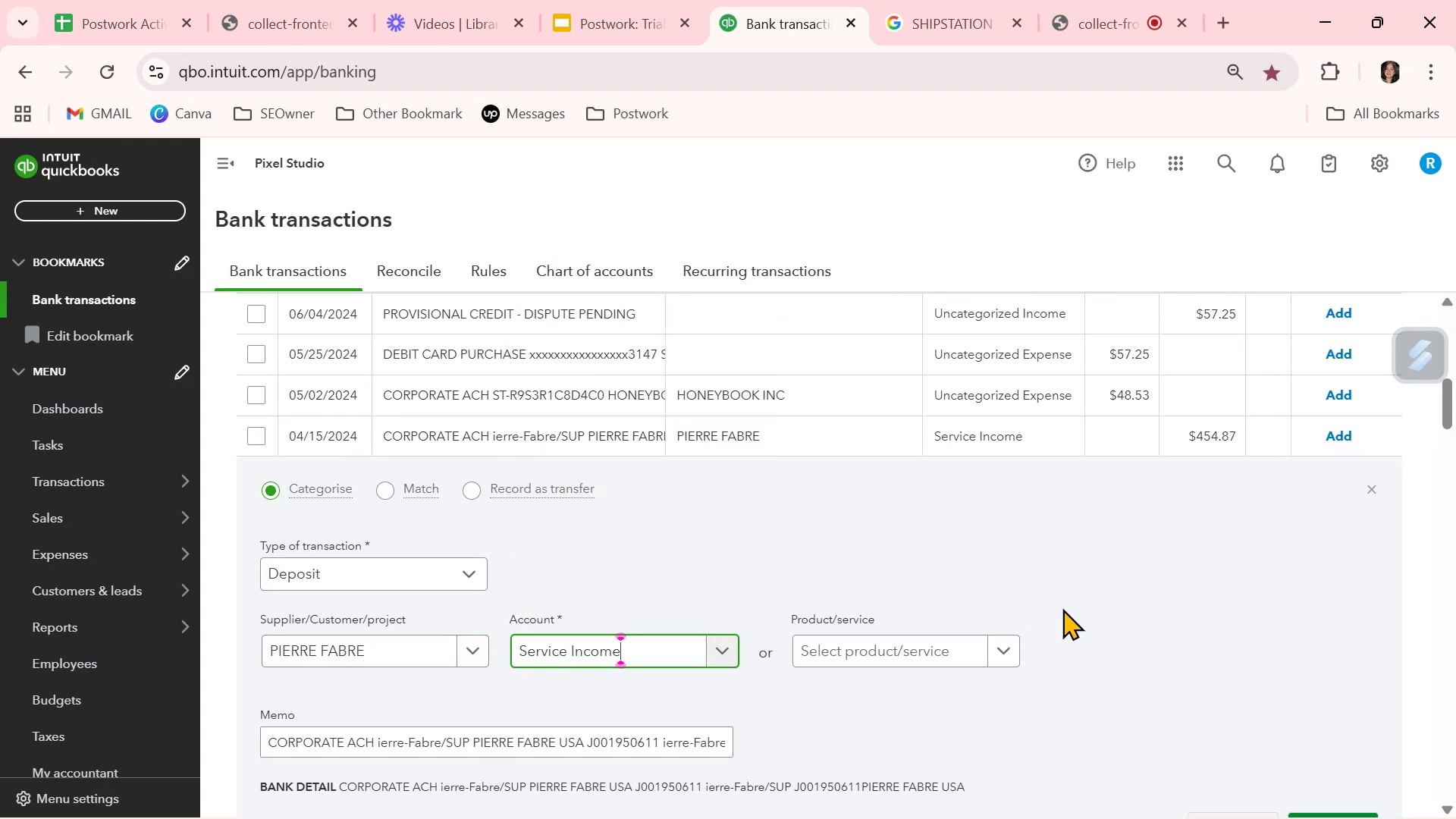 
left_click([1200, 621])
 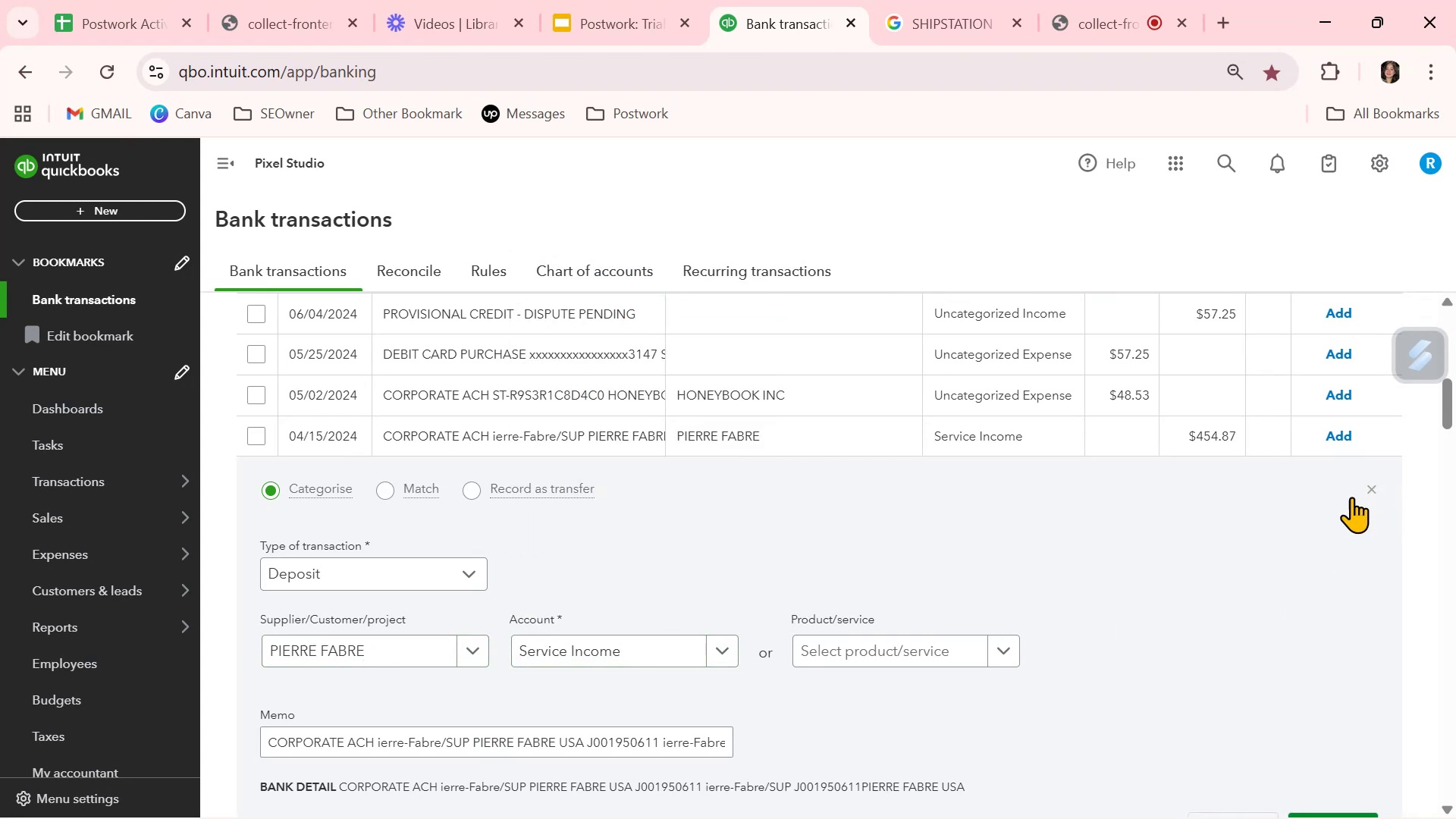 
scroll: coordinate [422, 752], scroll_direction: down, amount: 1.0
 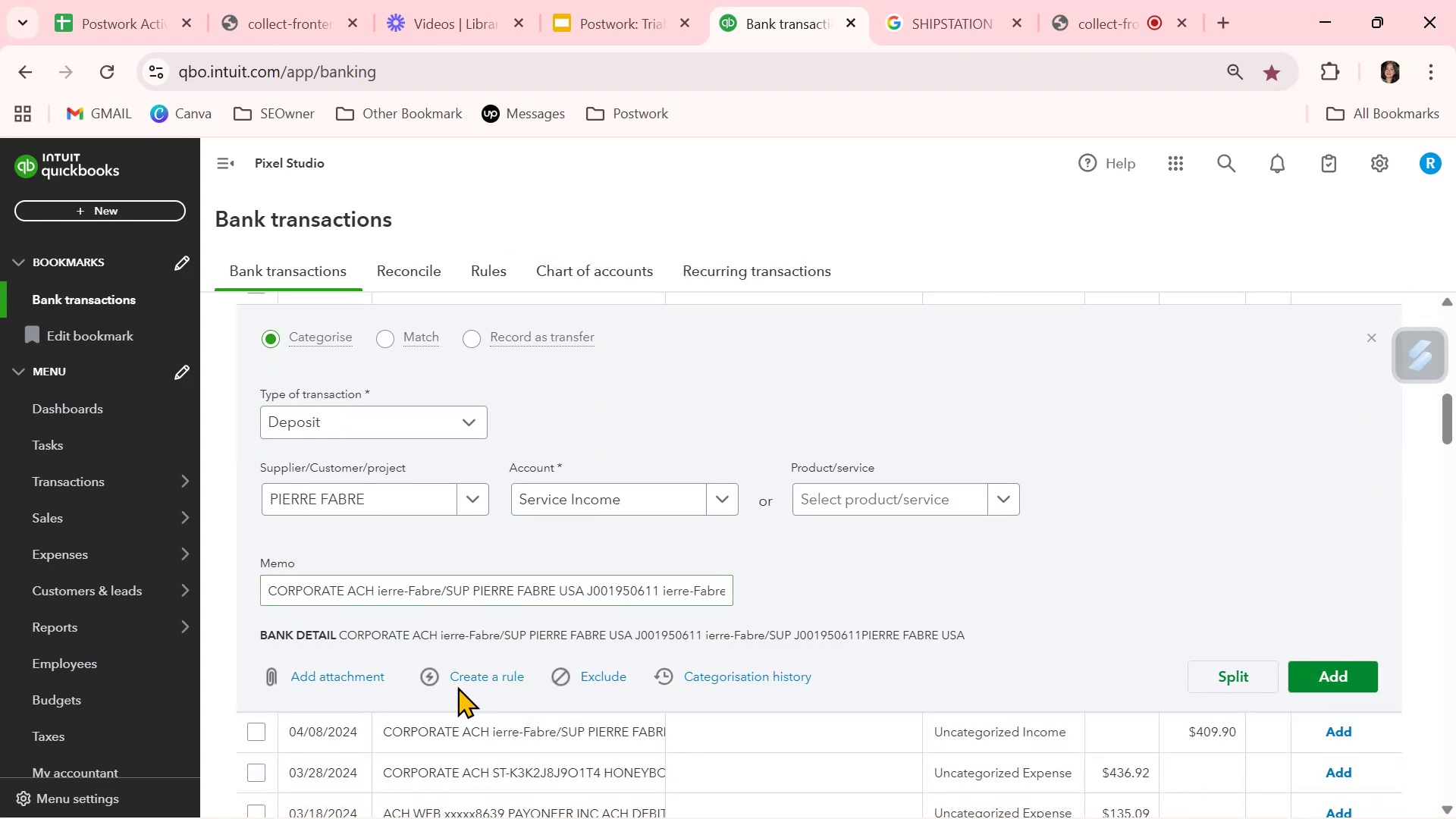 
left_click([464, 680])
 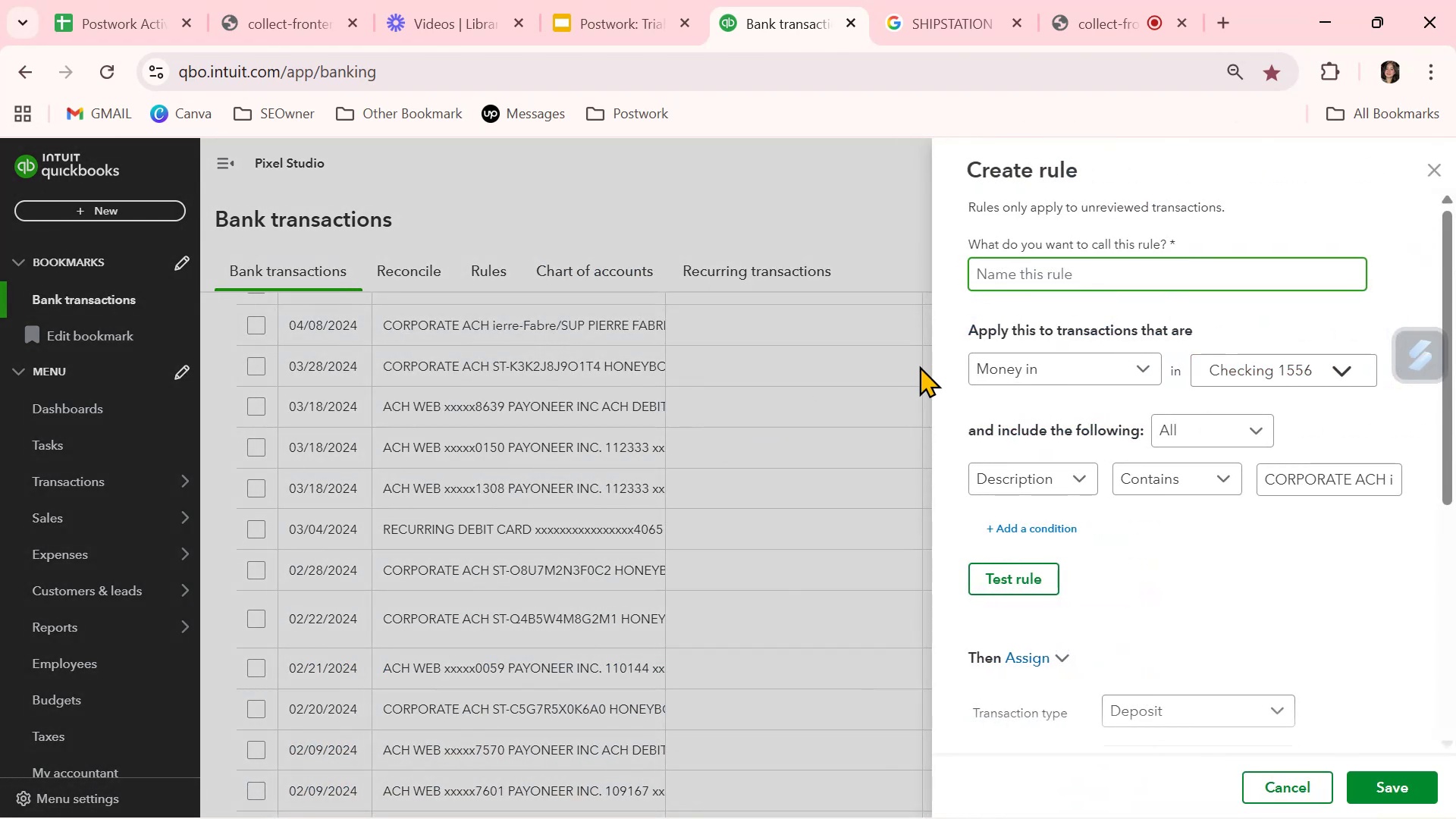 
key(Control+ControlLeft)
 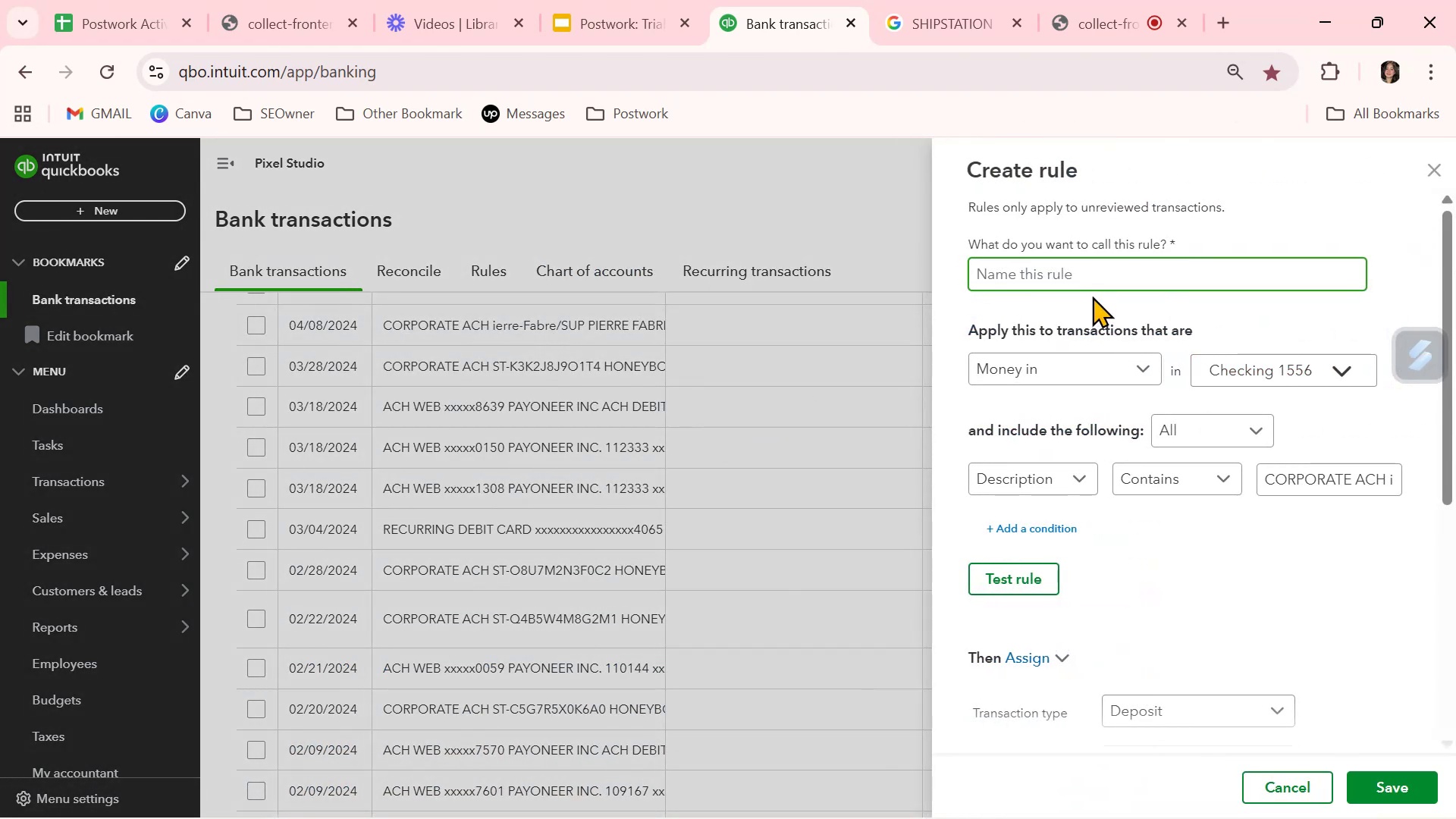 
key(Control+V)
 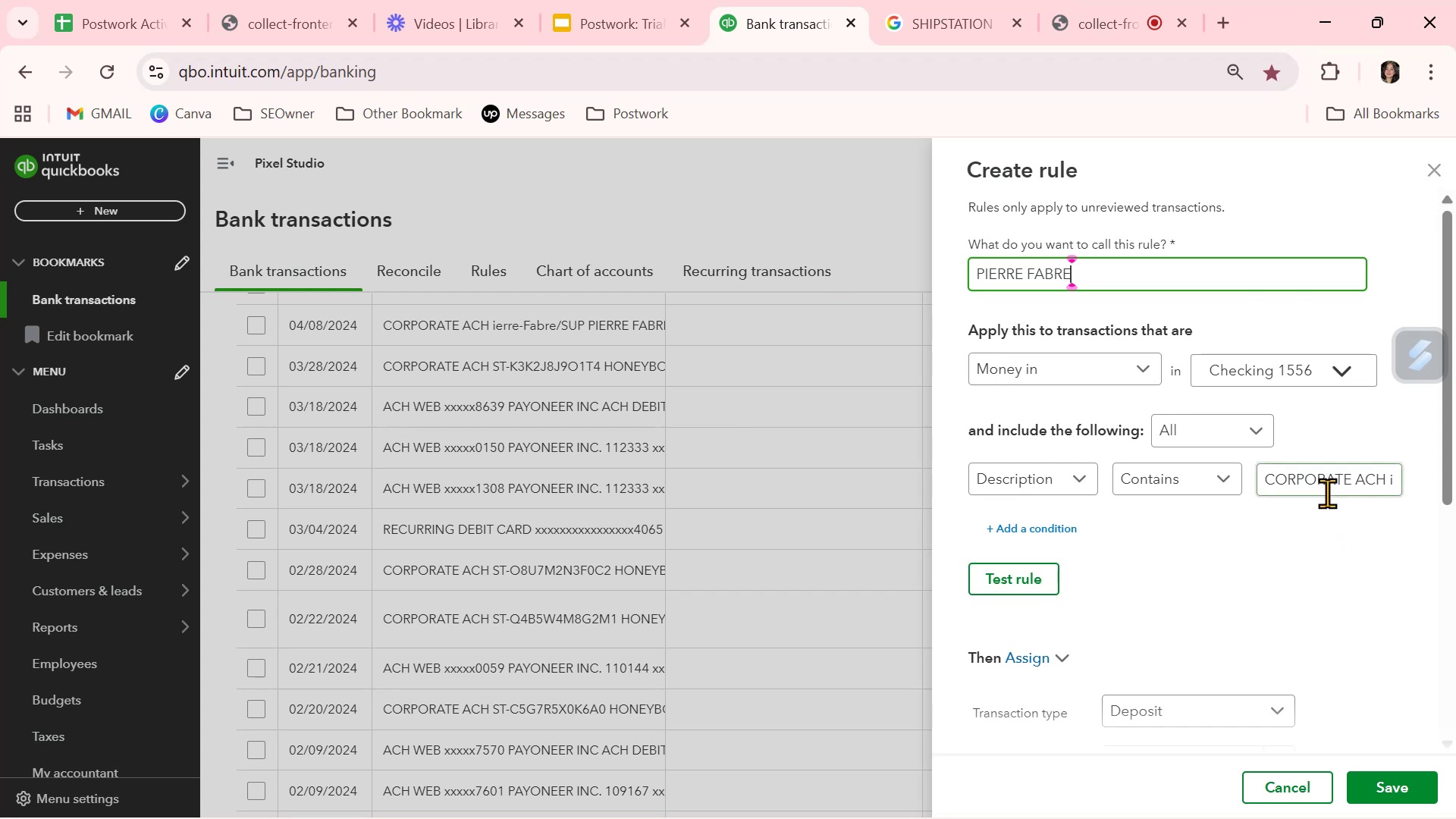 
double_click([1327, 491])
 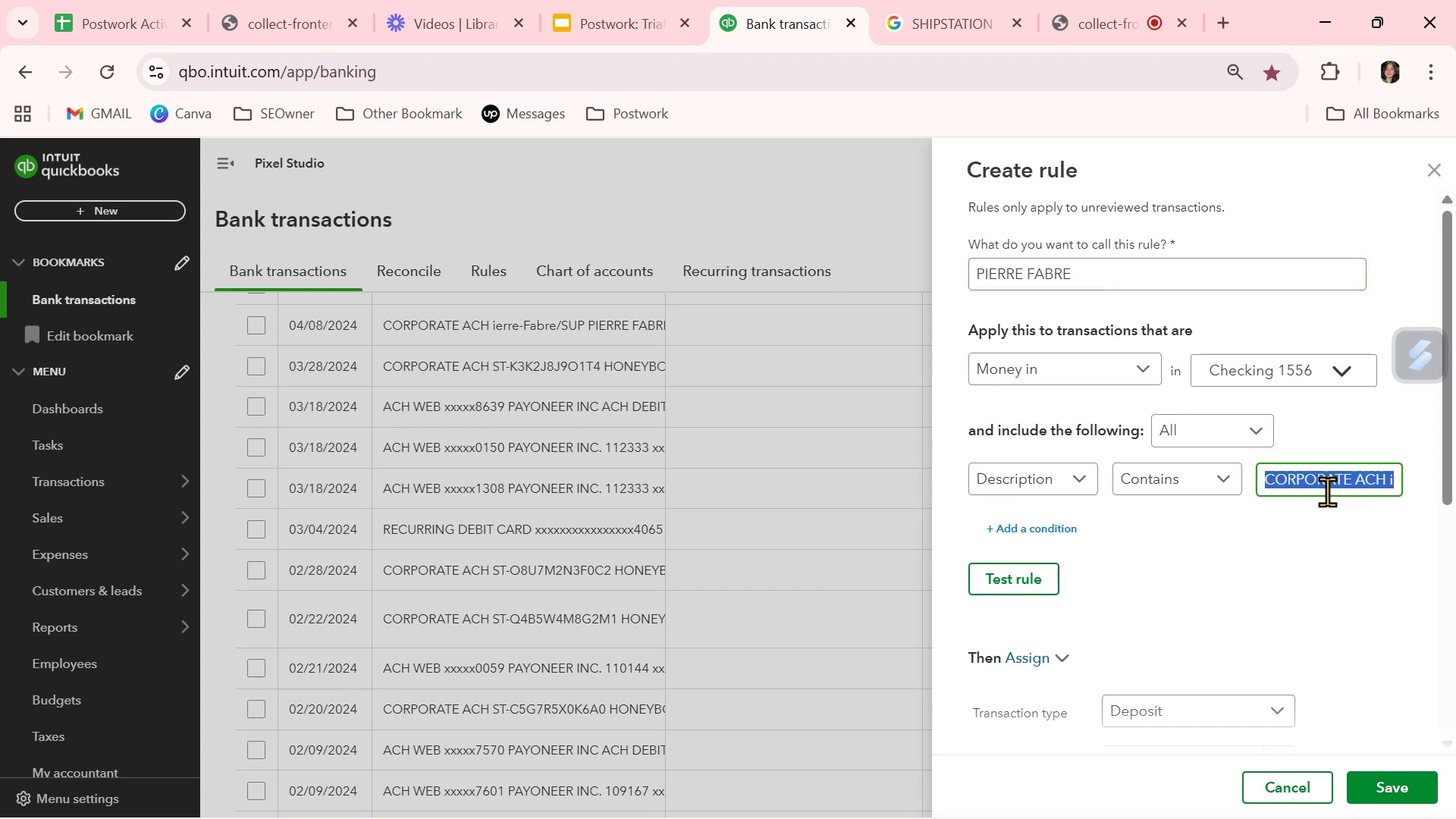 
triple_click([1327, 491])
 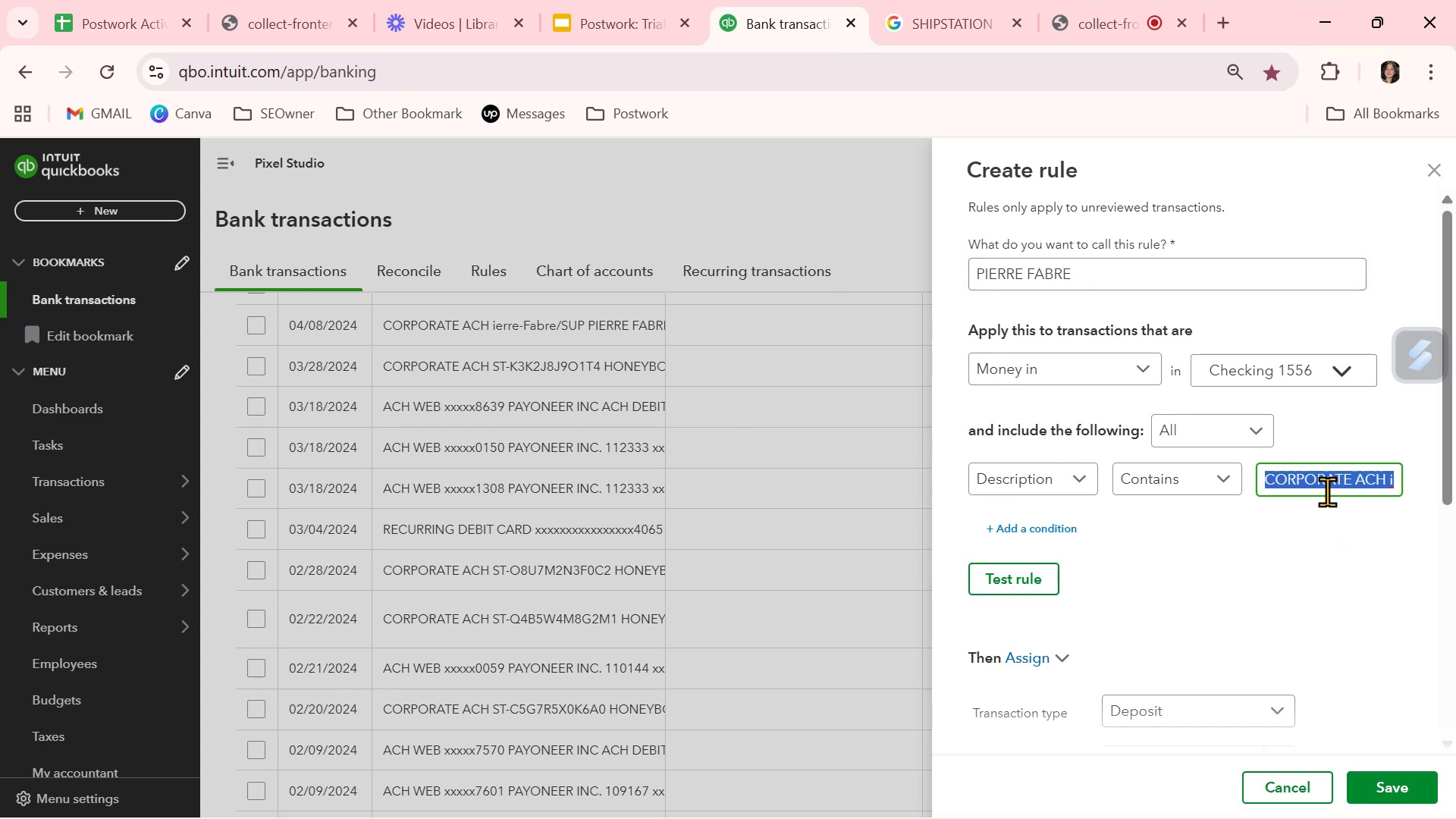 
key(Control+ControlLeft)
 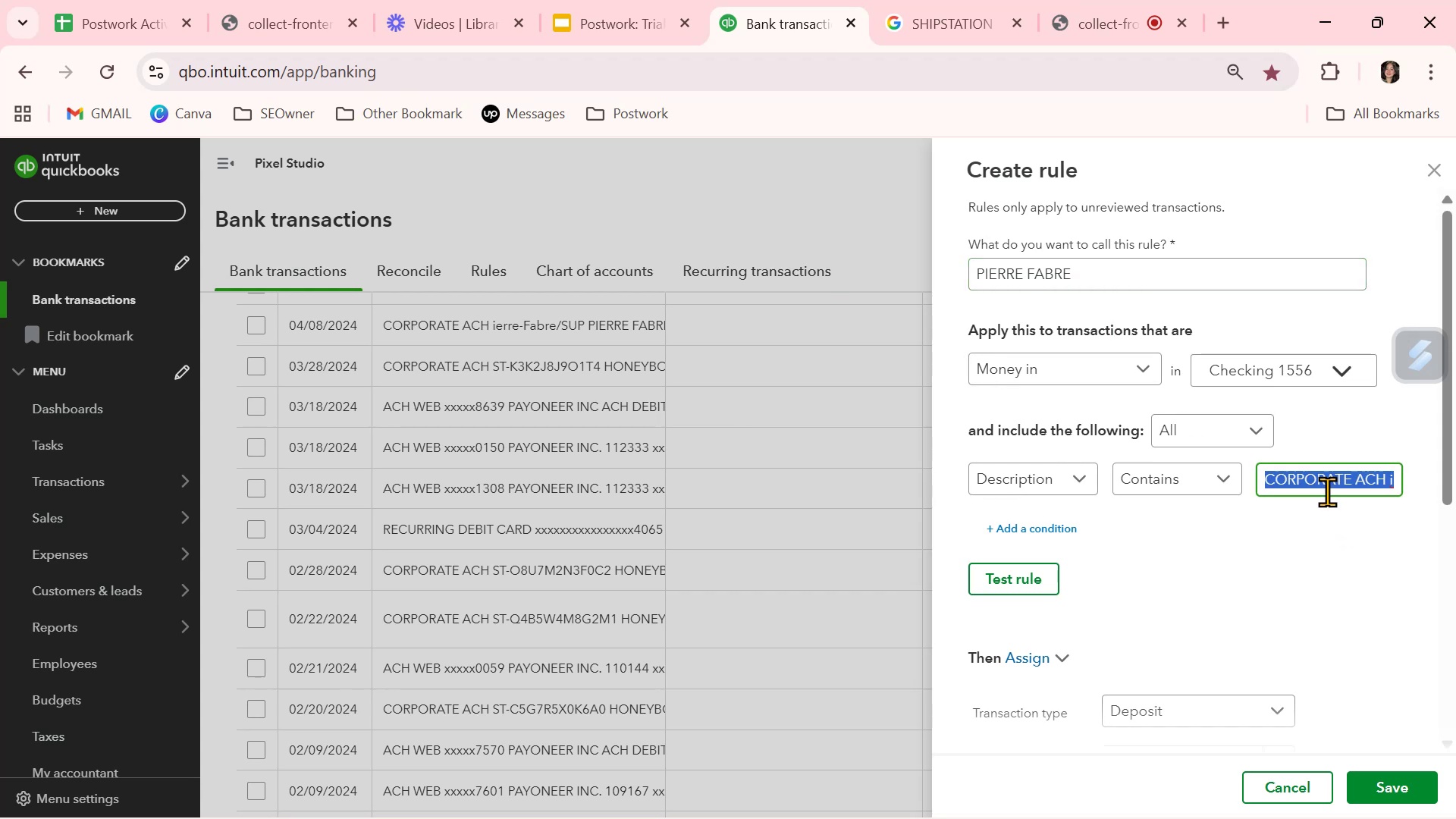 
key(Control+V)
 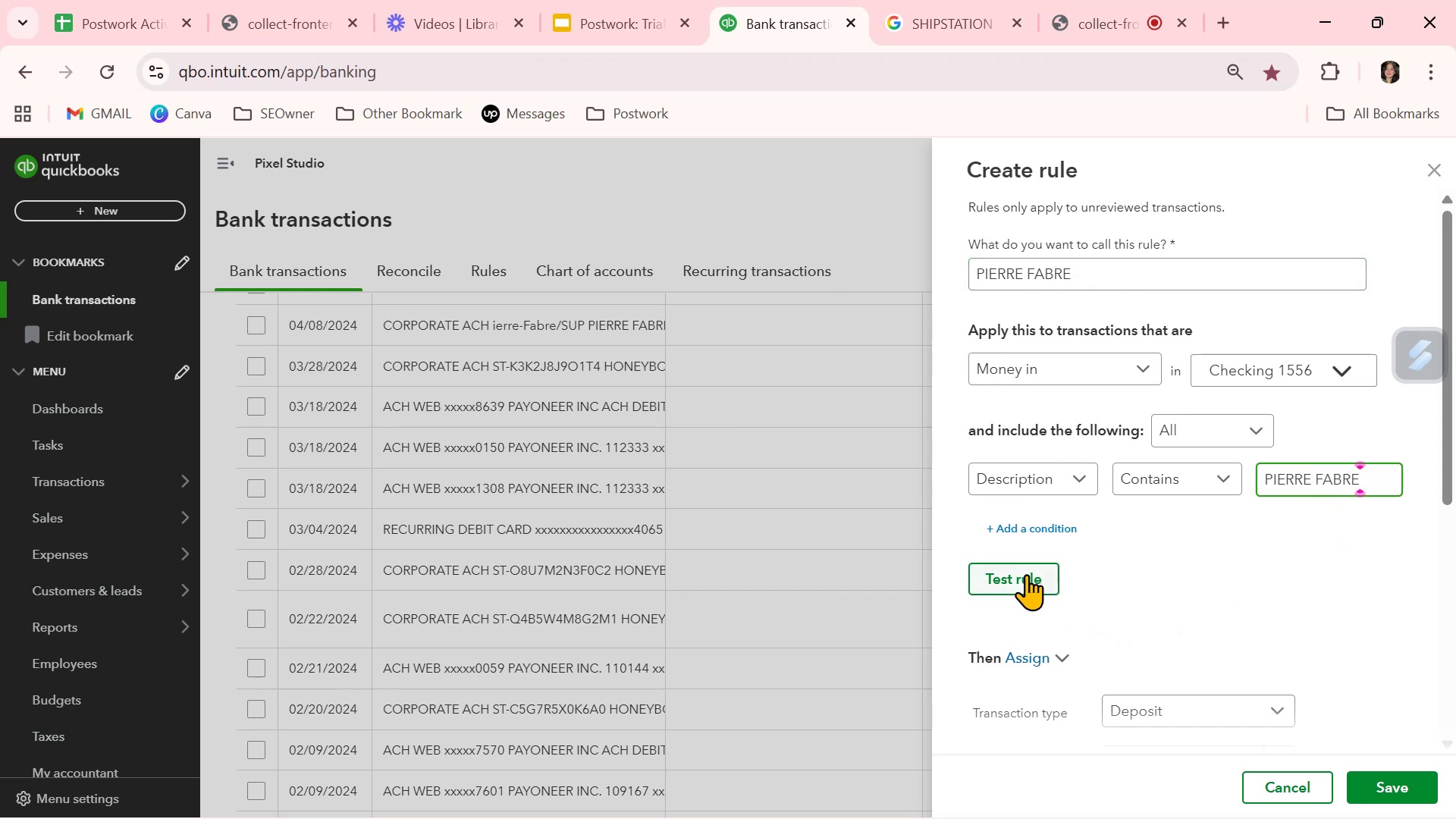 
left_click([1026, 574])
 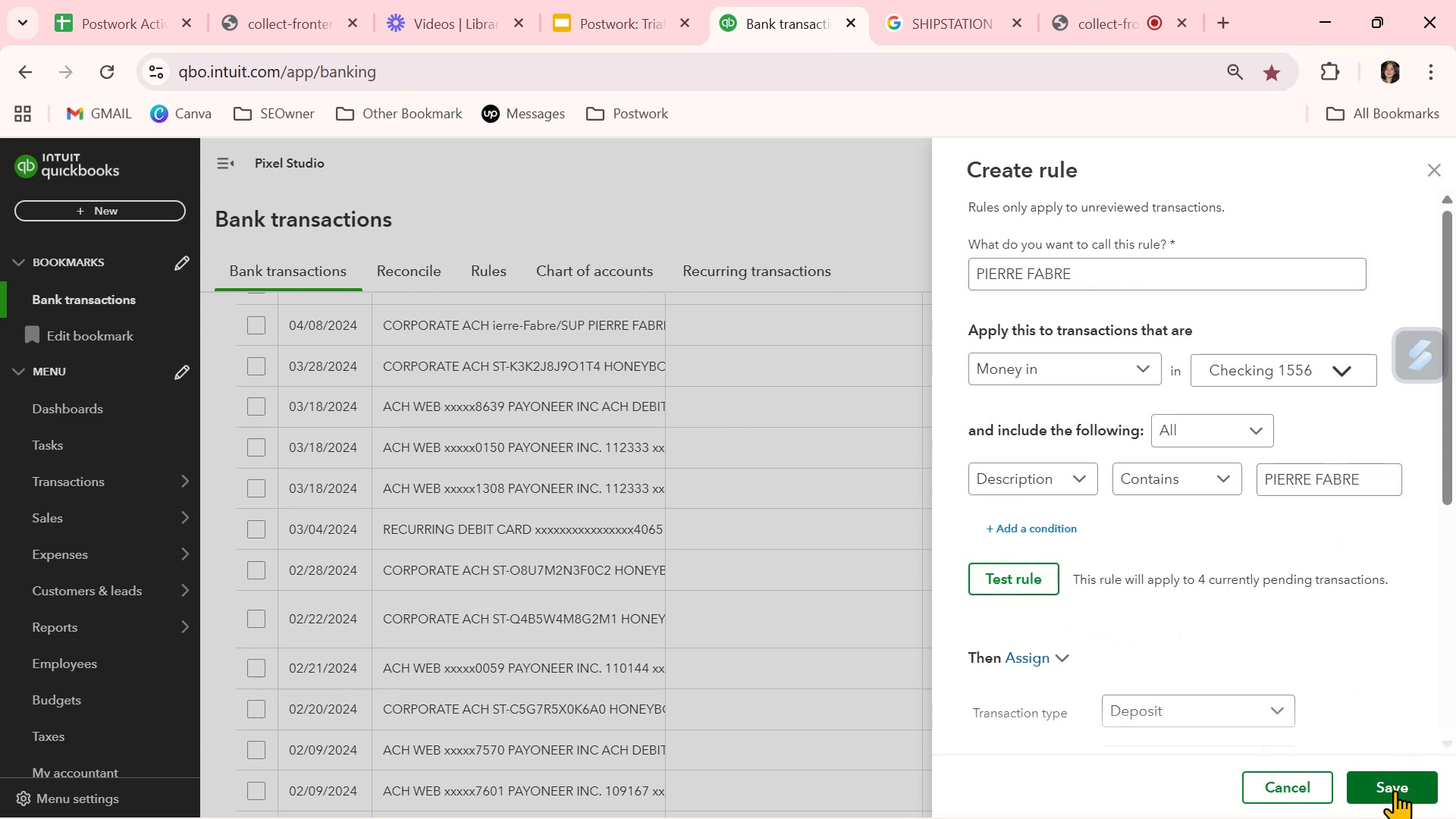 
left_click([1395, 790])
 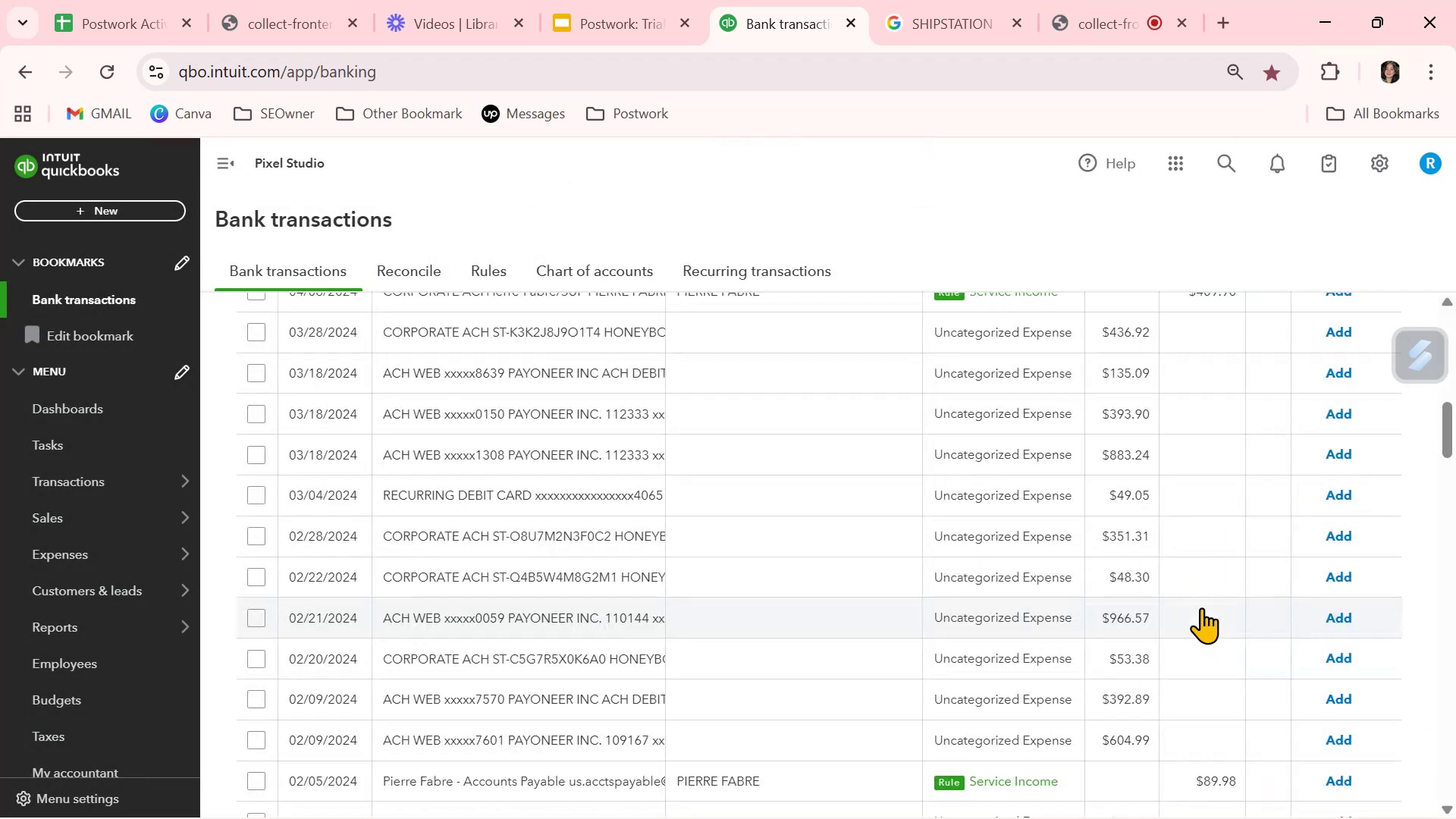 
scroll: coordinate [1201, 607], scroll_direction: down, amount: 2.0
 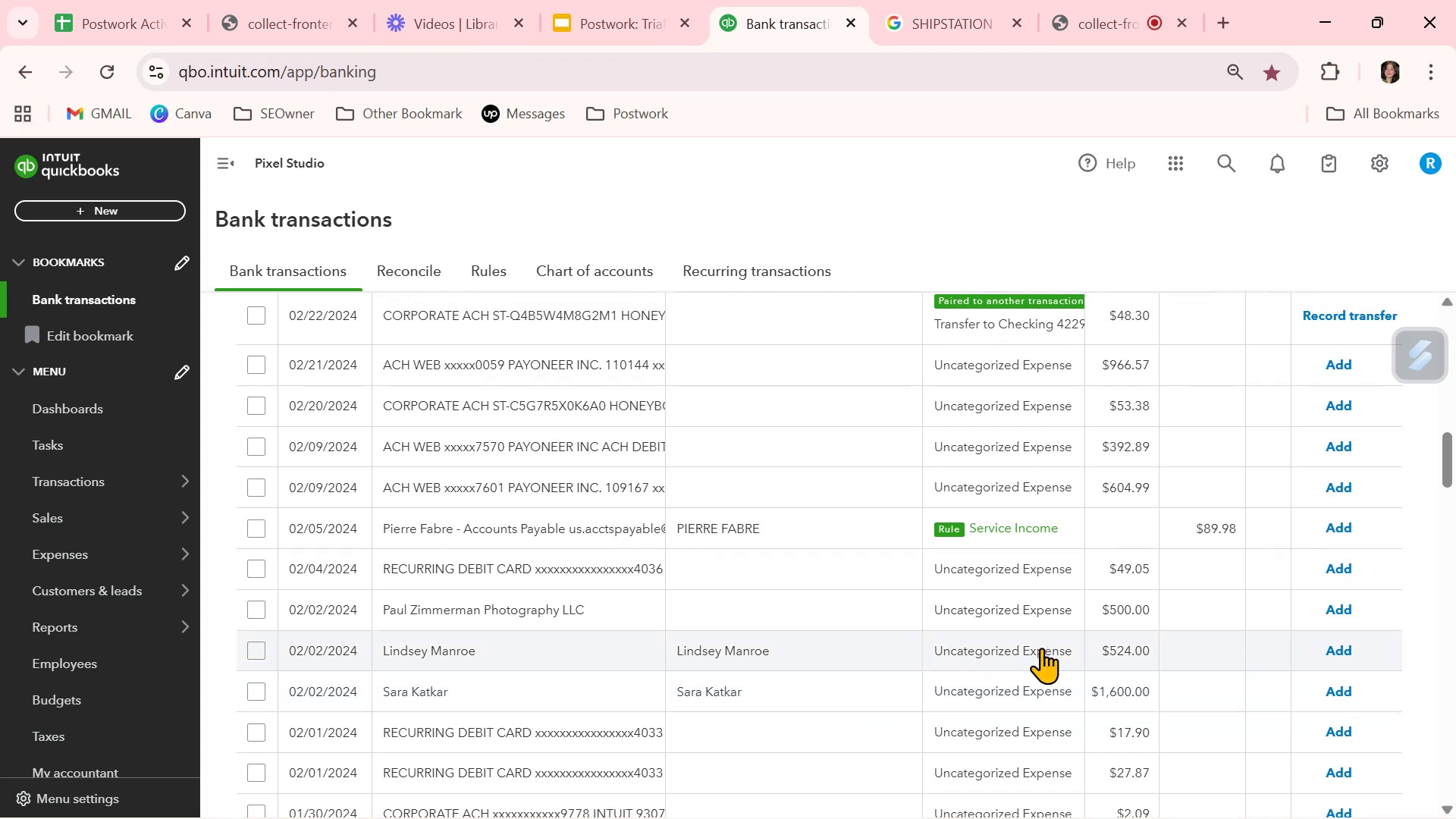 
wait(17.51)
 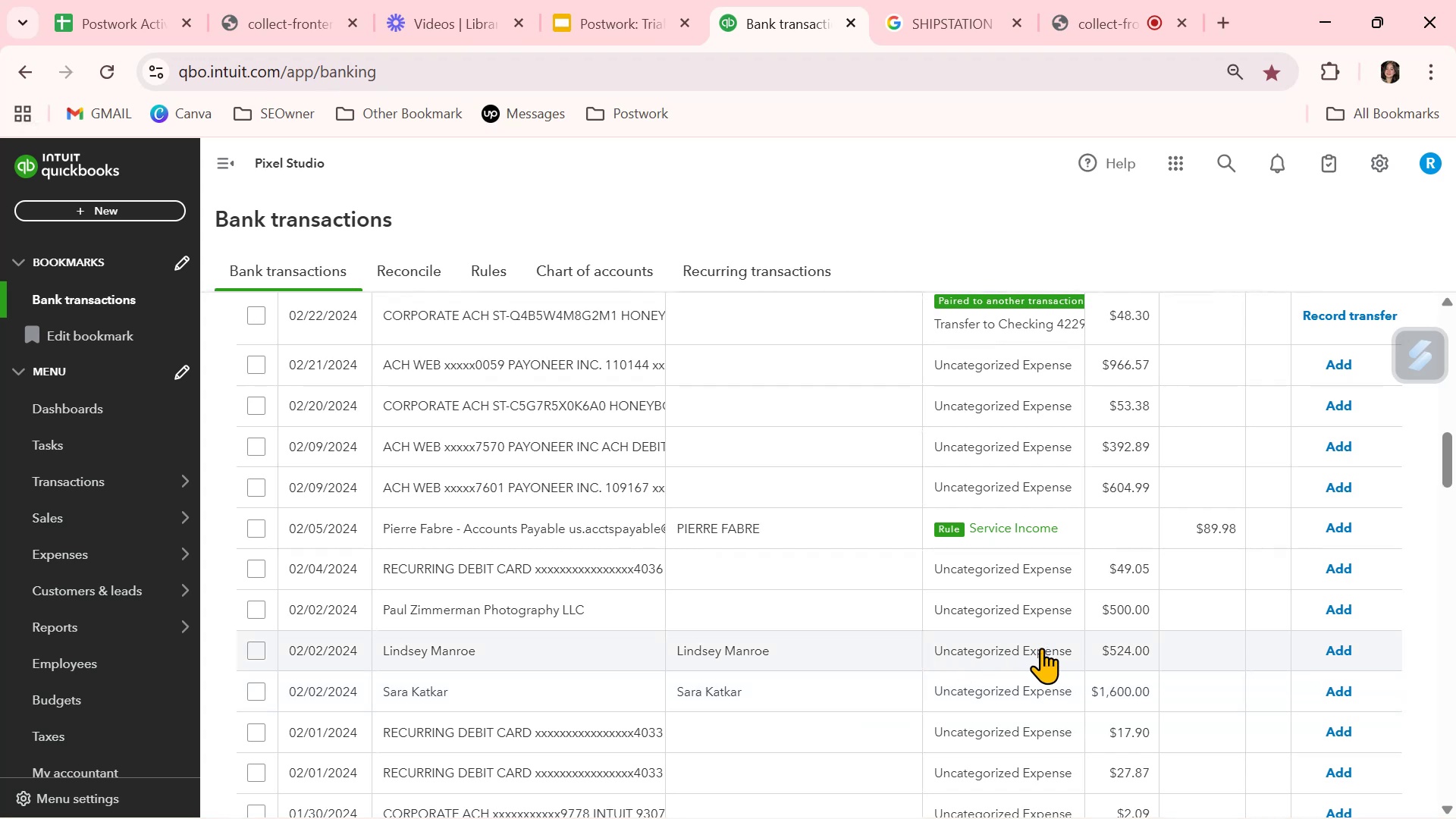 
scroll: coordinate [841, 646], scroll_direction: up, amount: 2.0
 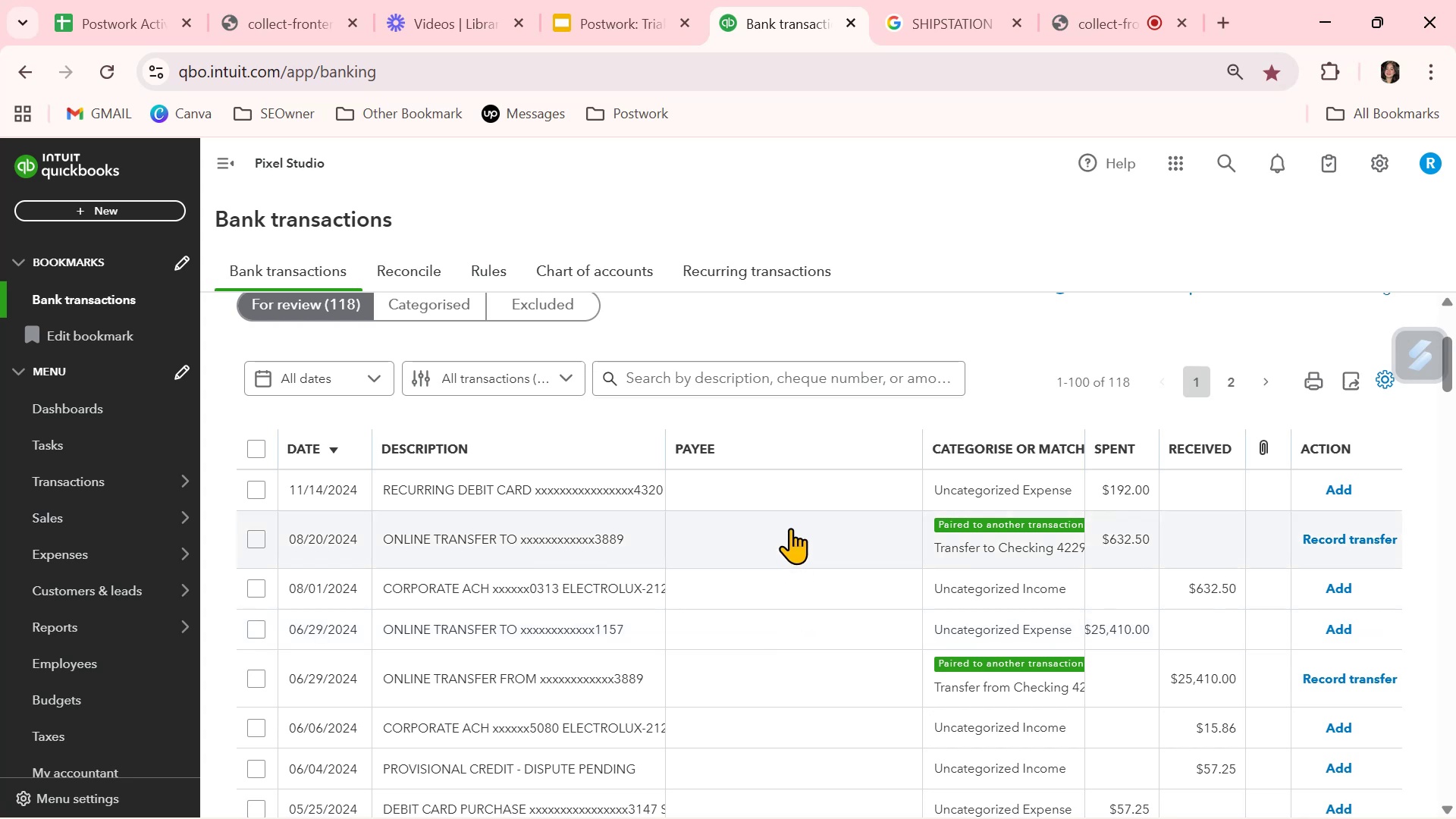 
scroll: coordinate [793, 528], scroll_direction: down, amount: 2.0
 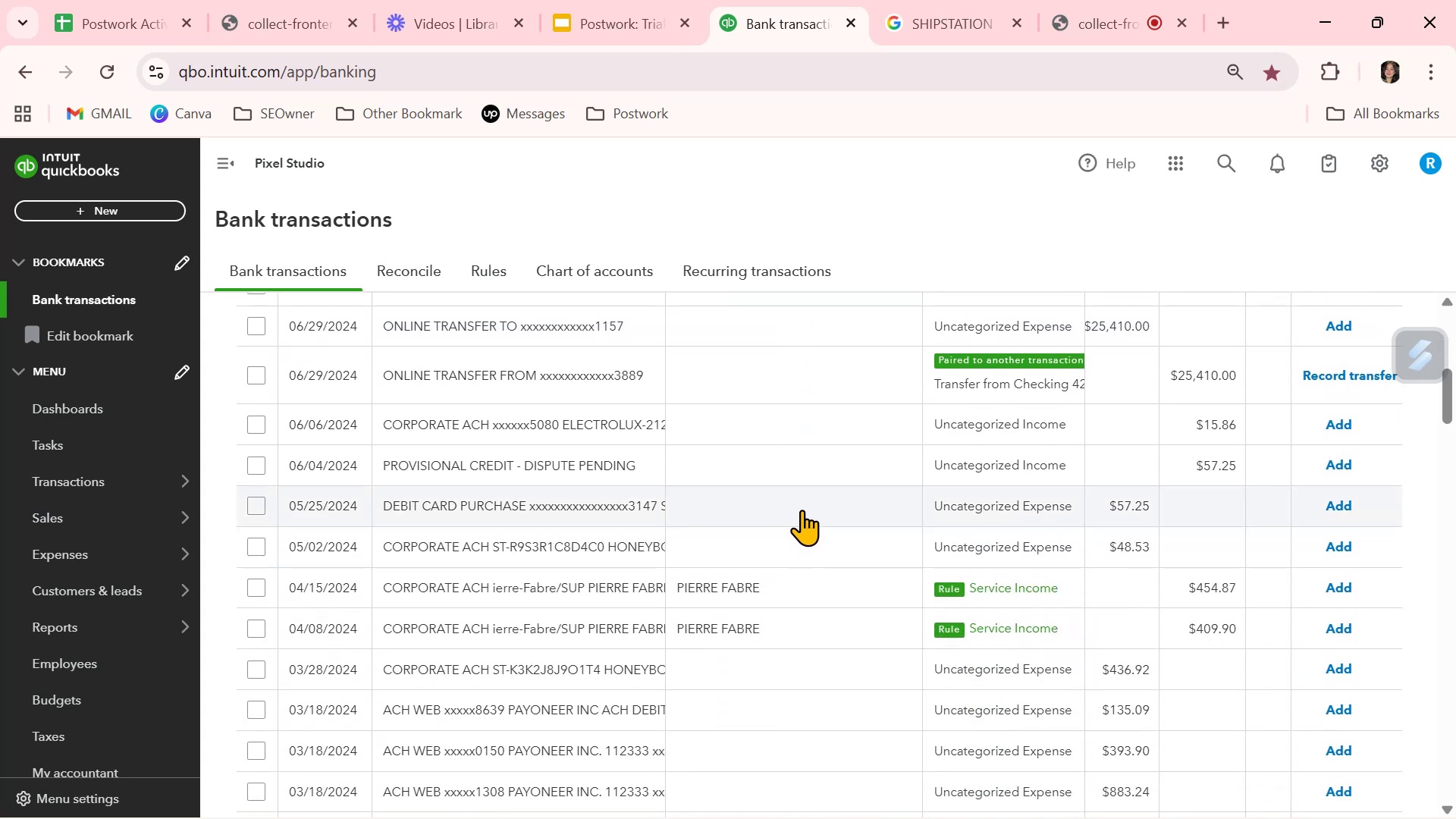 
left_click([802, 510])
 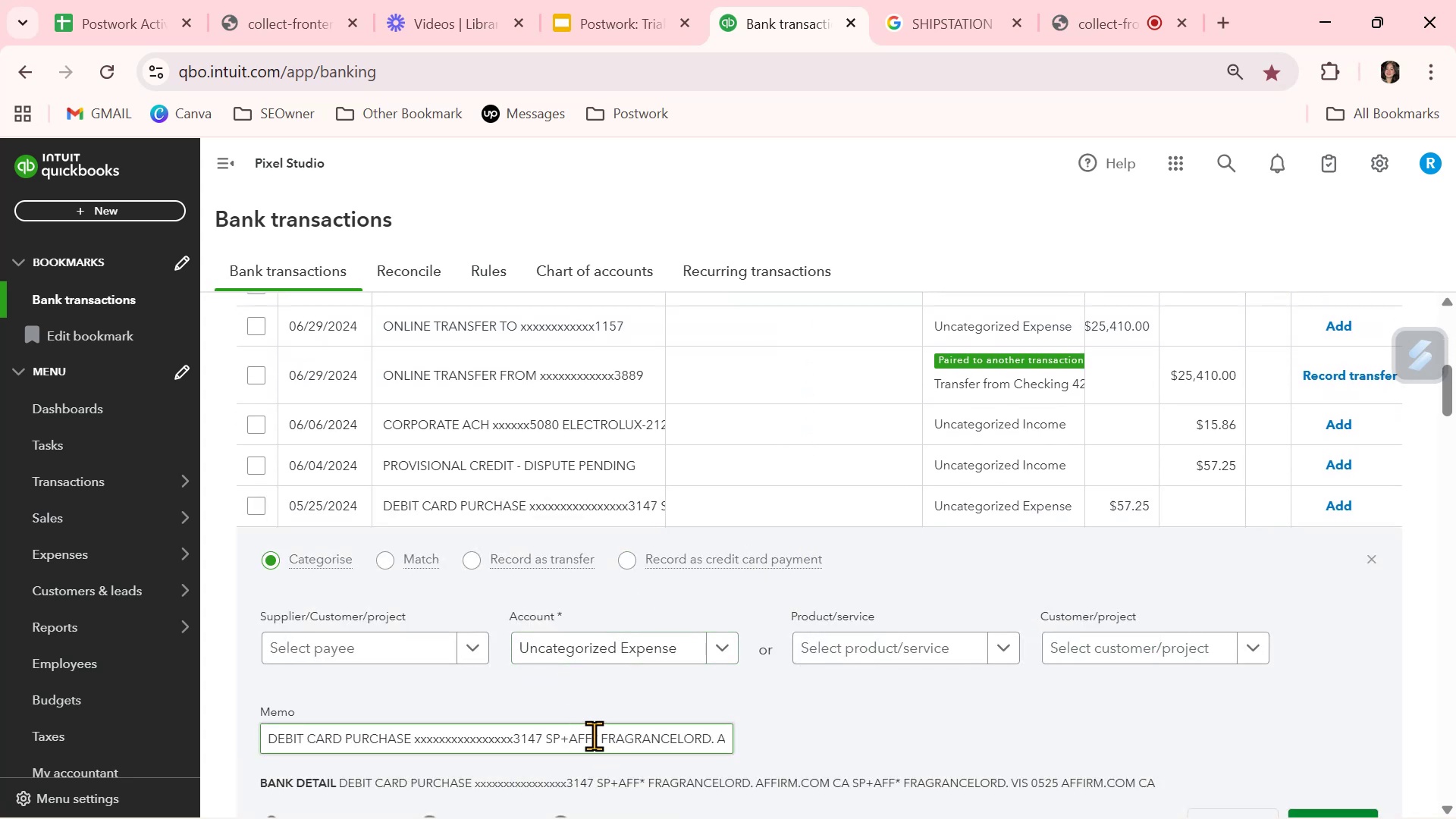 
left_click_drag(start_coordinate=[603, 741], to_coordinate=[373, 739])
 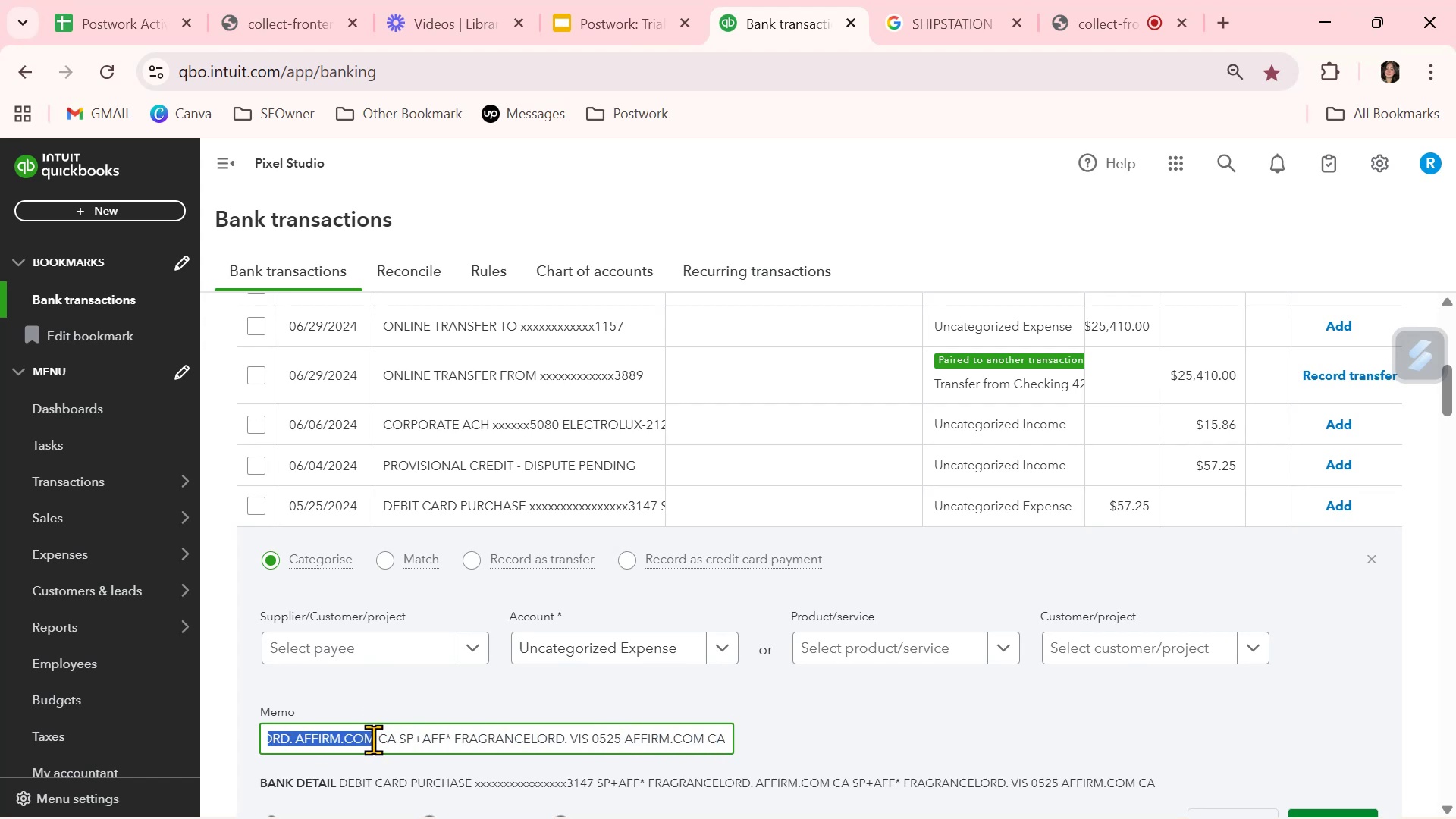 
key(Control+ControlLeft)
 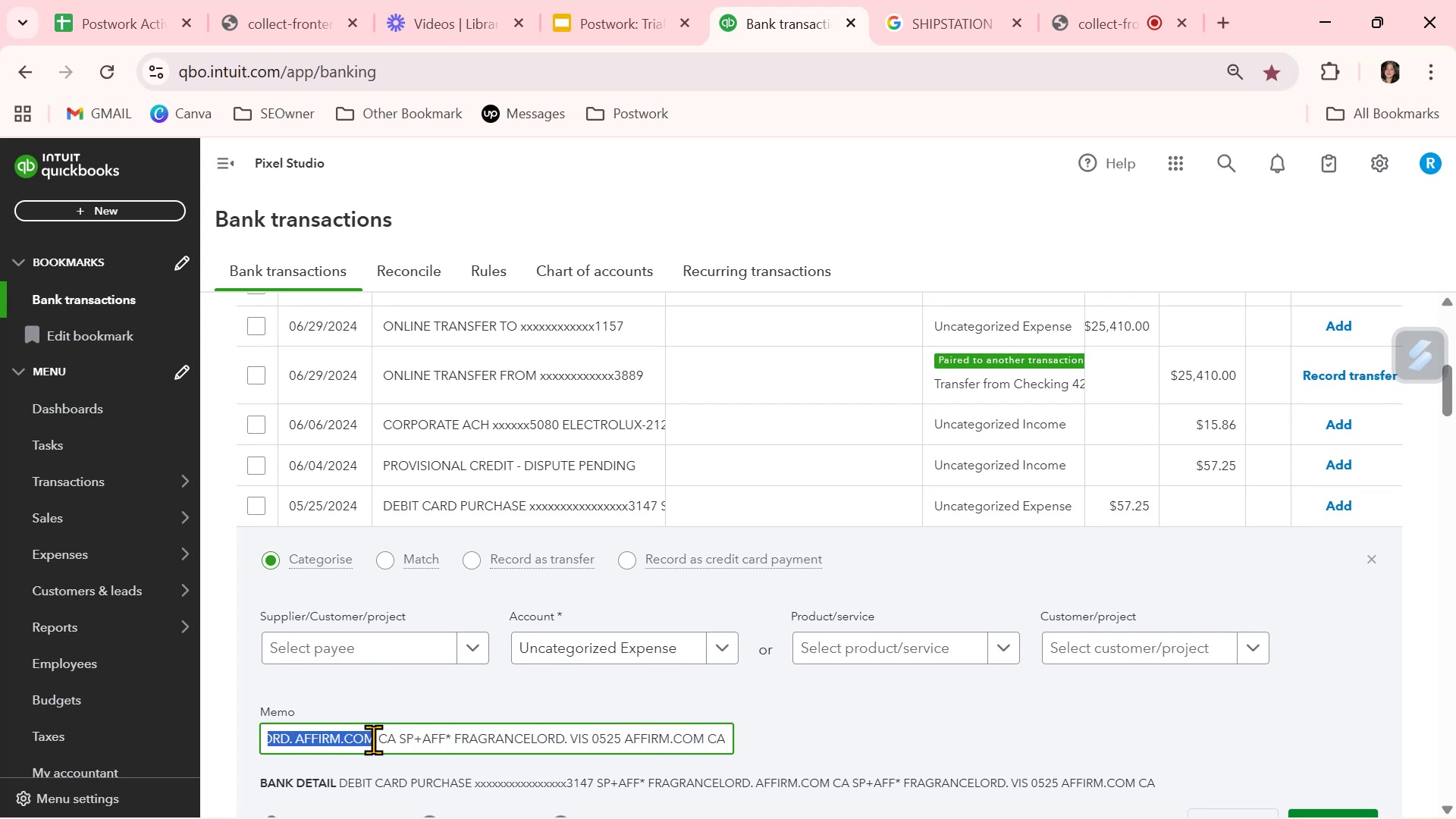 
key(Control+C)
 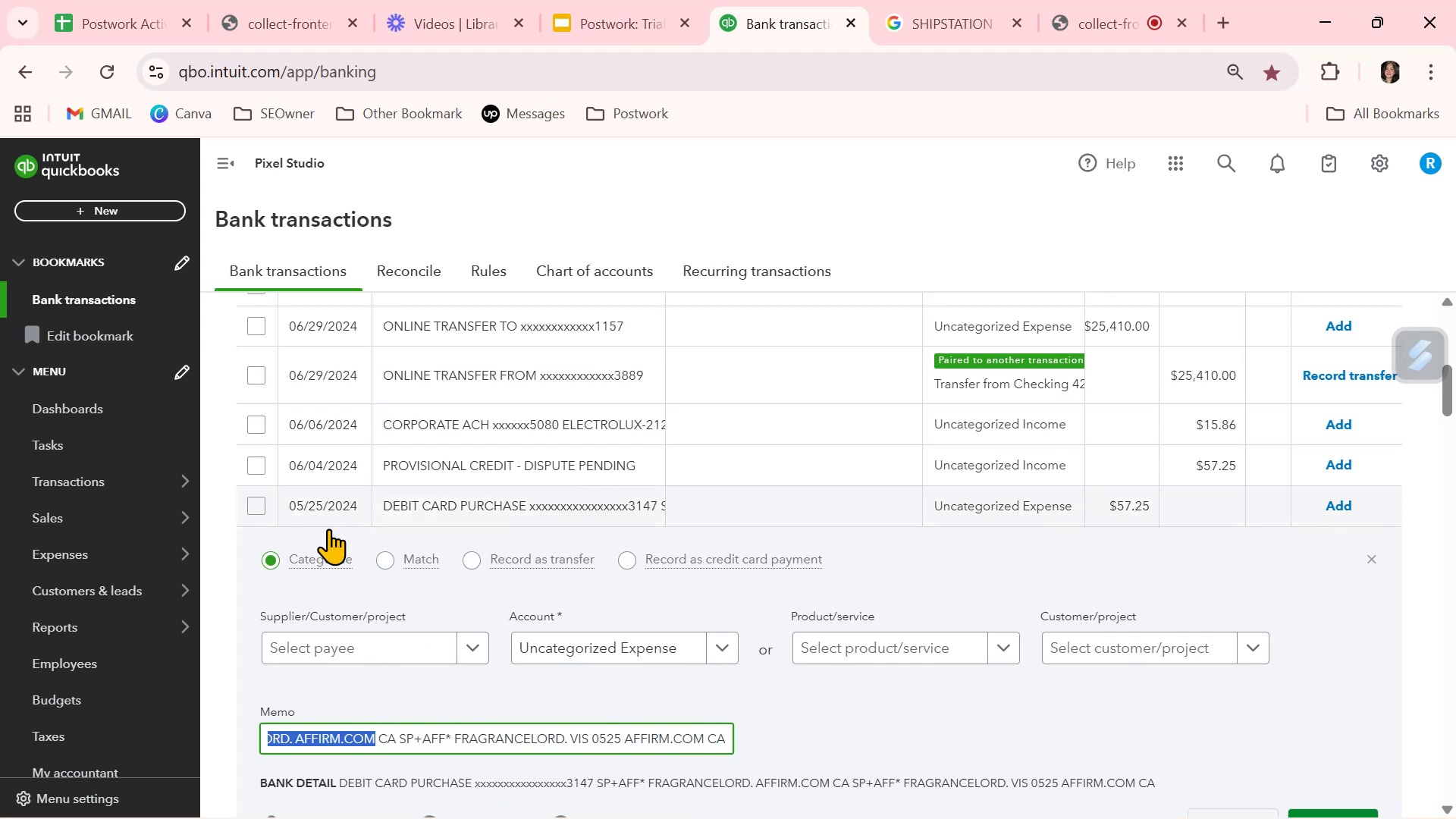 
left_click([354, 652])
 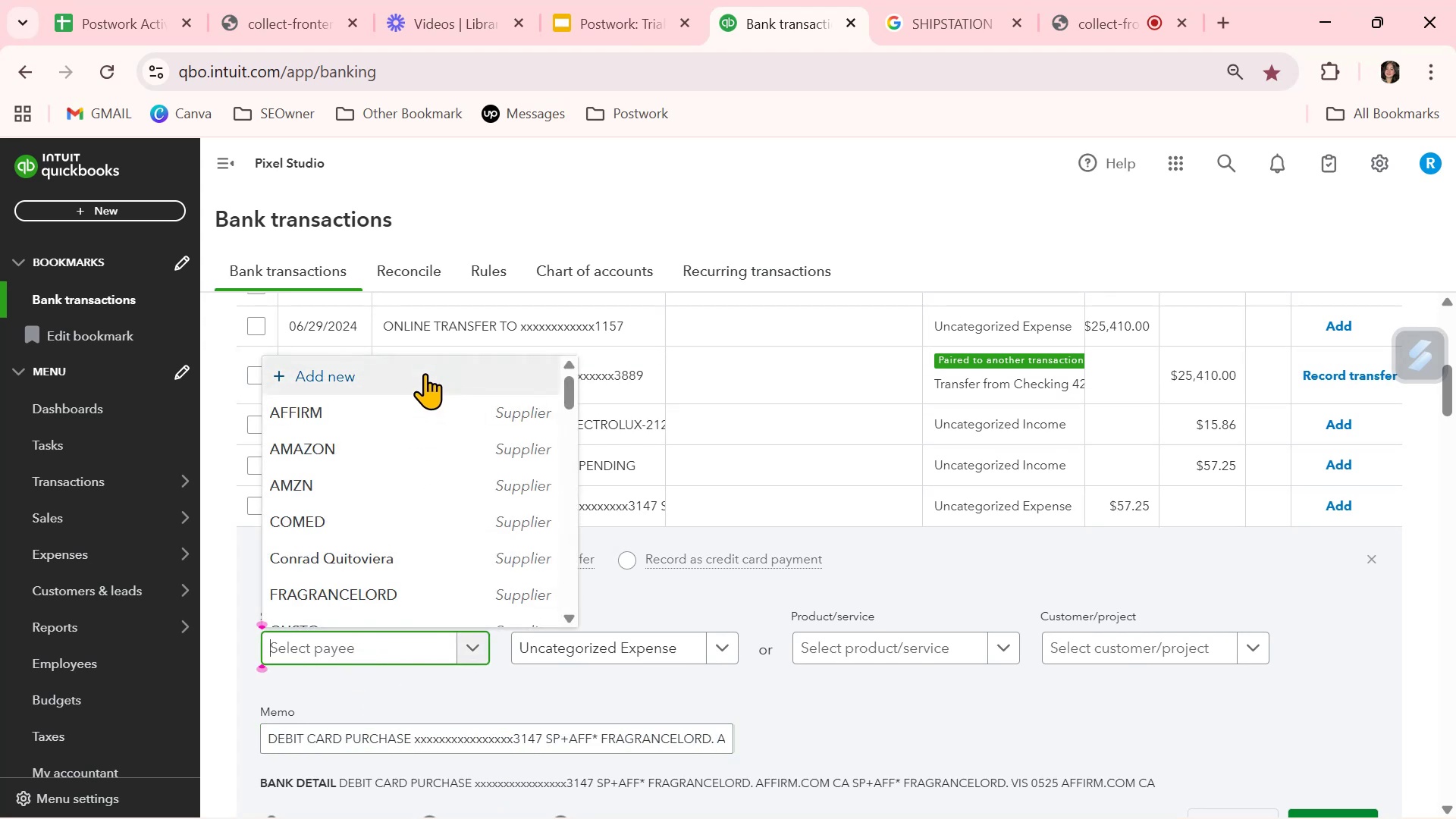 
left_click([413, 376])
 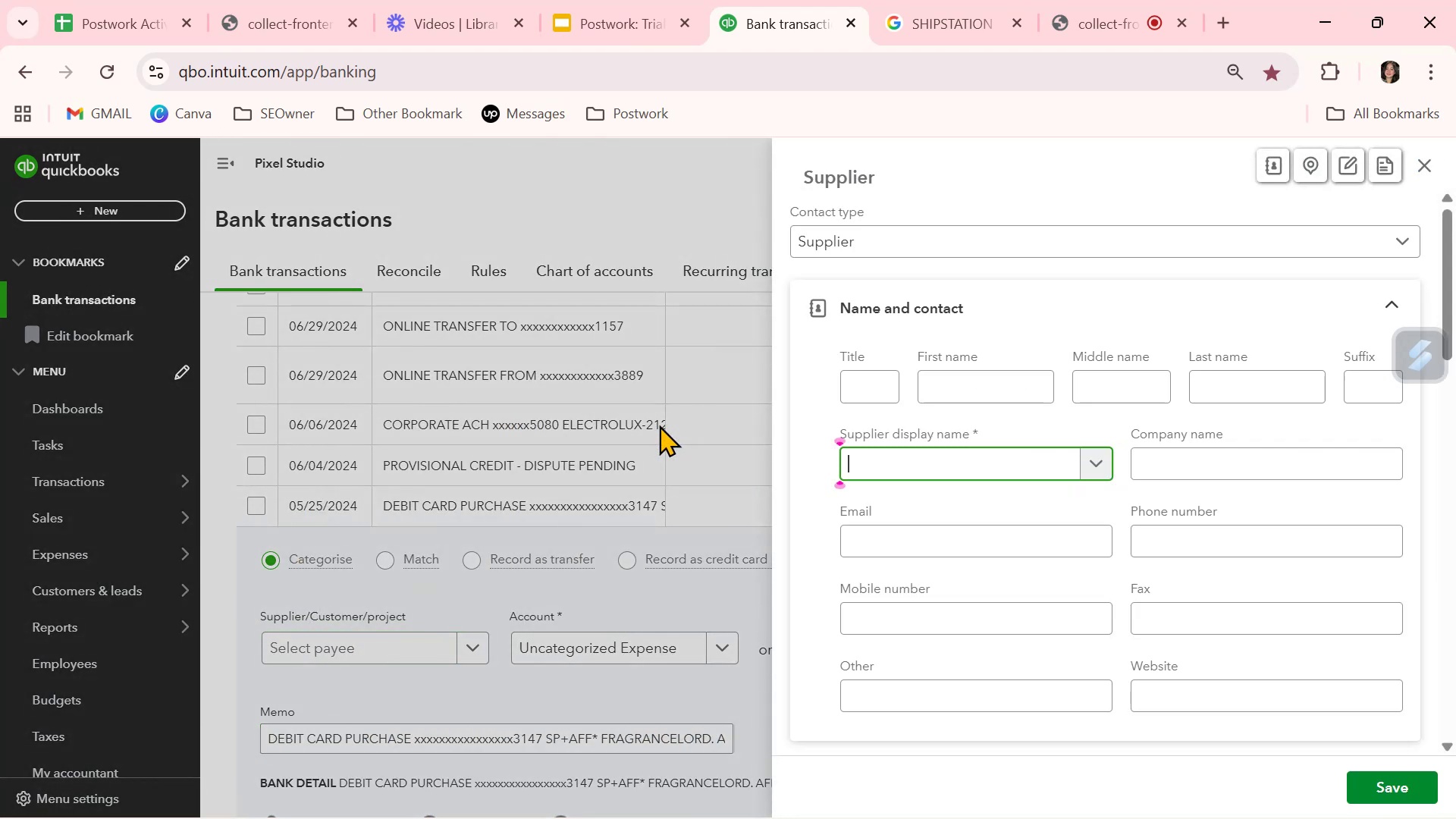 
key(Control+ControlLeft)
 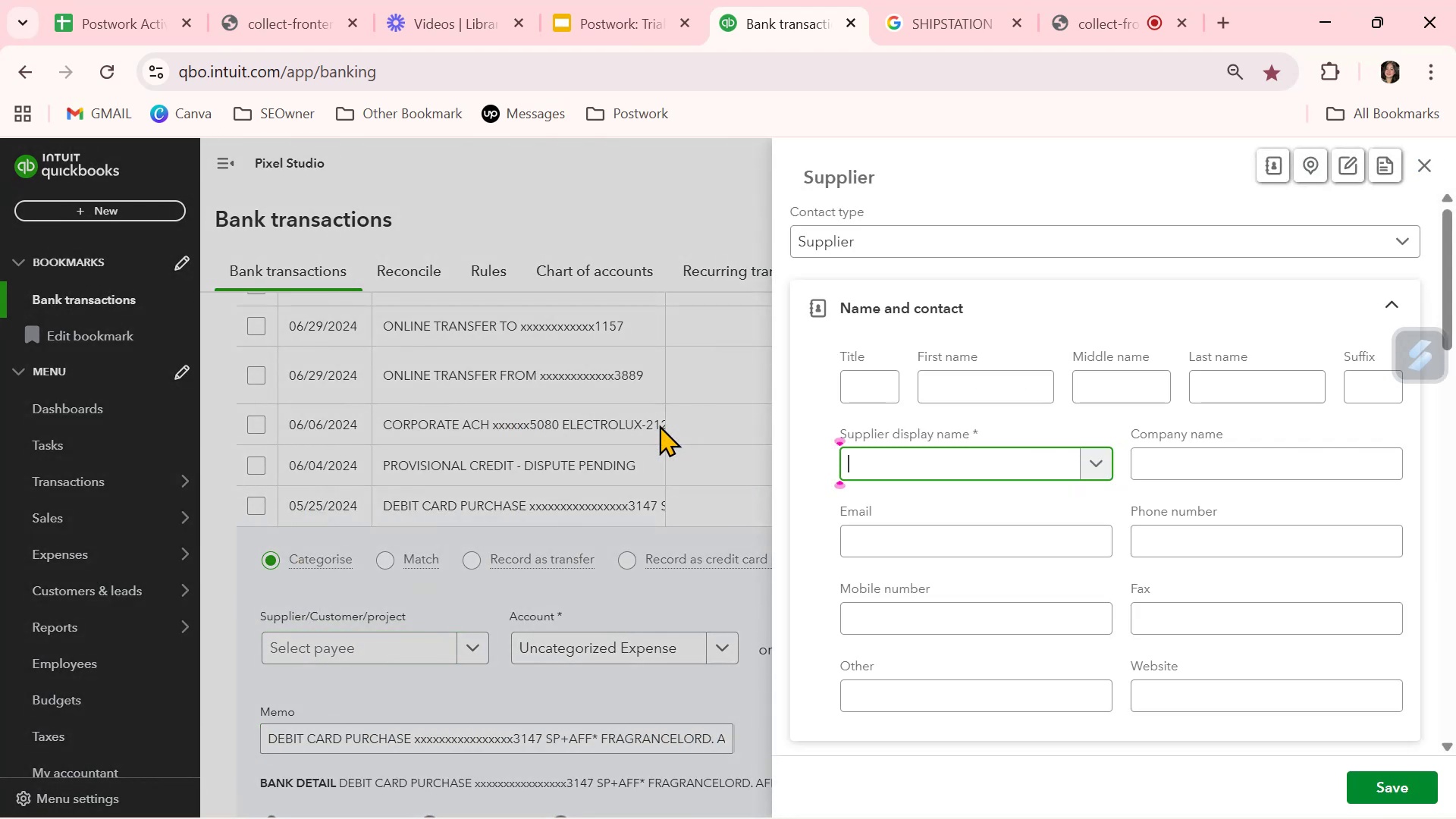 
key(Control+V)
 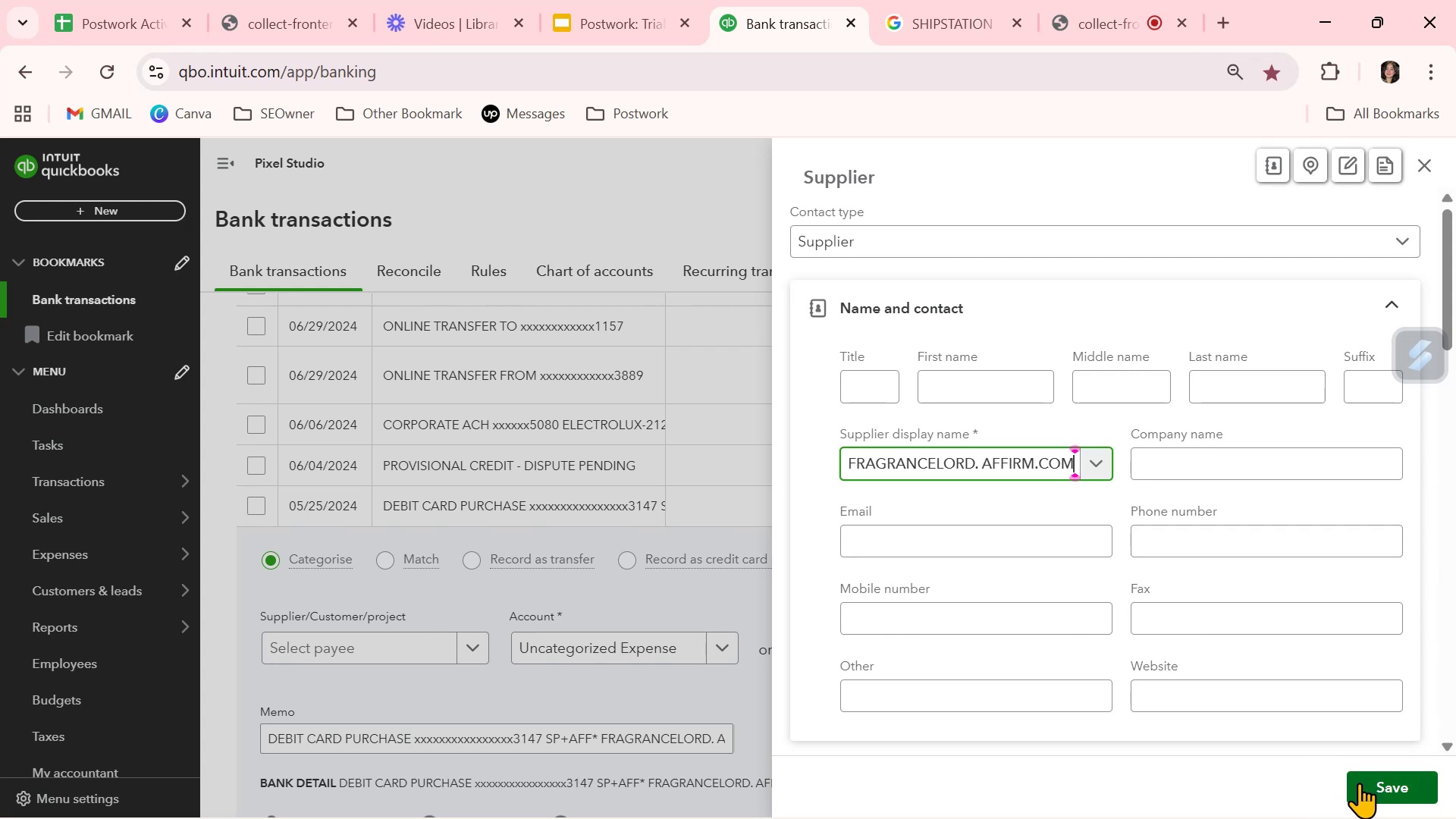 
wait(5.98)
 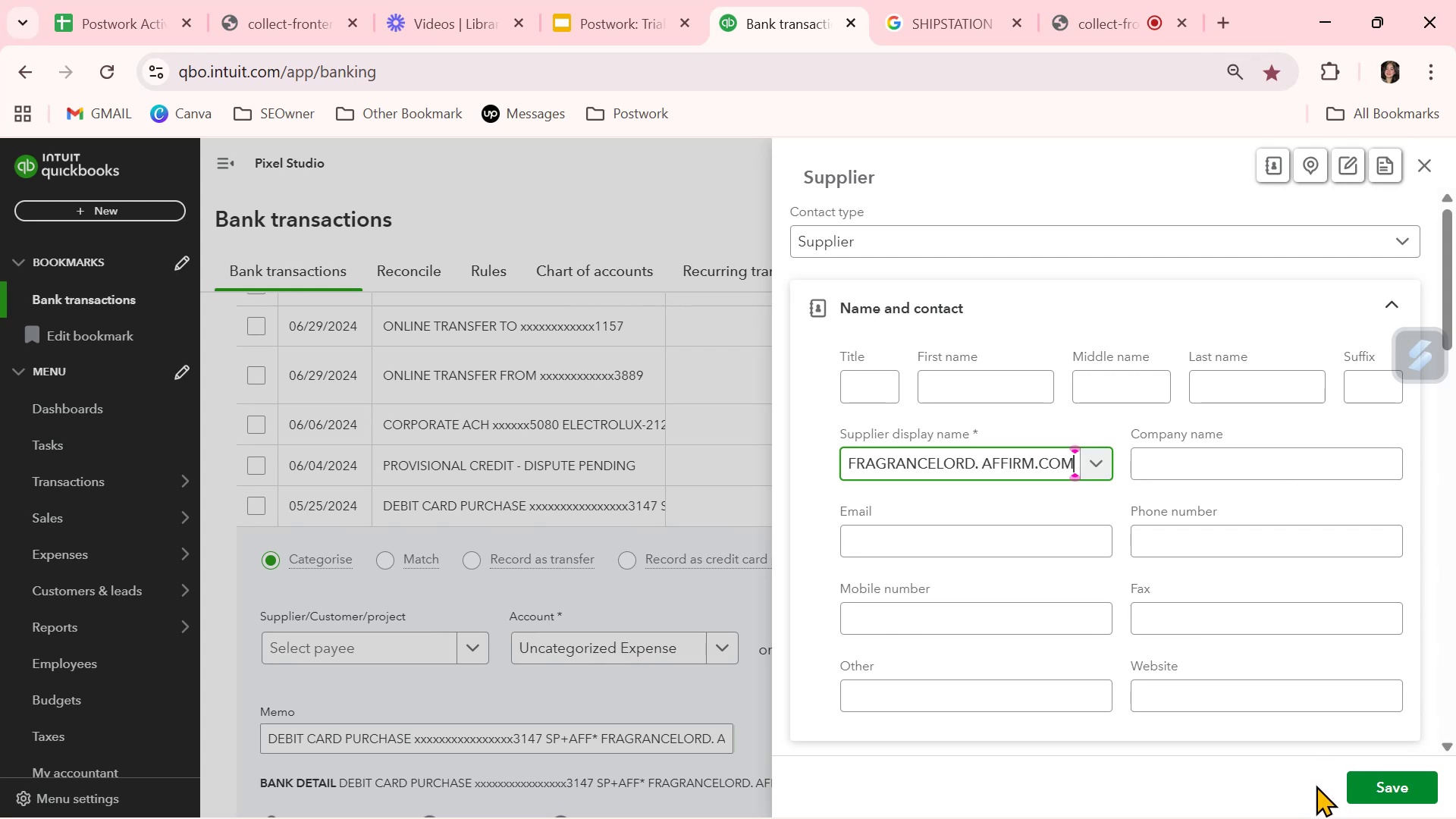 
left_click([968, 13])
 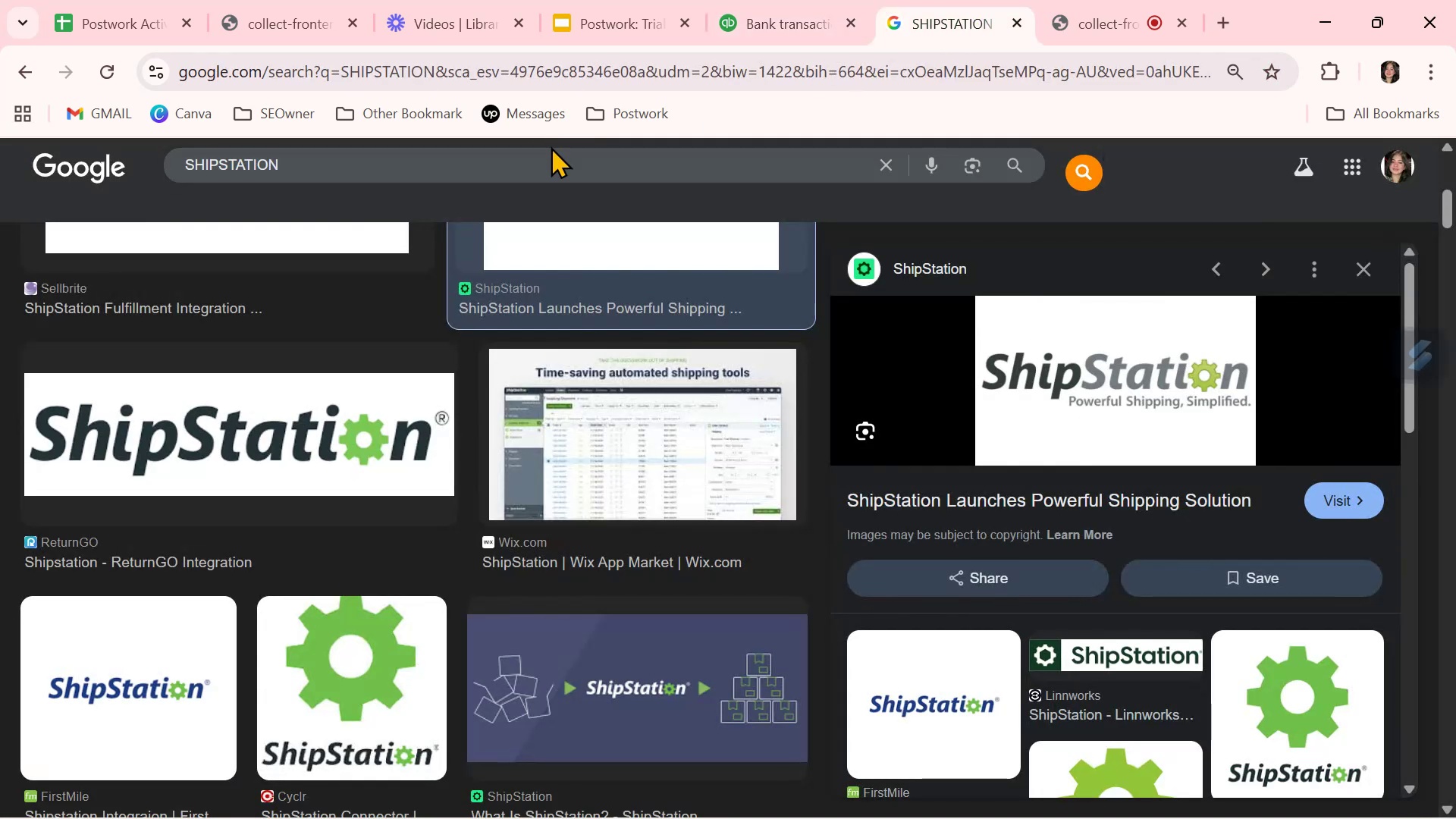 
left_click([551, 146])
 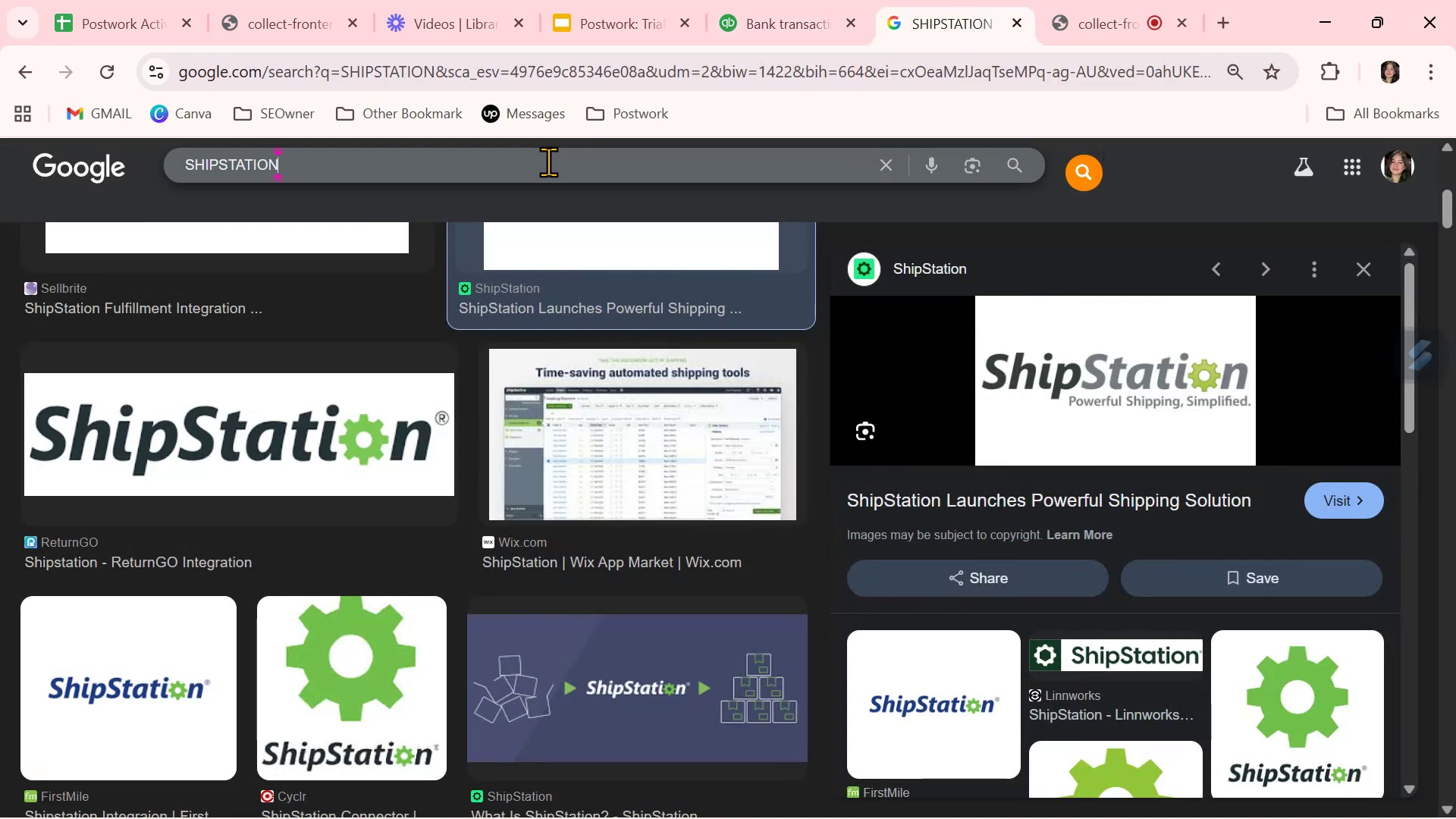 
double_click([548, 162])
 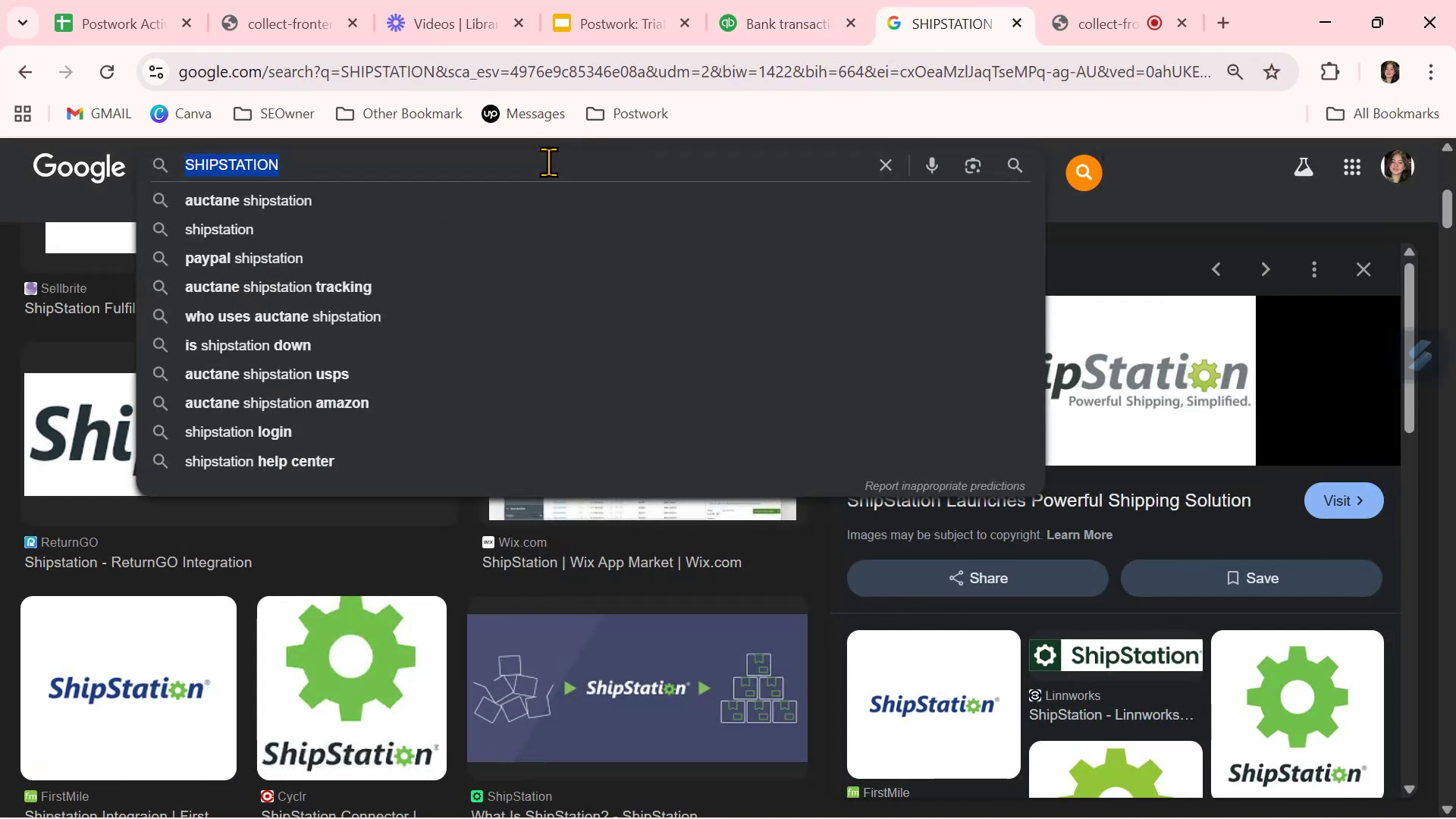 
triple_click([548, 162])
 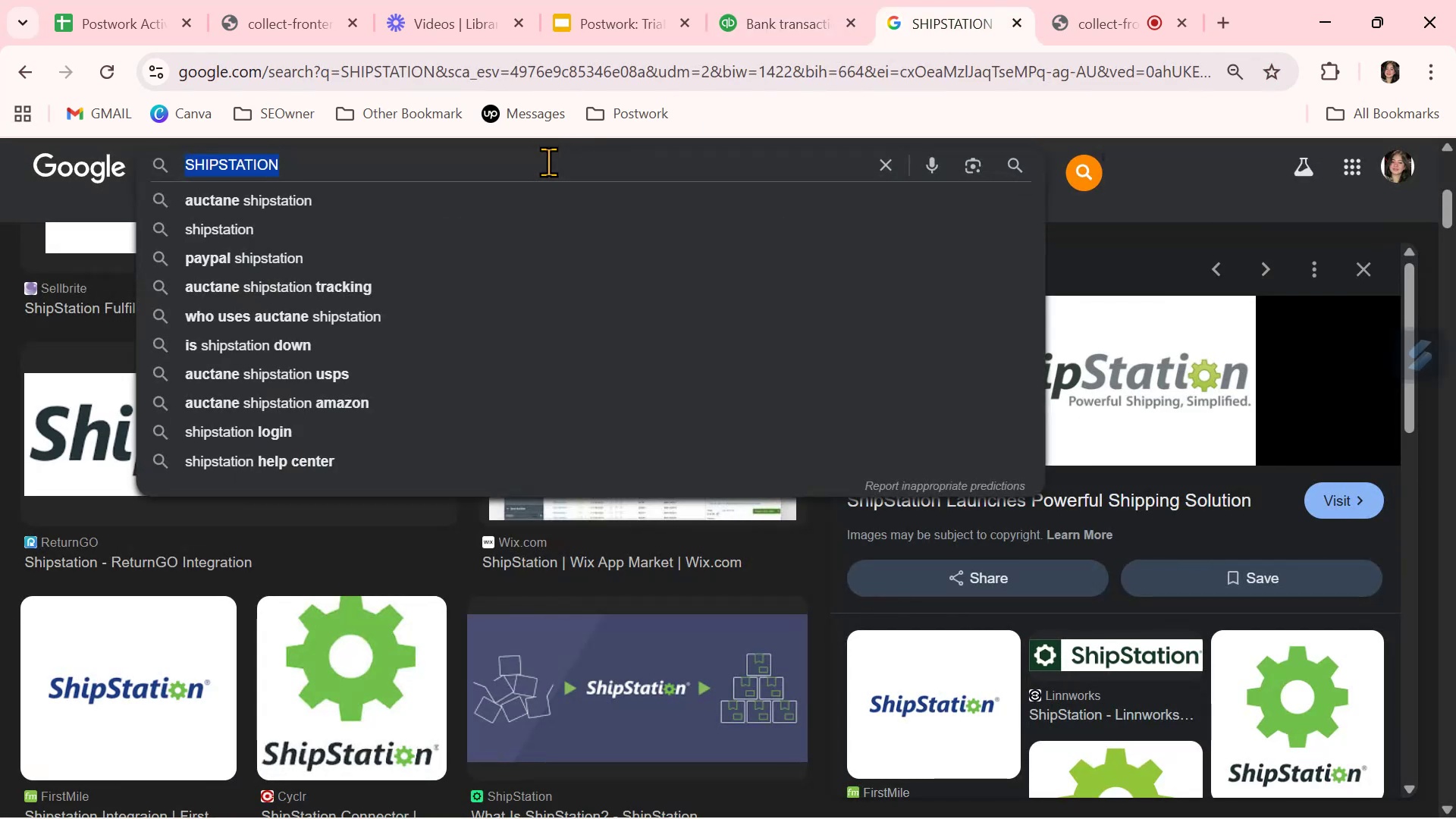 
key(Control+ControlLeft)
 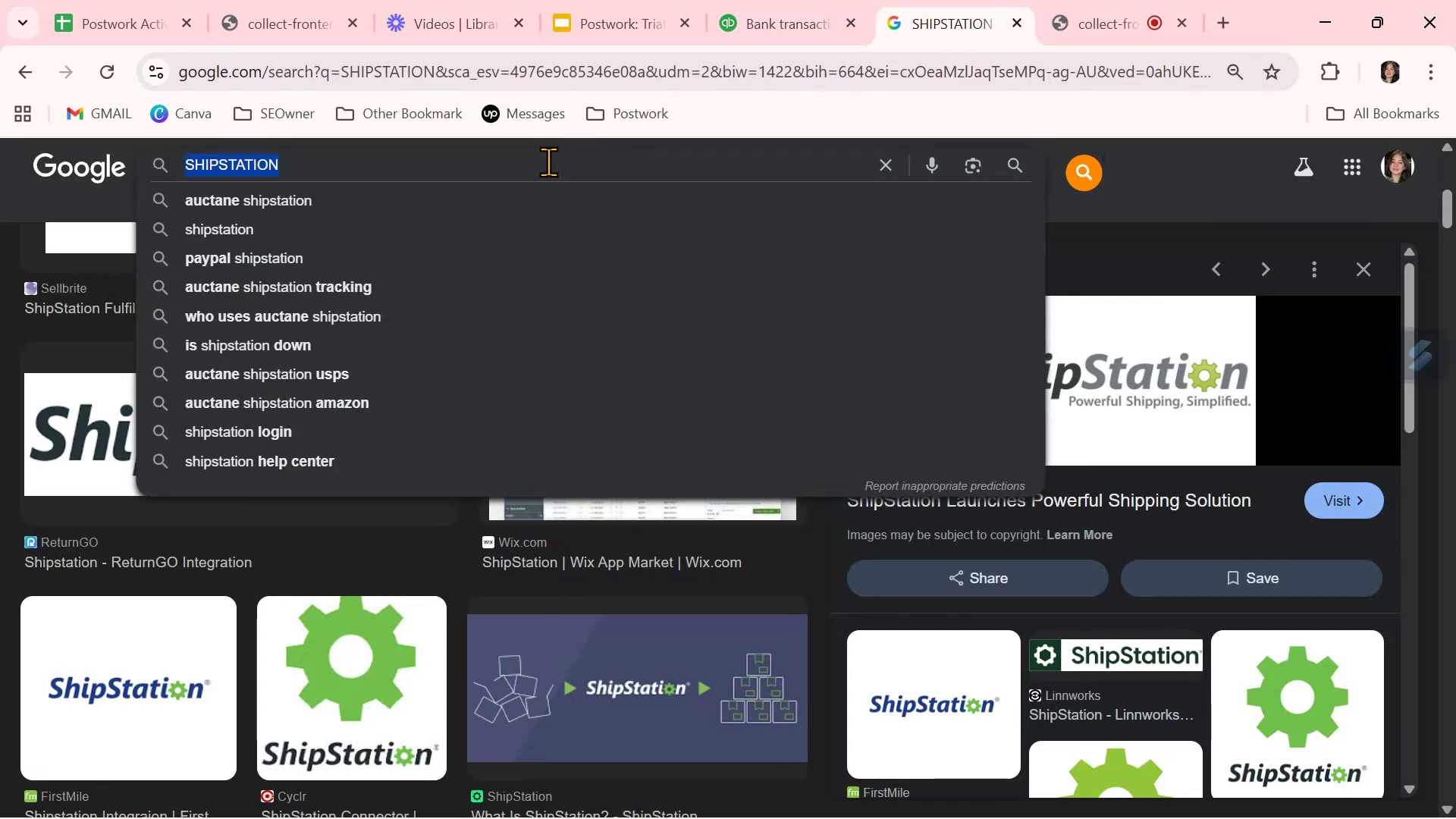 
key(Control+V)
 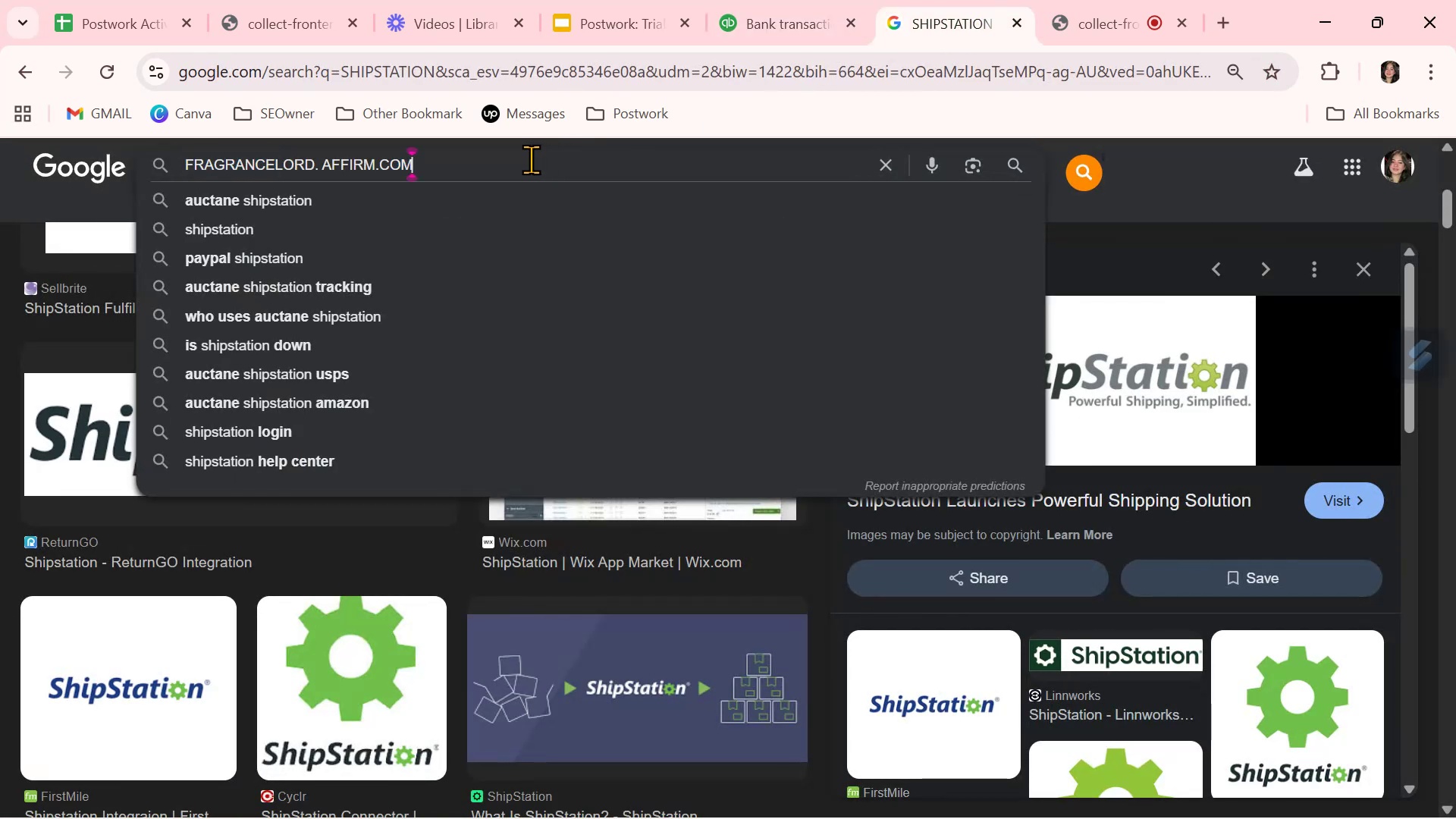 
key(NumpadEnter)
 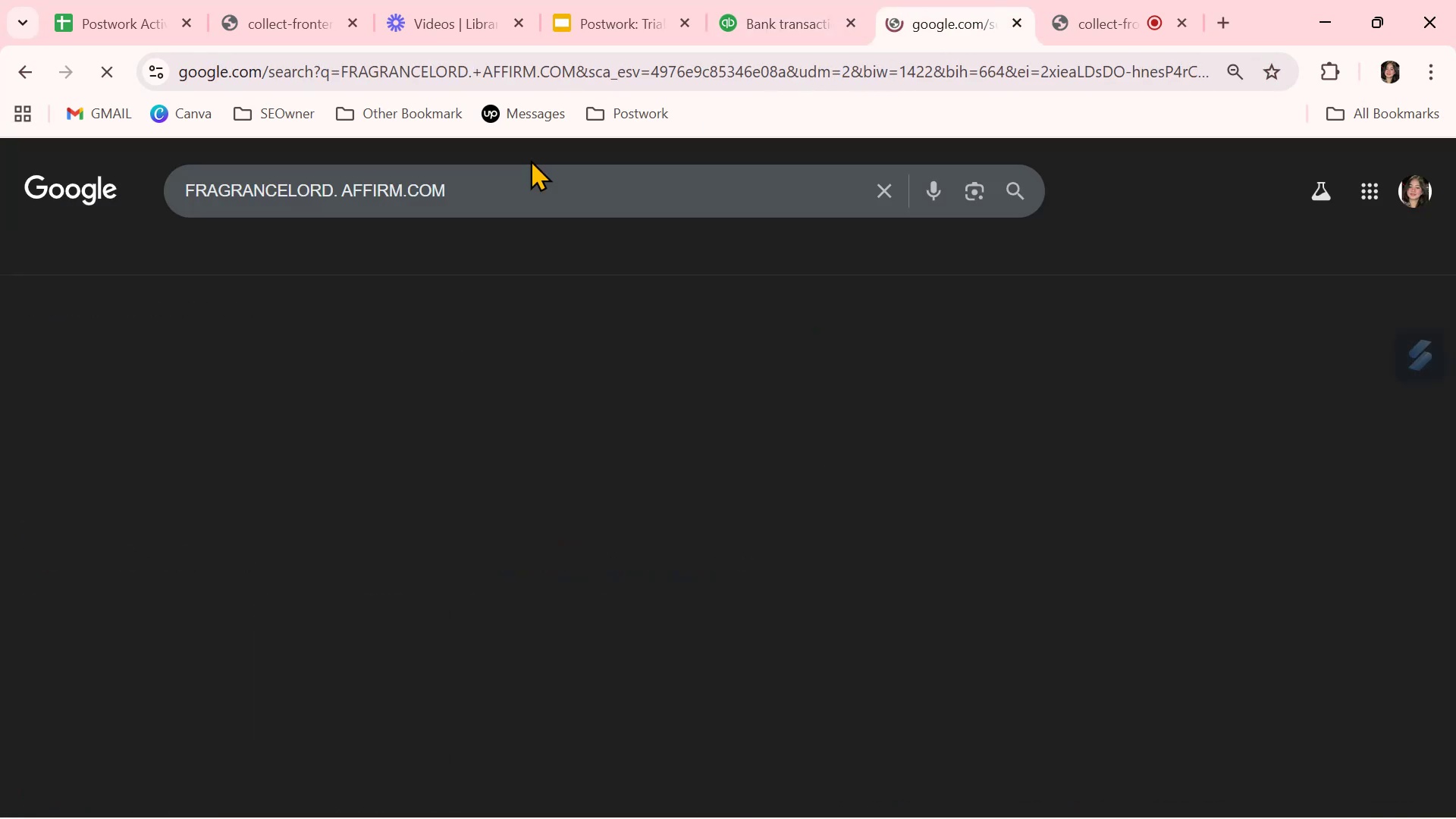 
mouse_move([673, 406])
 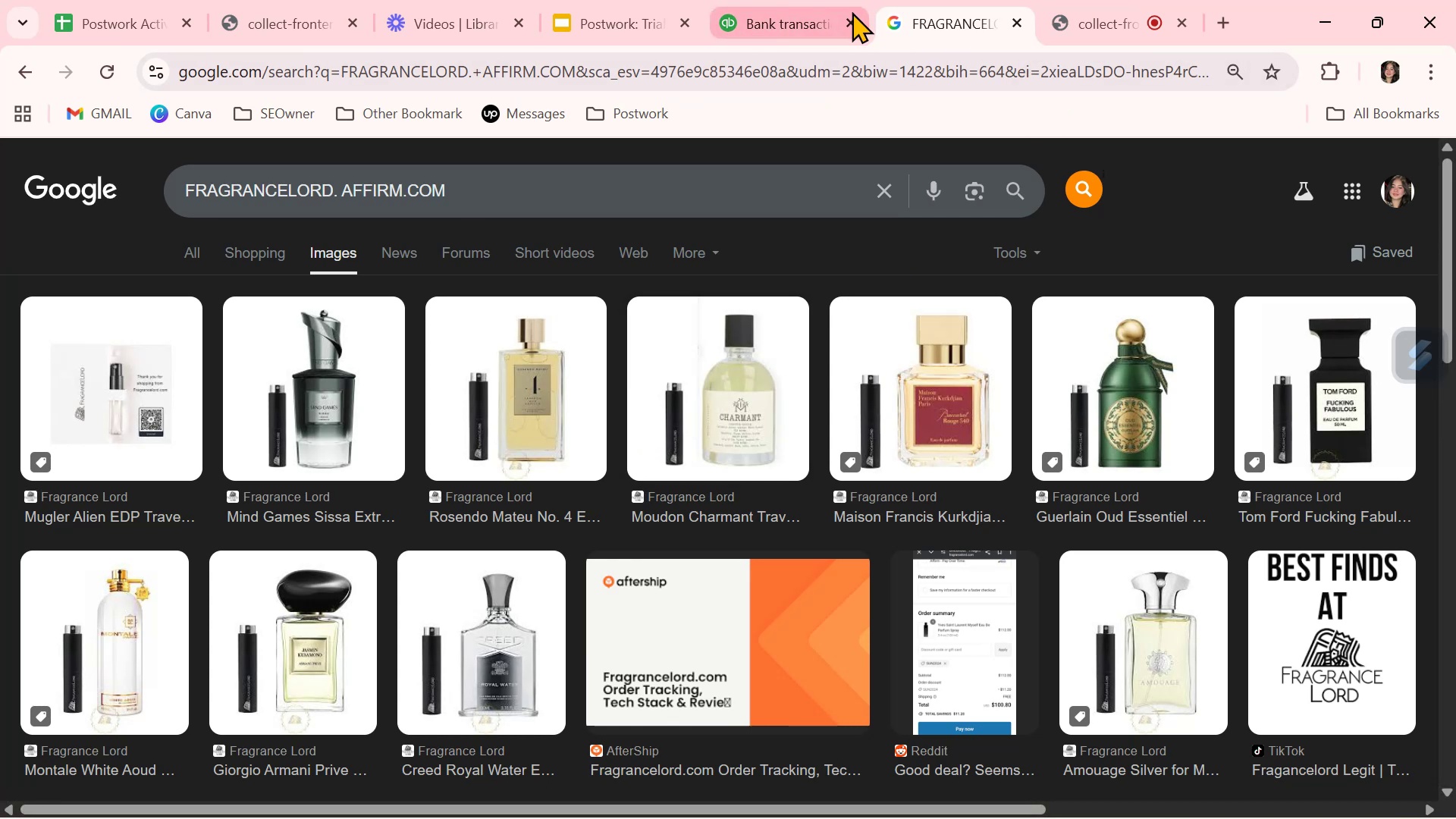 
left_click([781, 14])
 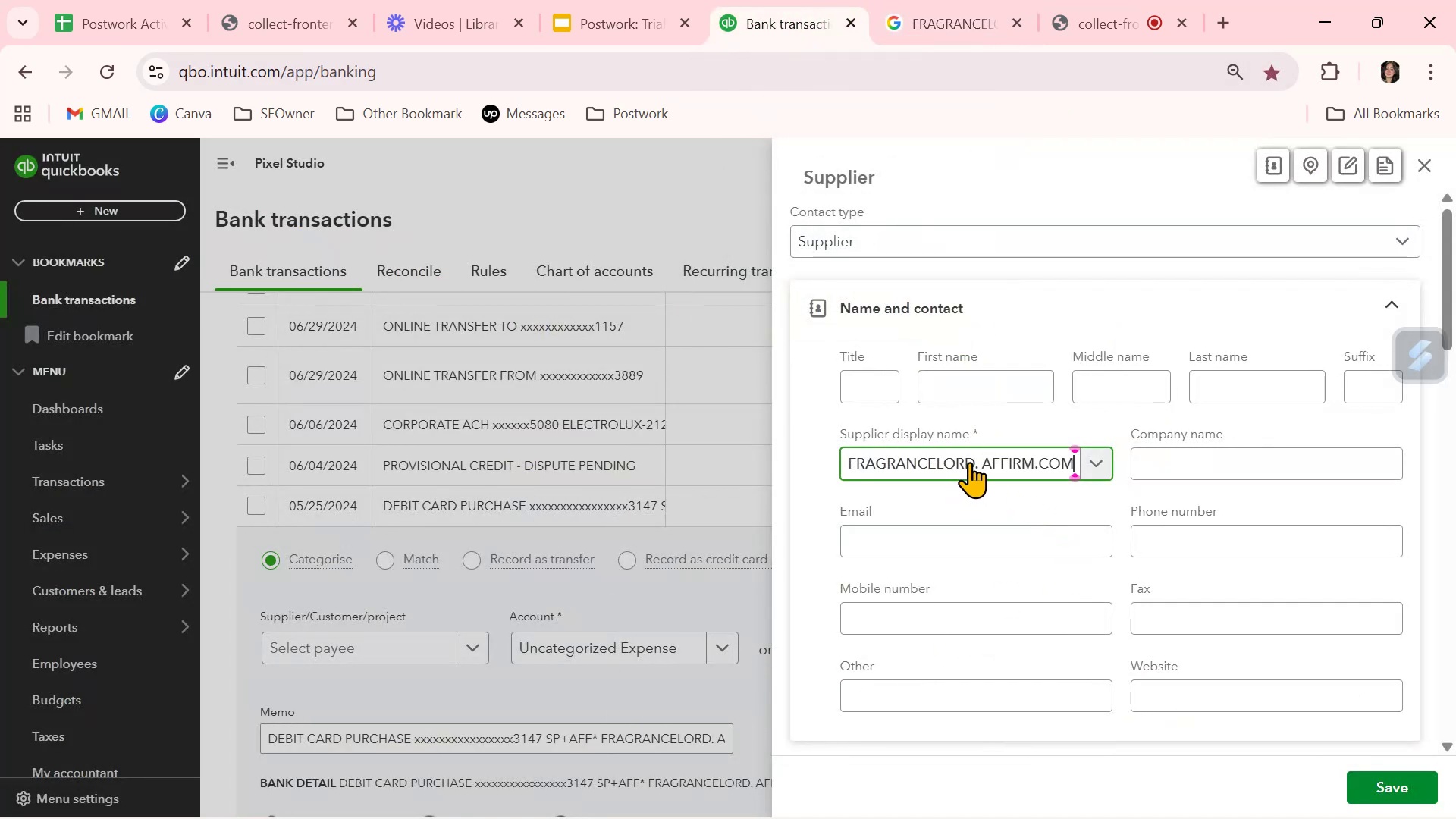 
left_click([979, 462])
 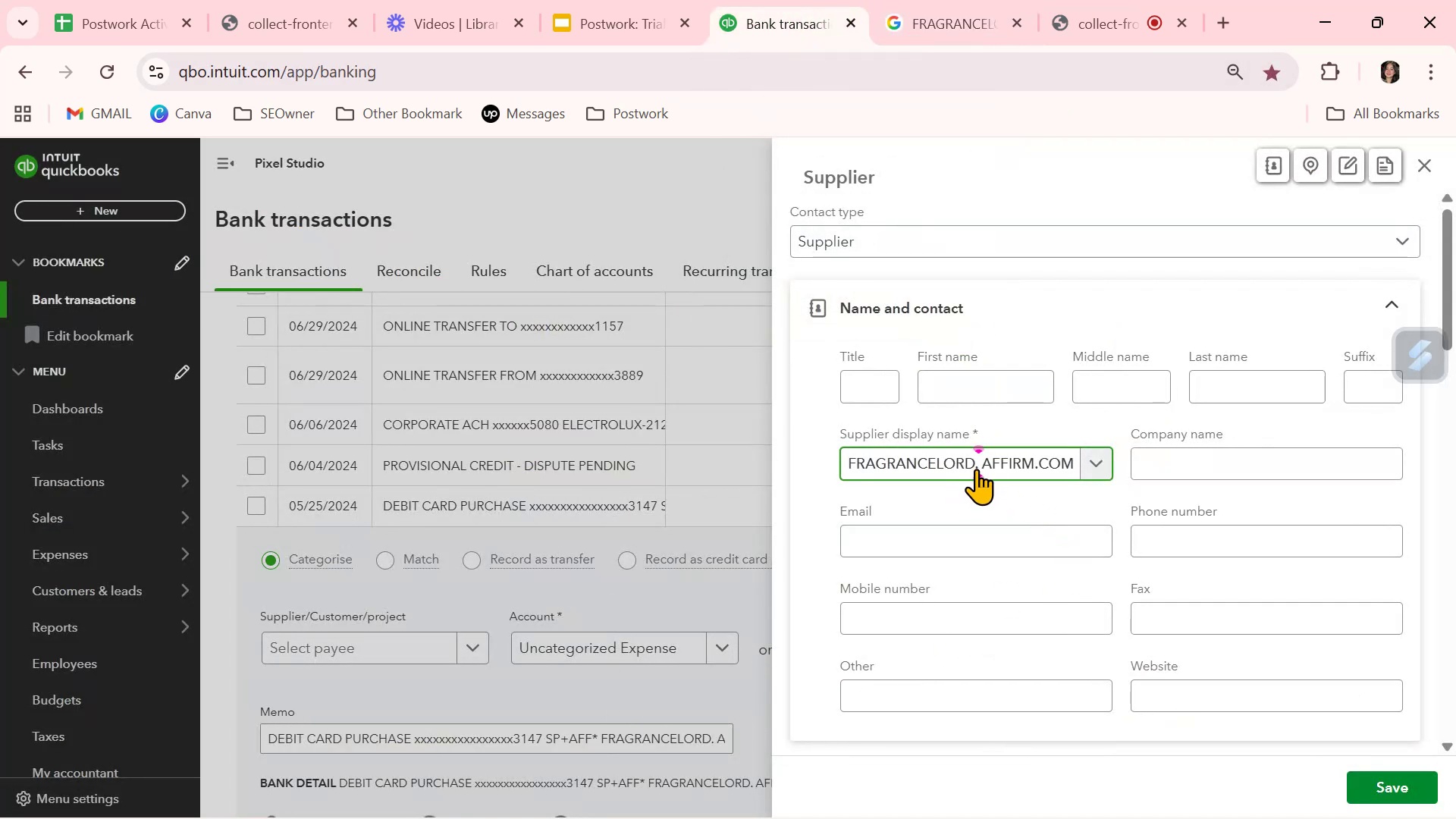 
left_click_drag(start_coordinate=[974, 469], to_coordinate=[1107, 478])
 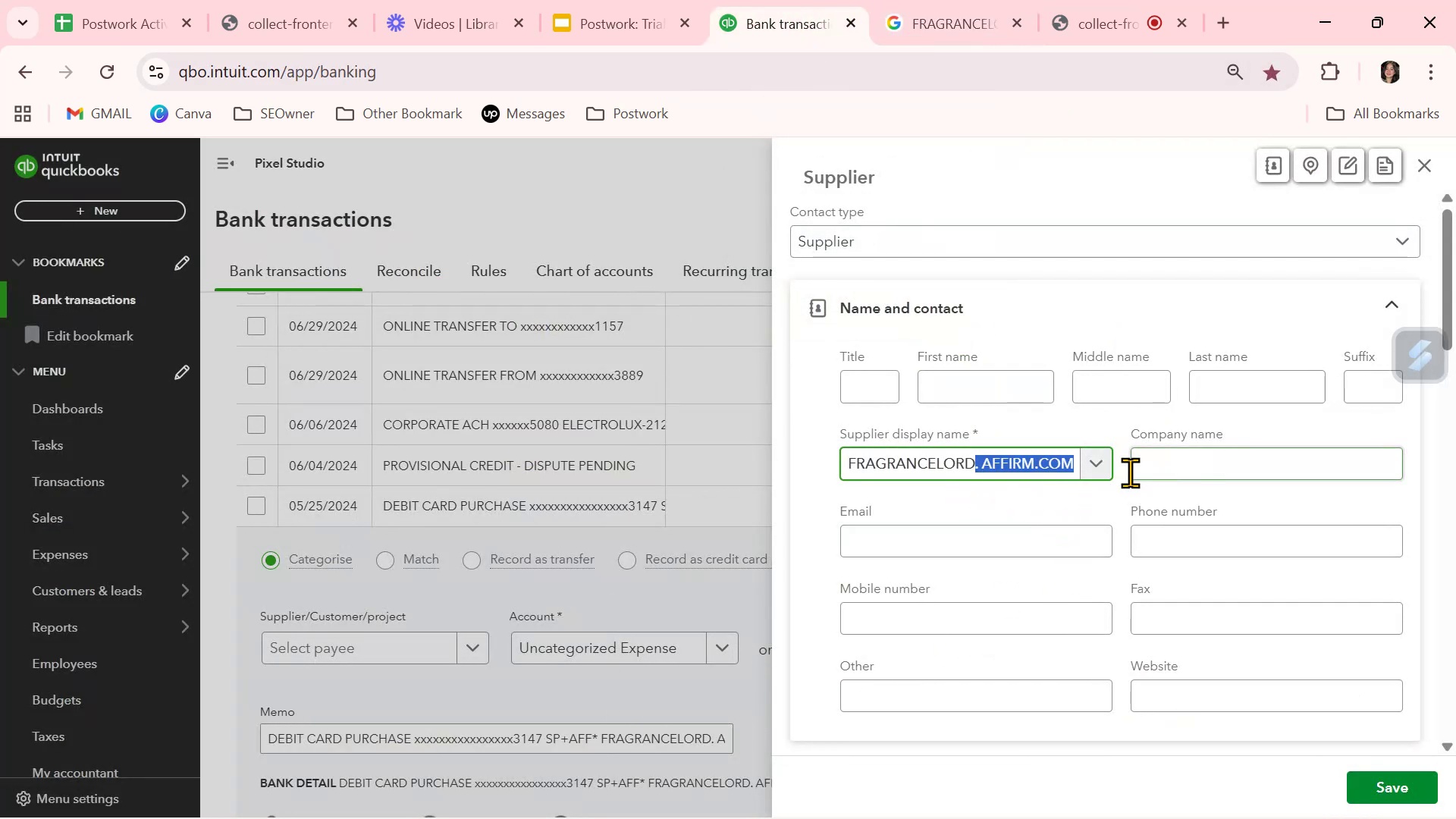 
key(Backspace)
 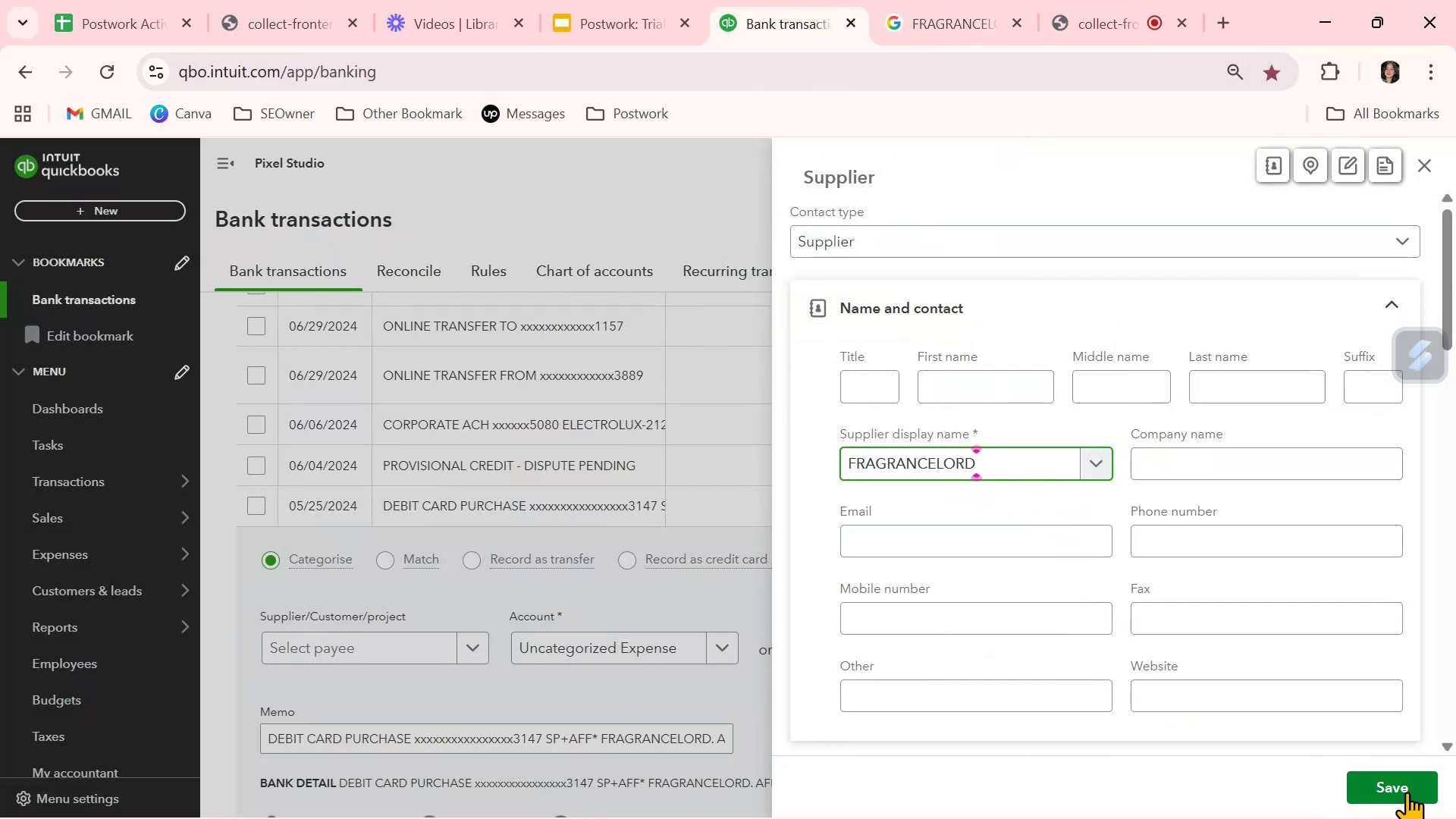 
left_click([1405, 792])
 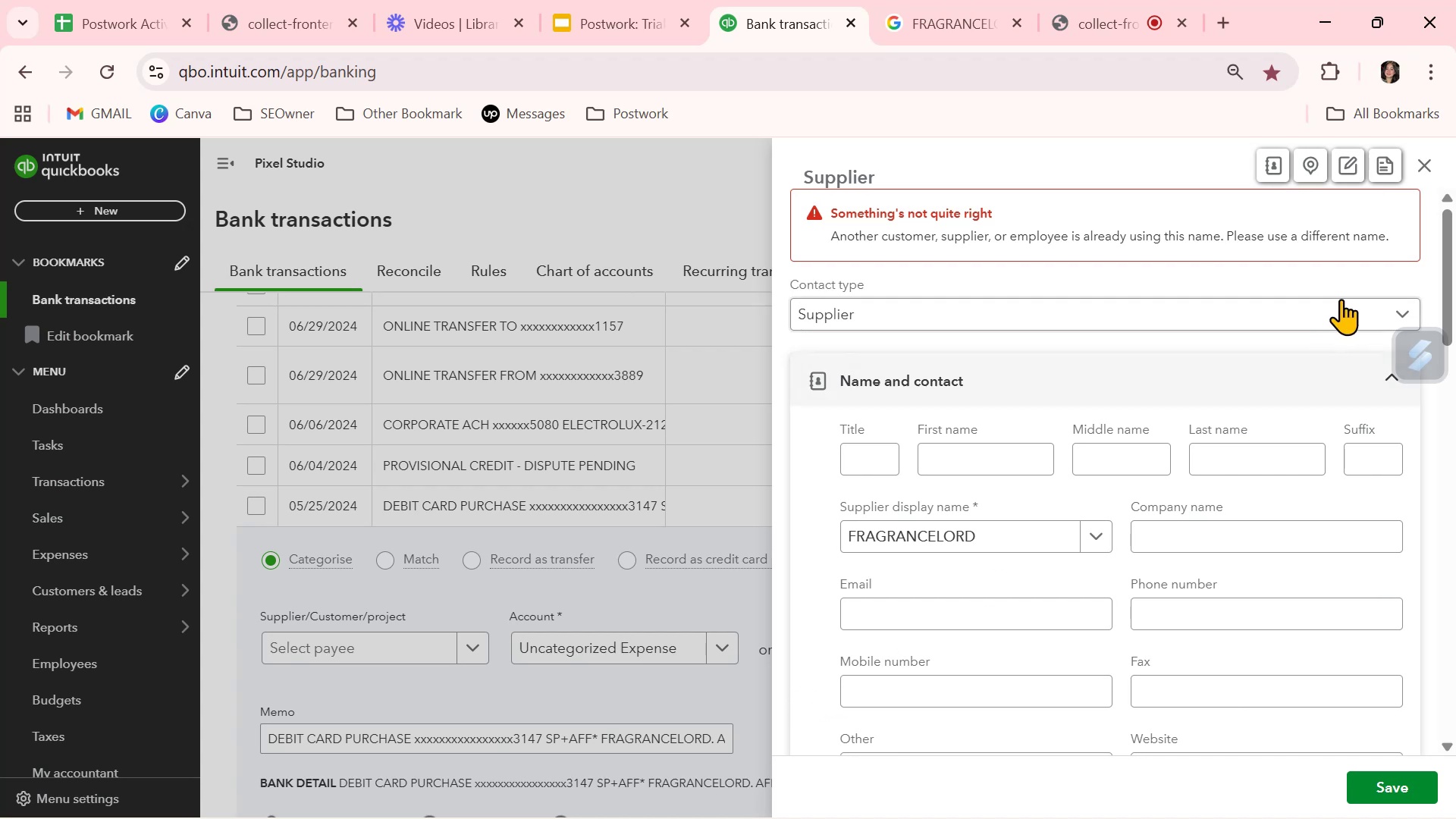 
left_click([1426, 172])
 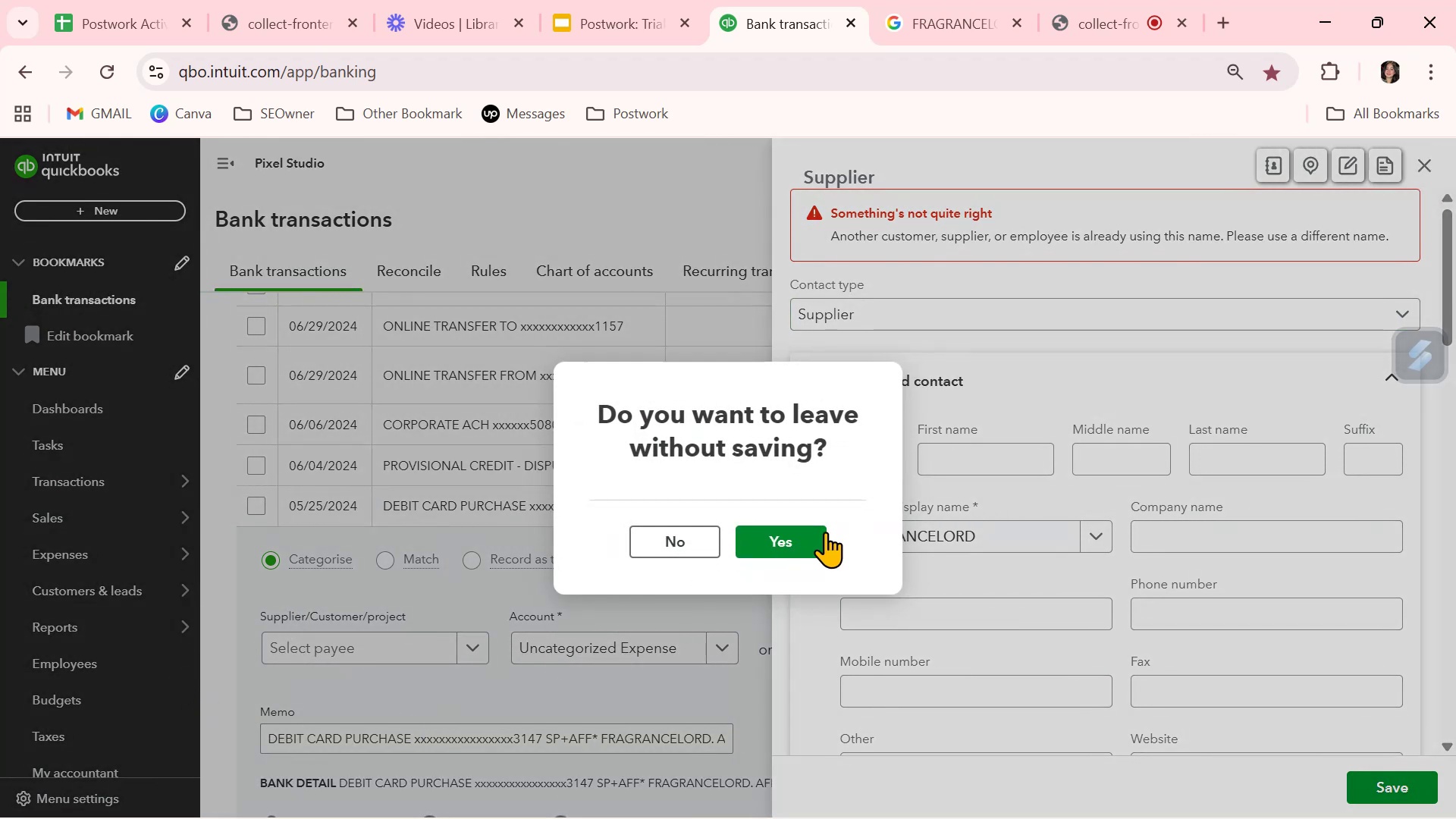 
left_click([826, 531])
 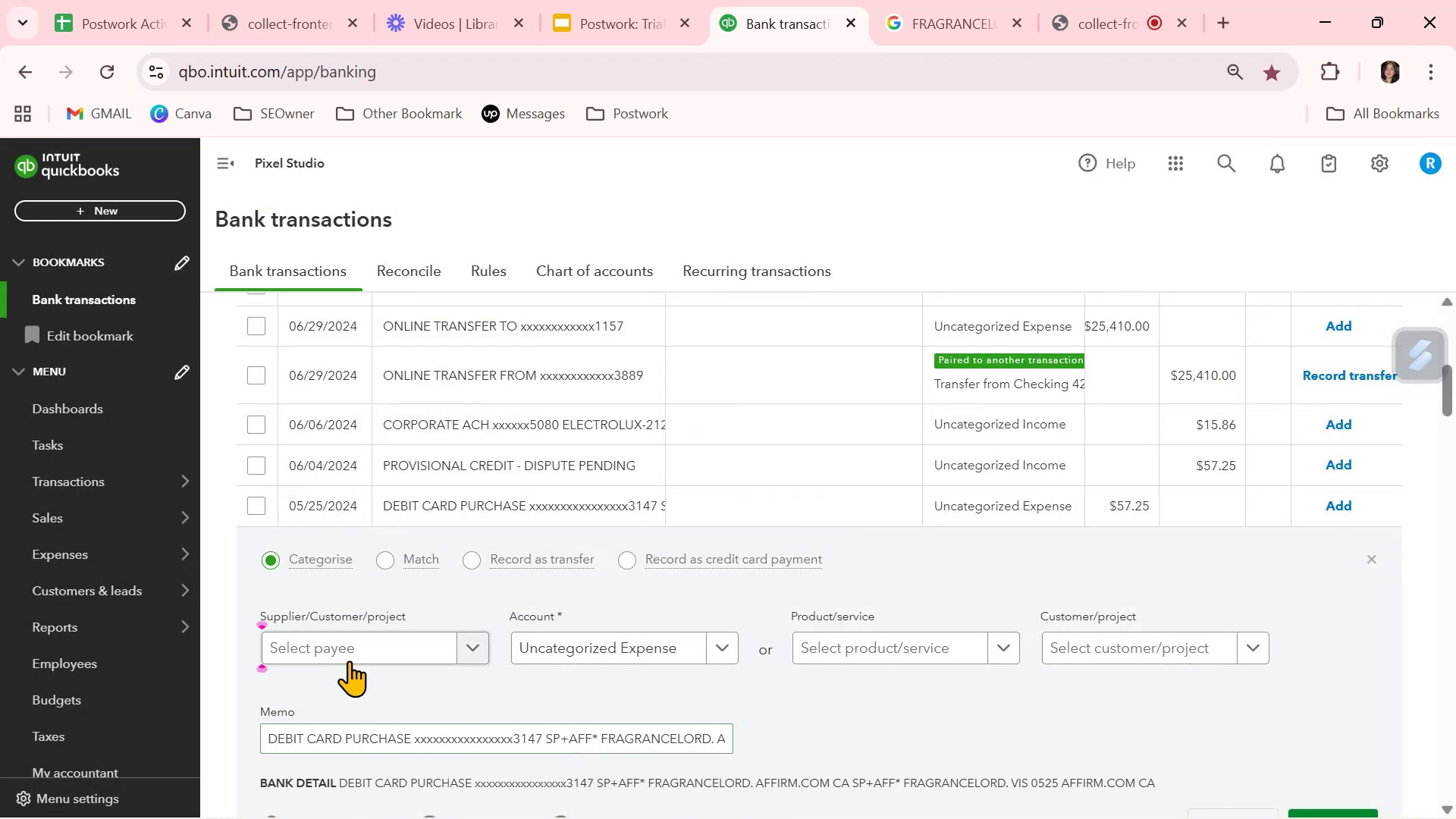 
left_click([358, 645])
 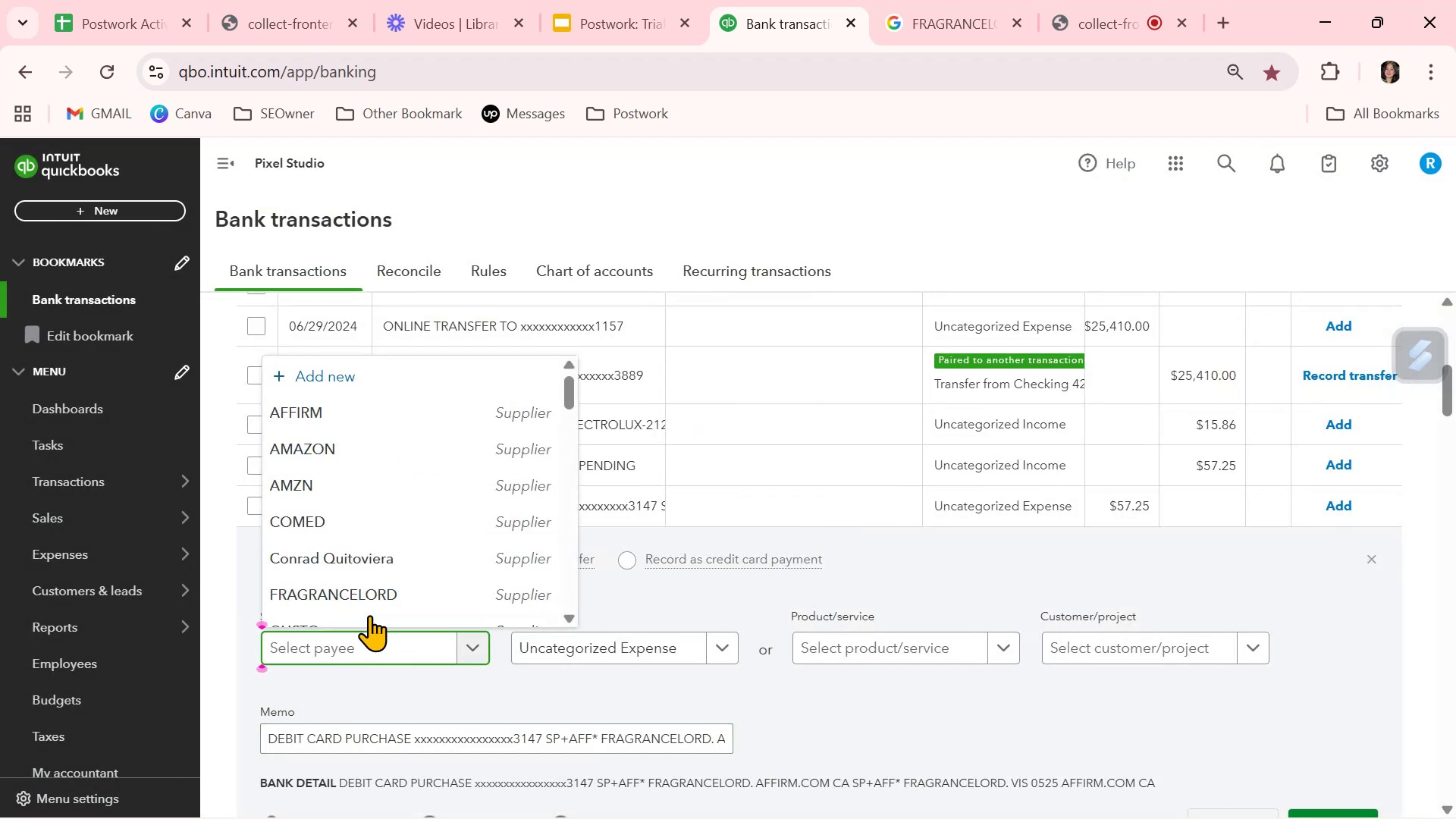 
left_click([384, 588])
 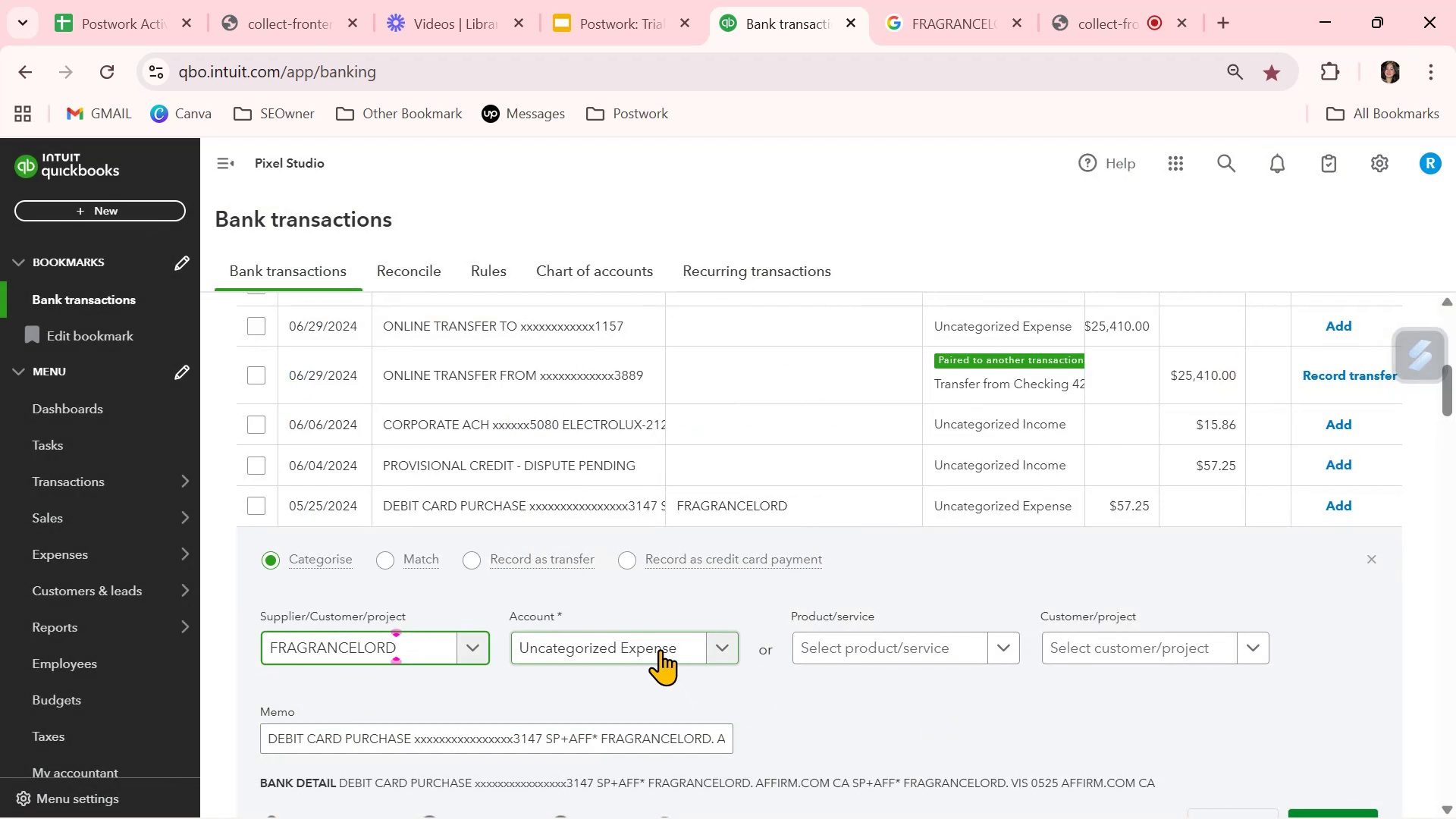 
left_click([660, 649])
 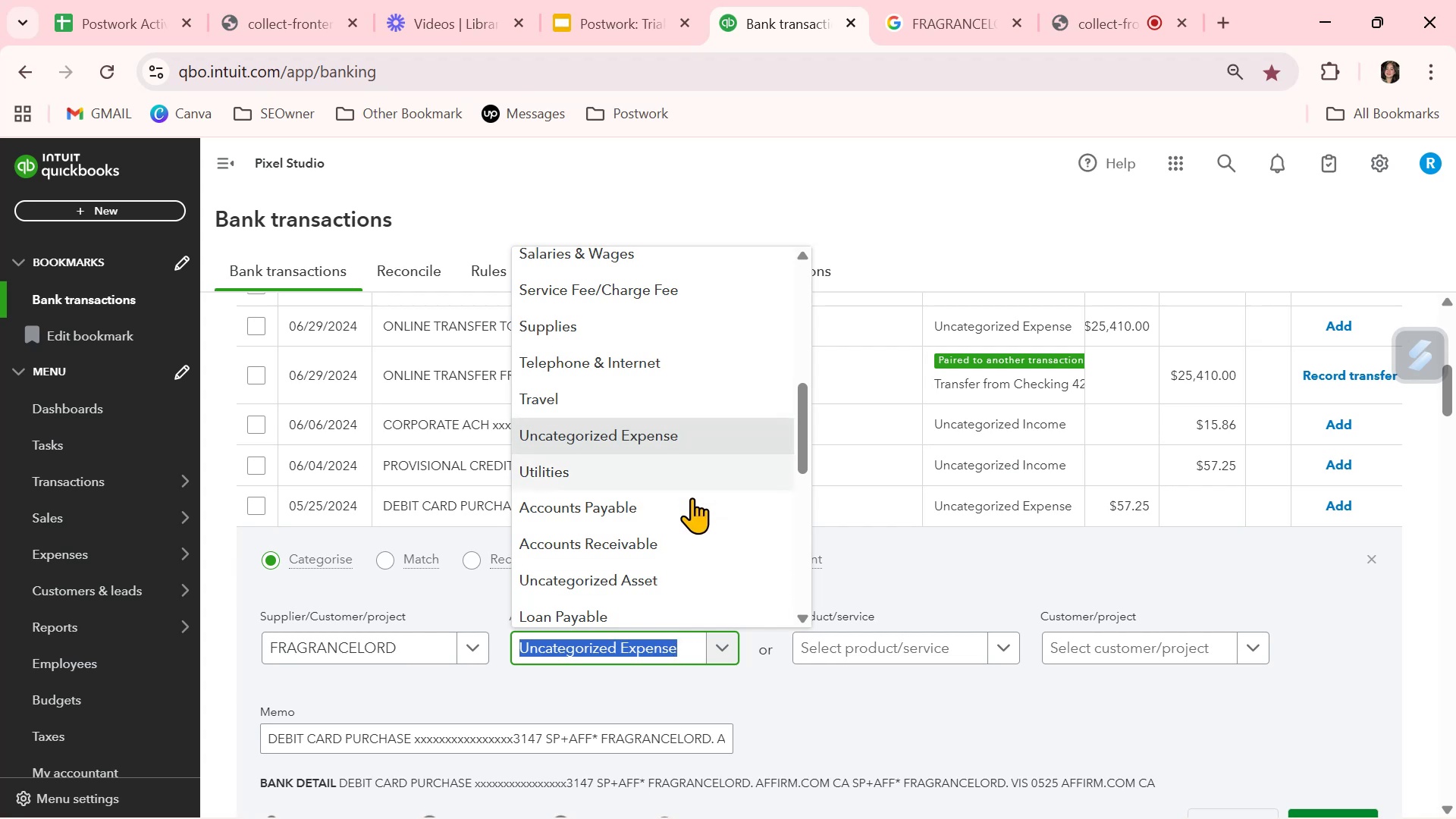 
left_click([1041, 696])
 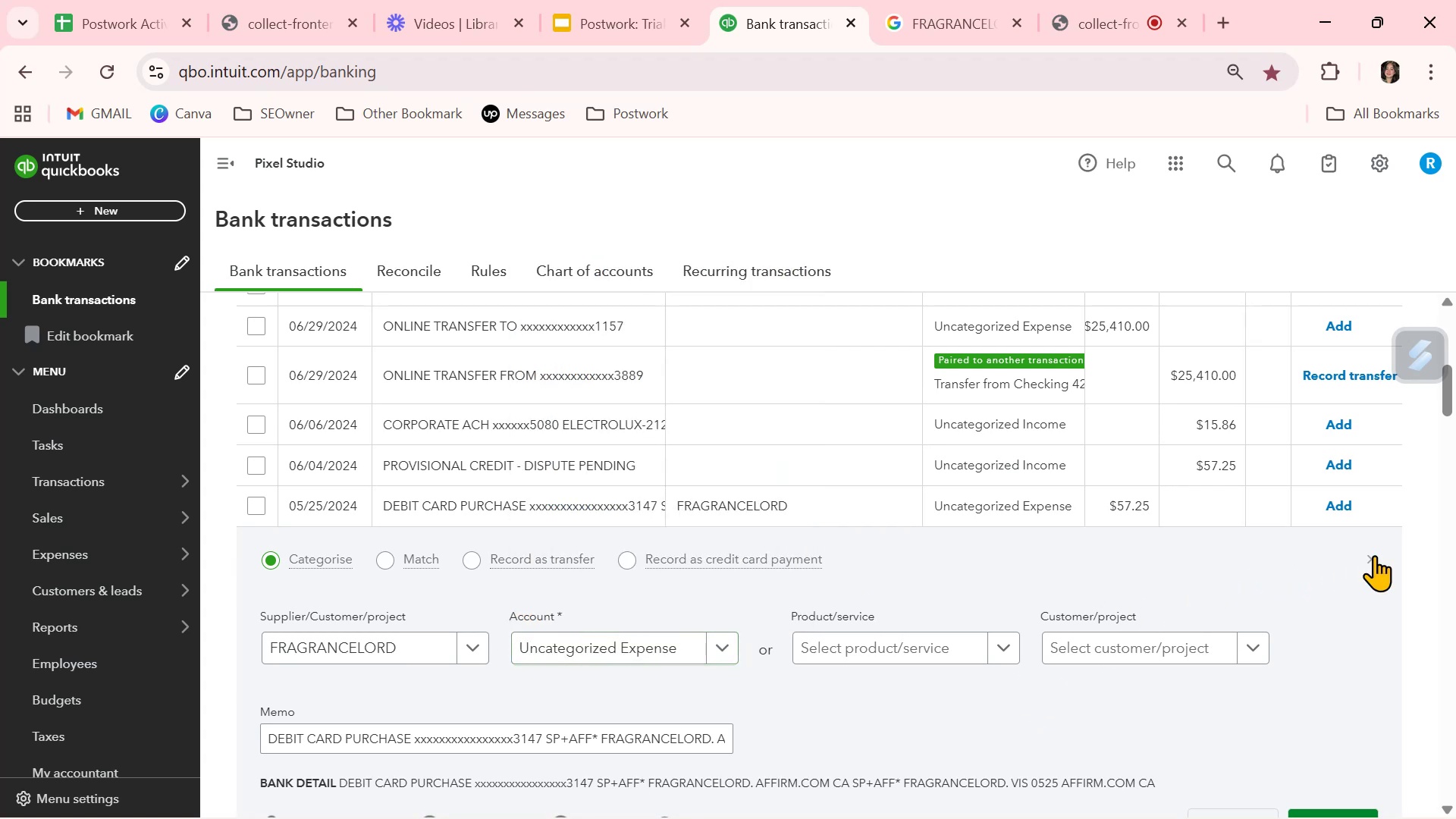 
left_click([1379, 557])
 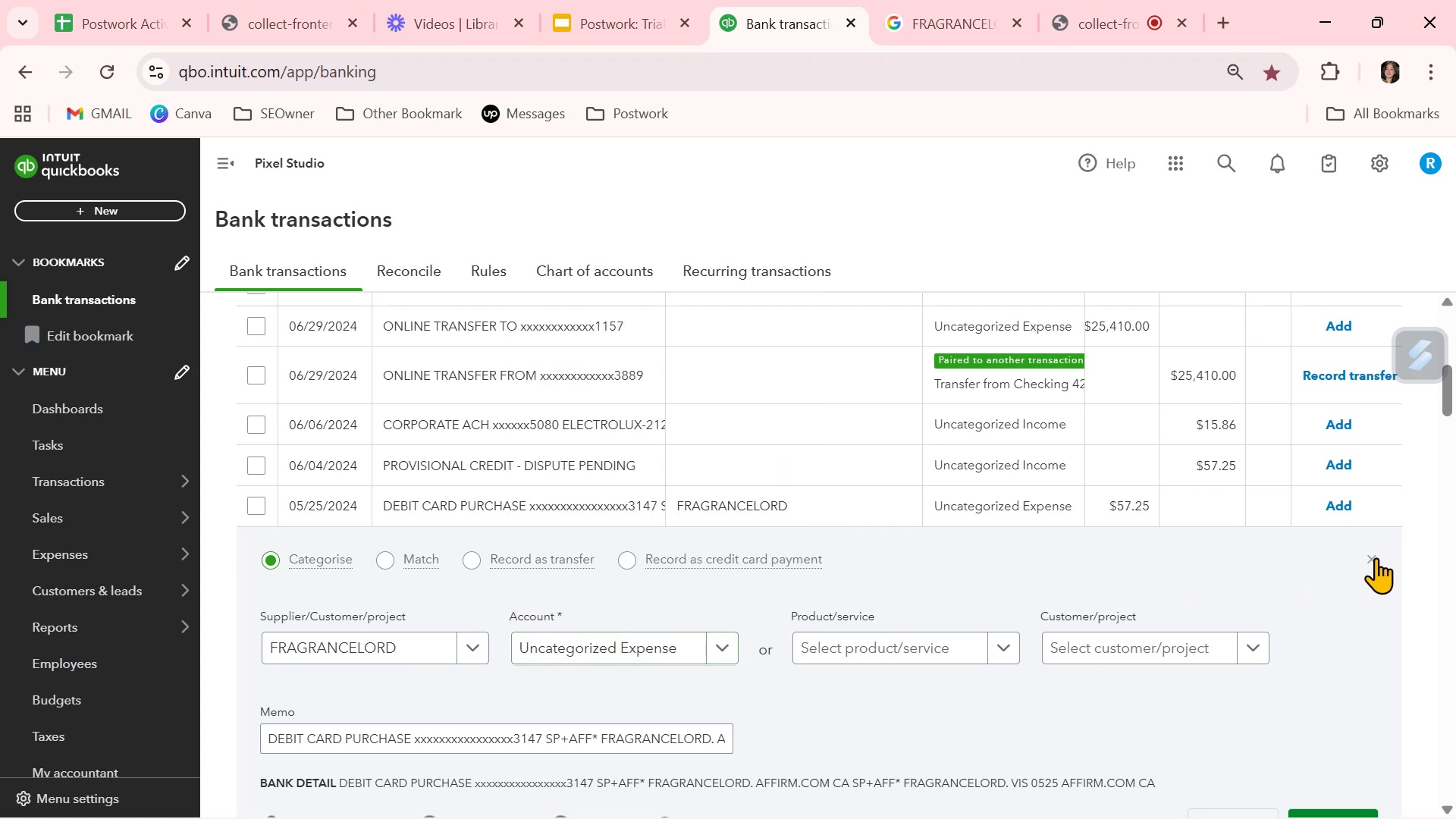 
left_click([1376, 557])
 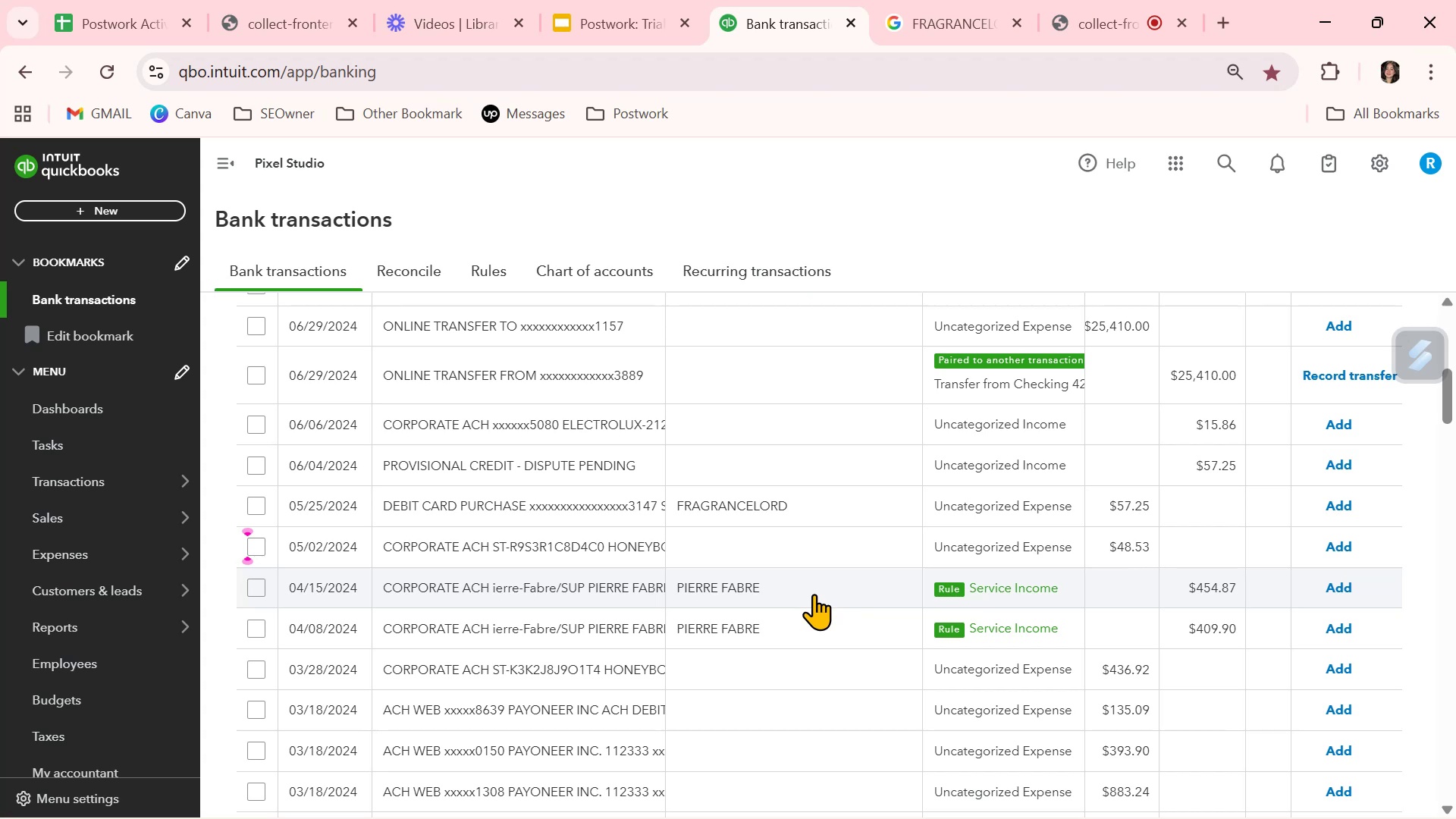 
wait(7.3)
 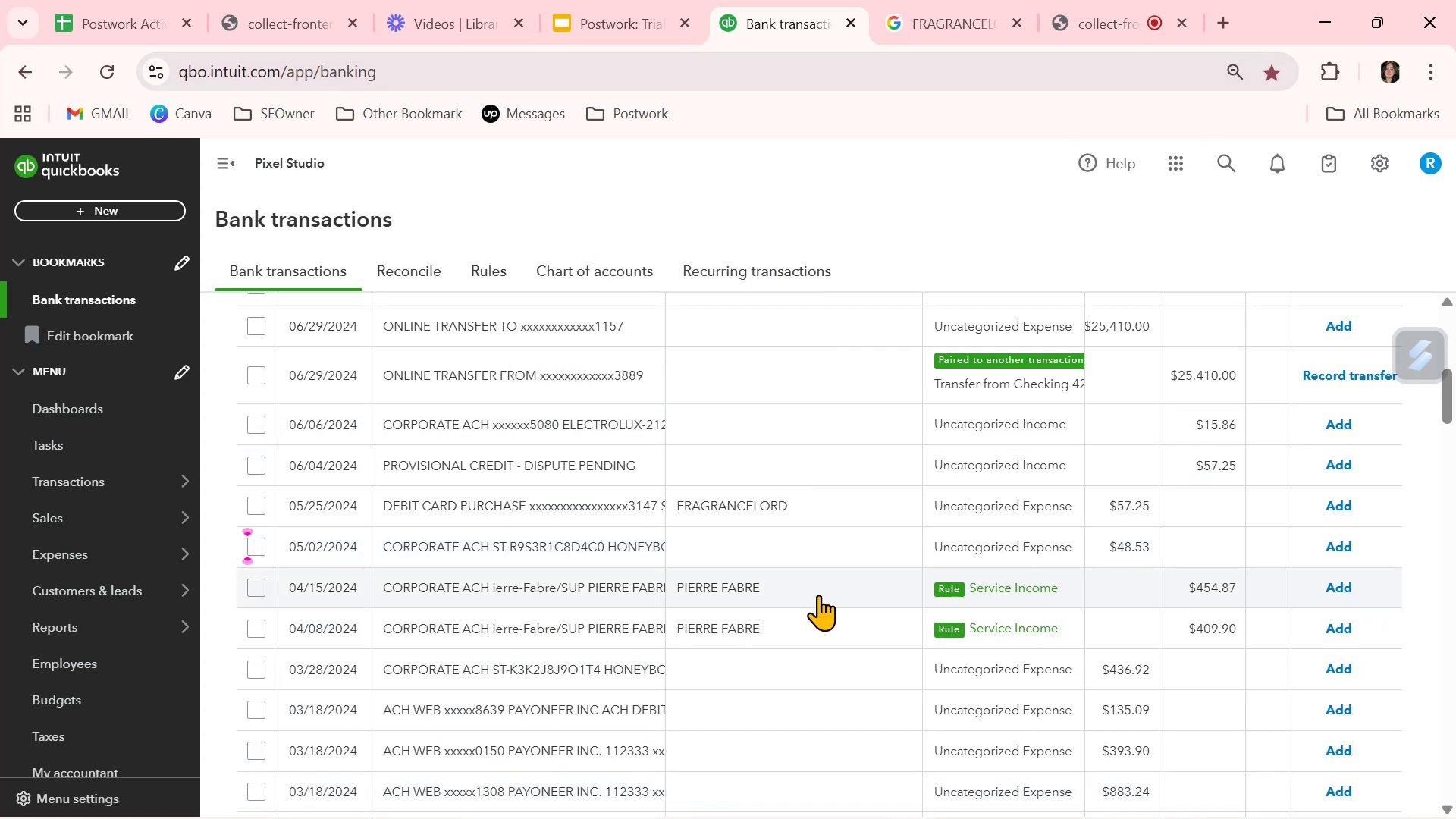 
scroll: coordinate [794, 660], scroll_direction: down, amount: 6.0
 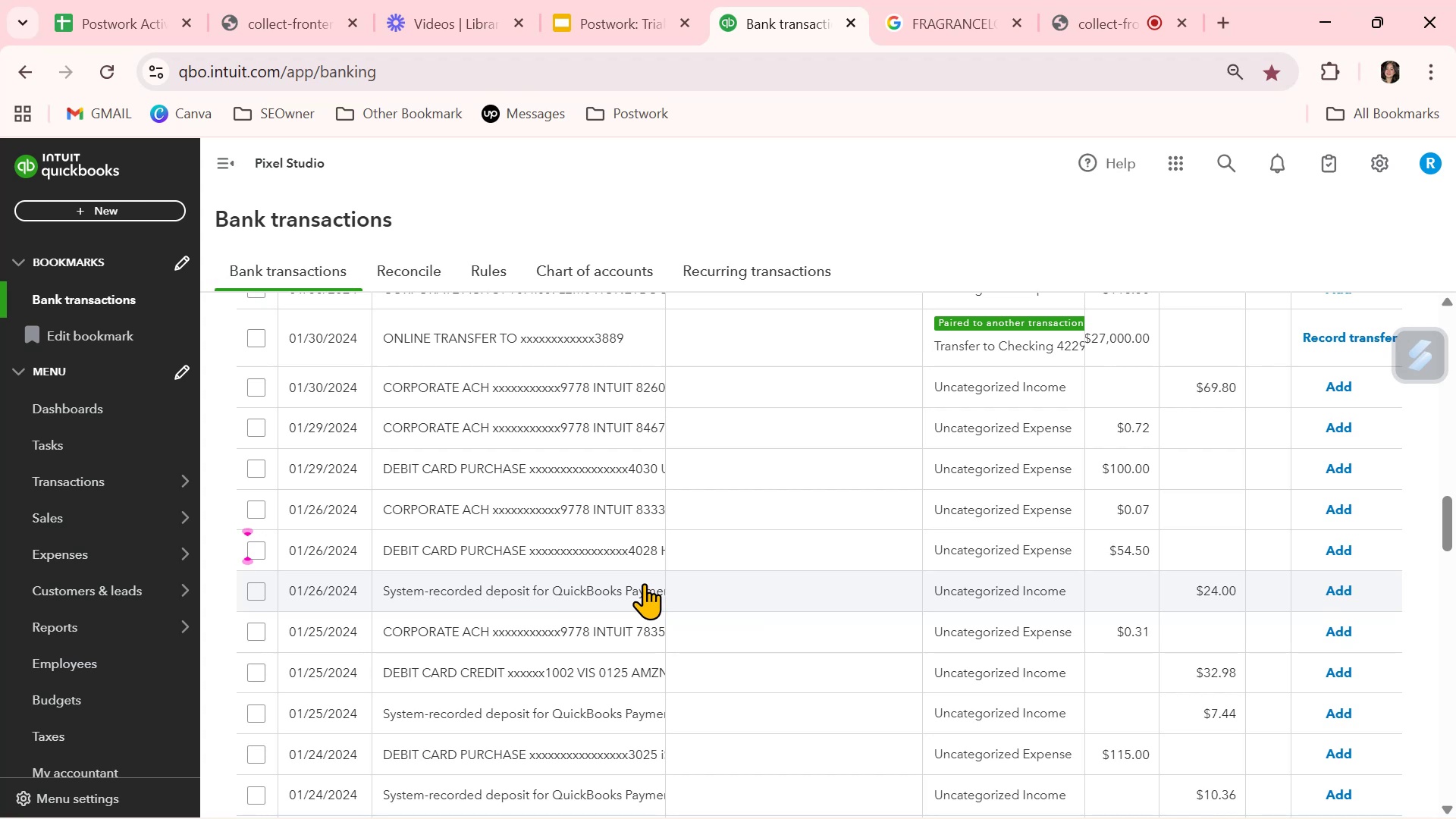 
left_click([639, 588])
 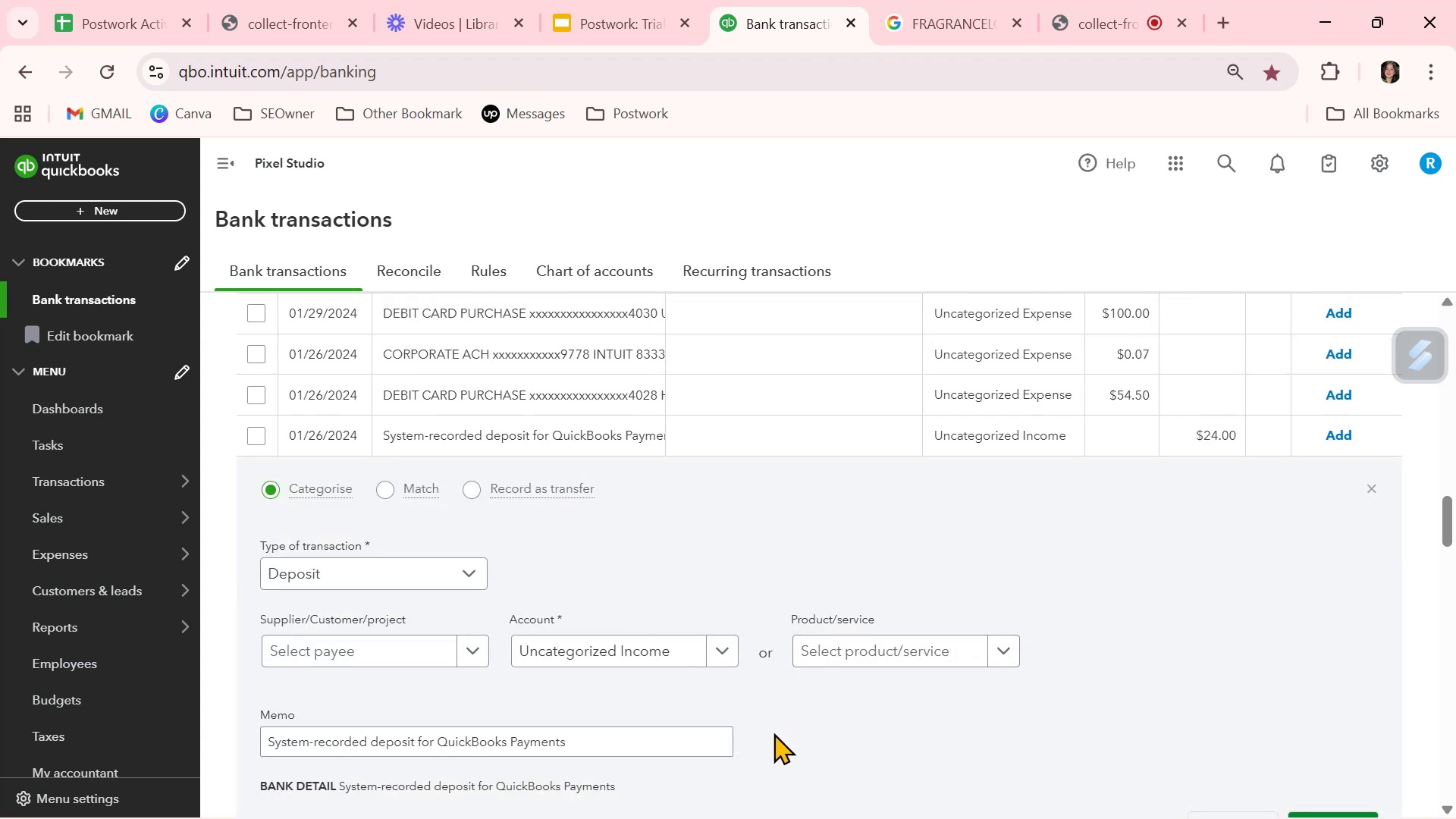 
scroll: coordinate [744, 737], scroll_direction: down, amount: 2.0
 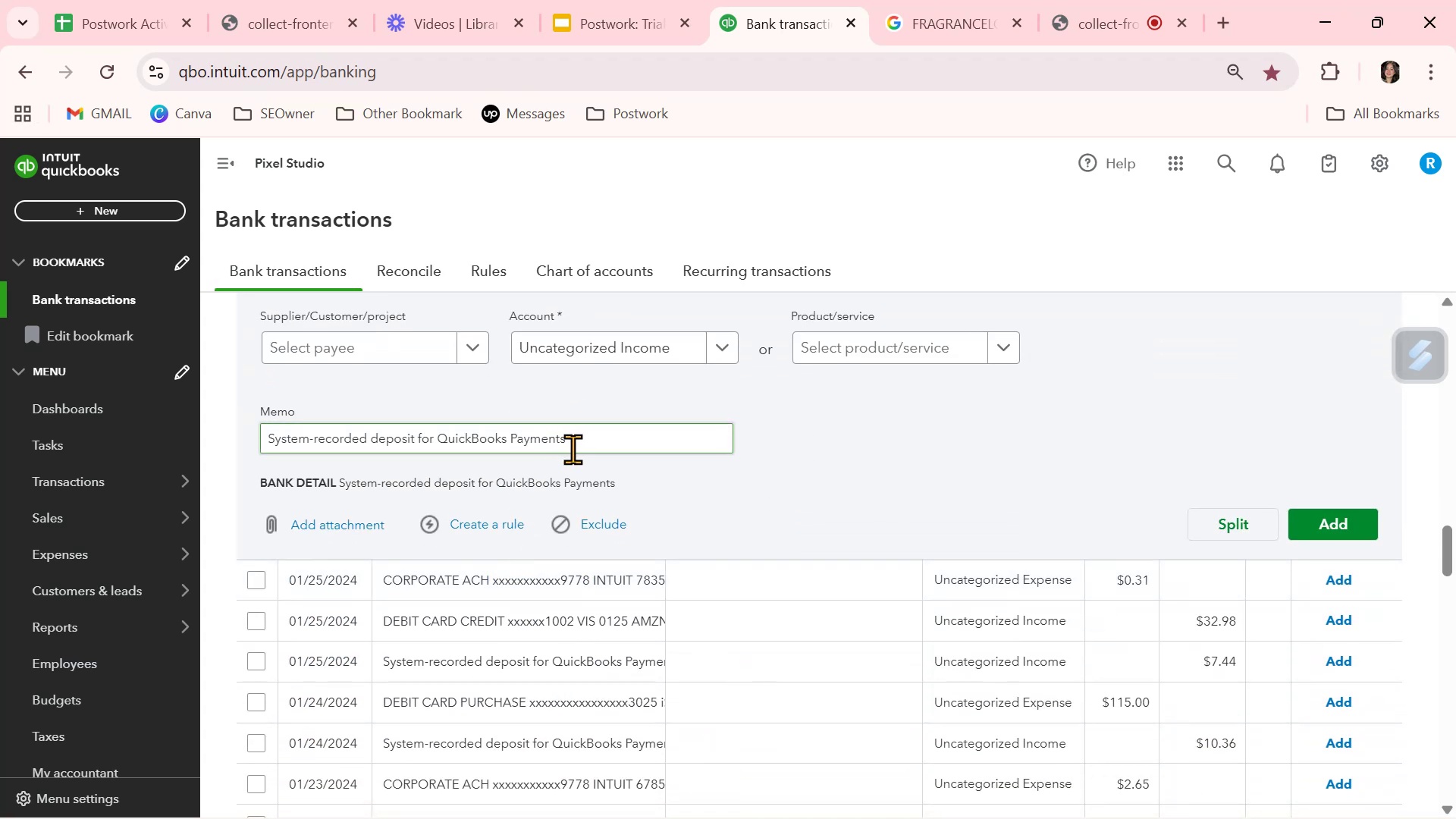 
scroll: coordinate [573, 450], scroll_direction: up, amount: 1.0
 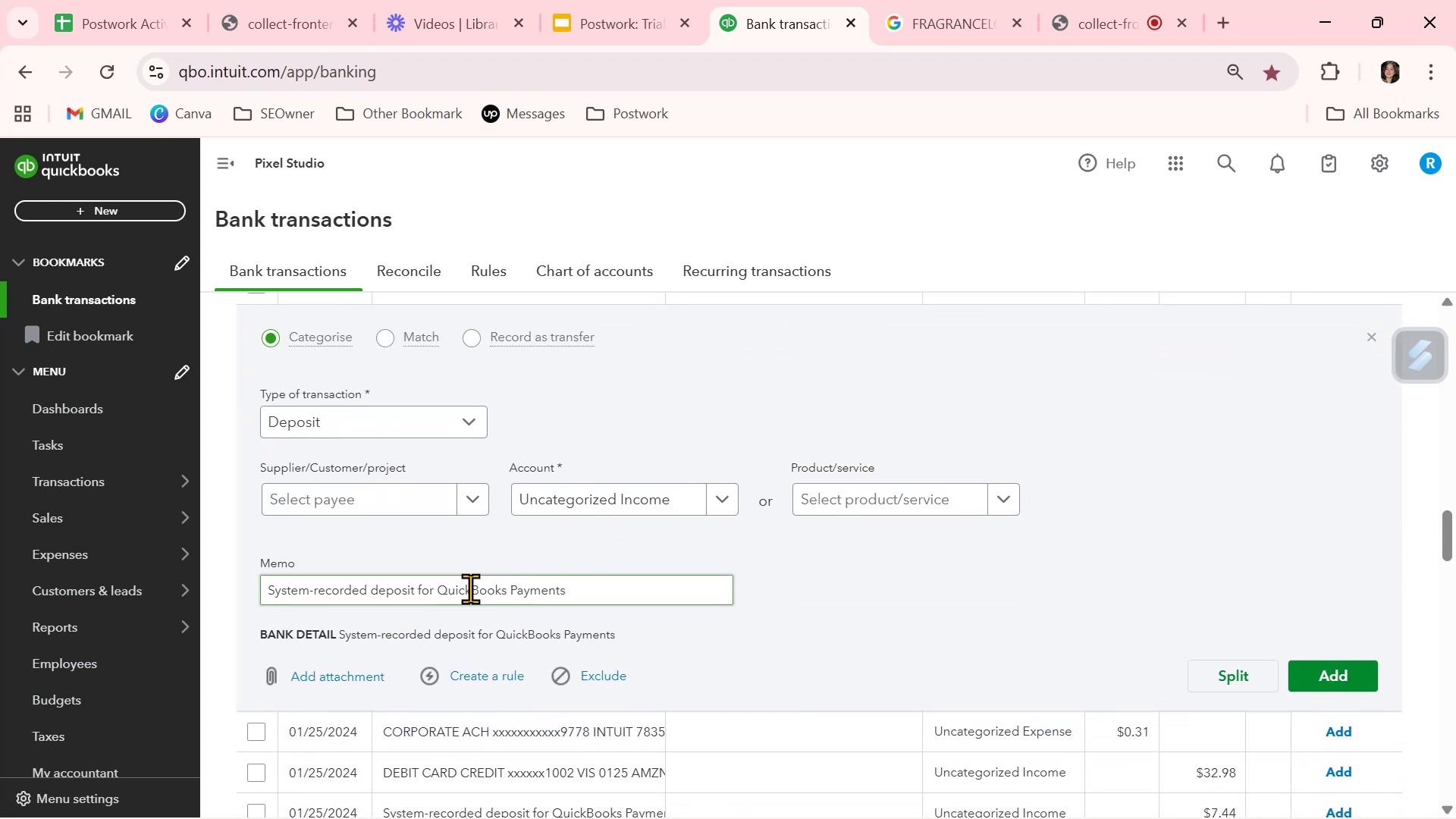 
double_click([470, 588])
 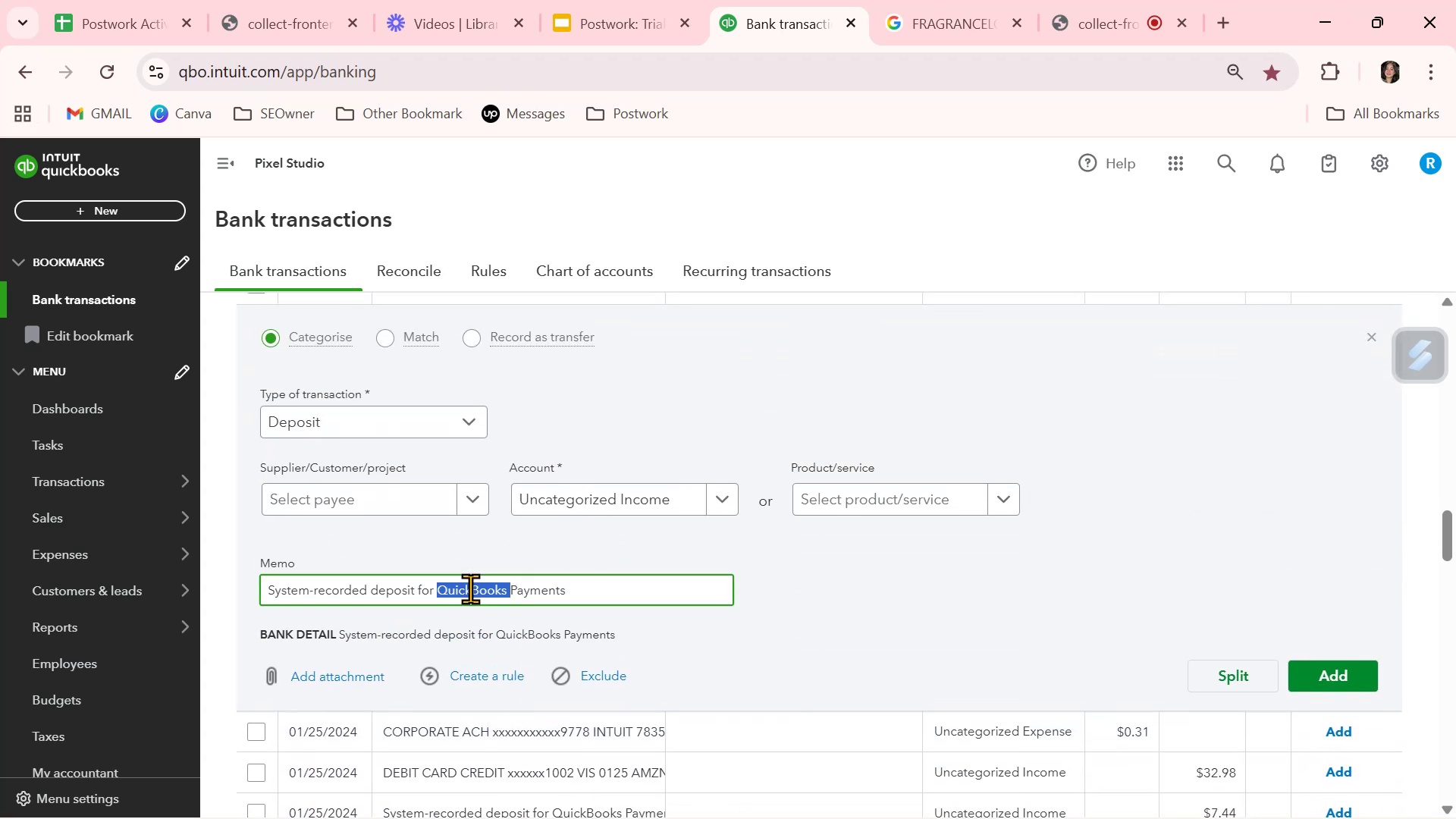 
key(Control+ControlLeft)
 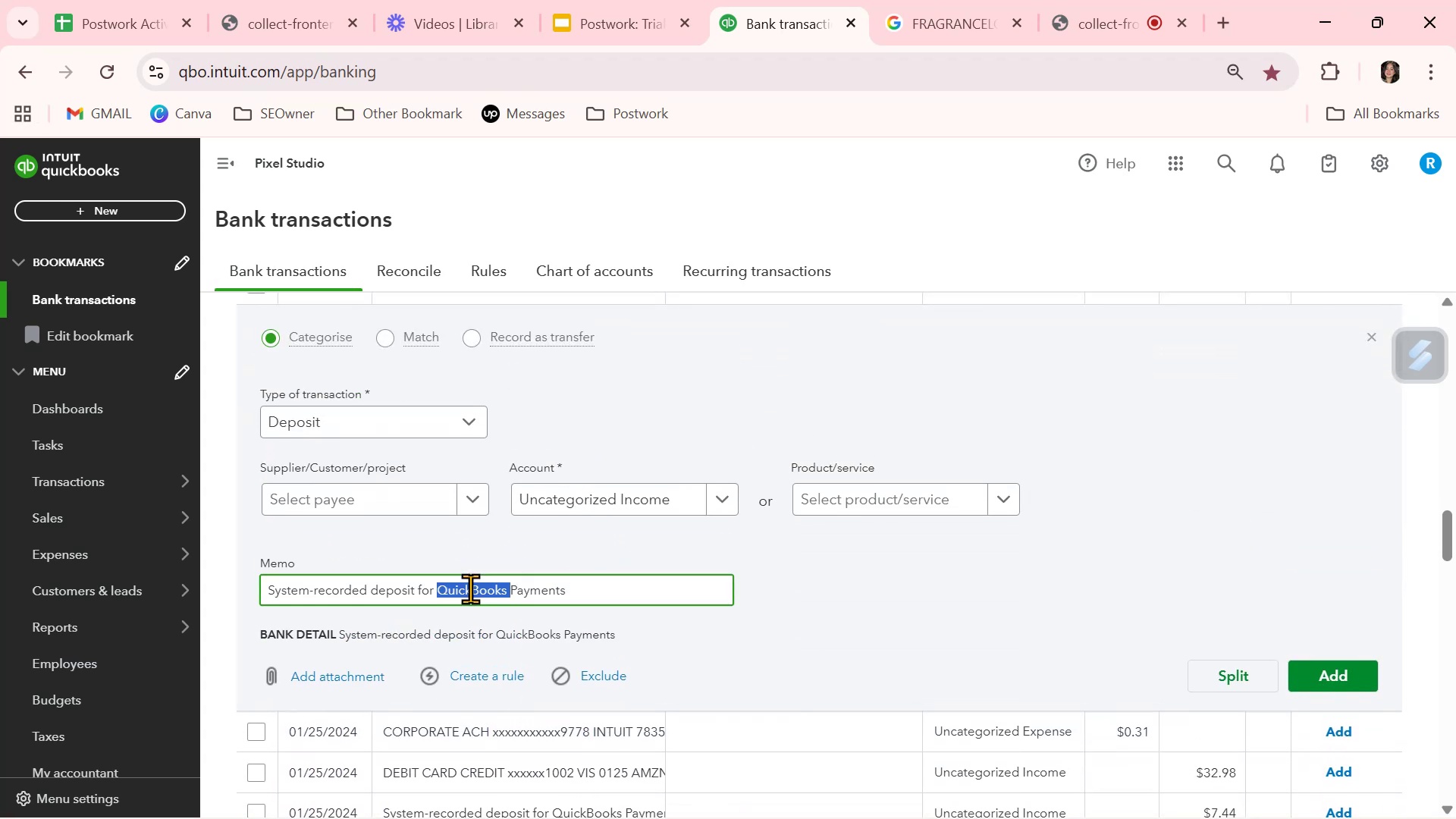 
key(Control+C)
 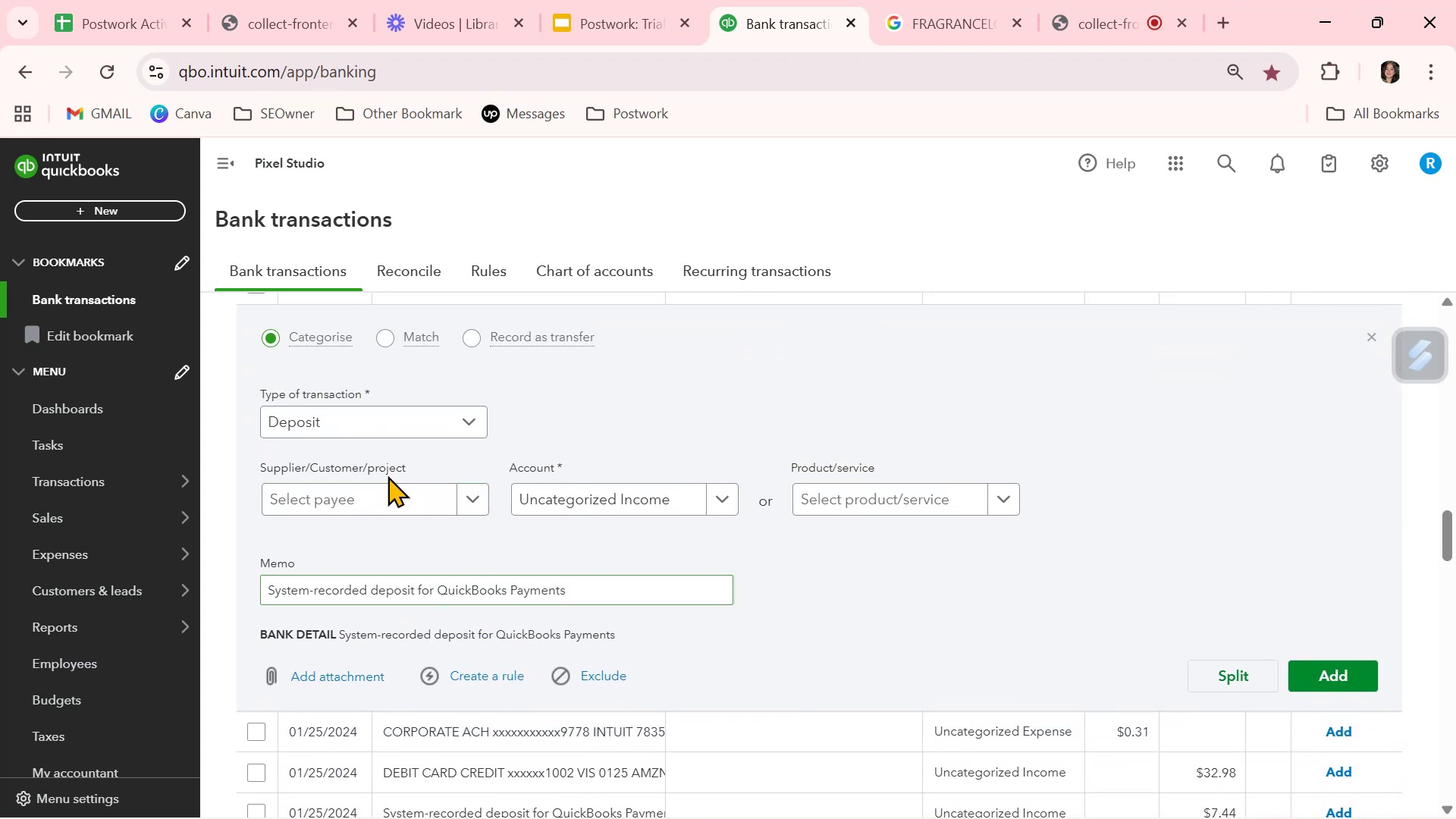 
double_click([385, 497])
 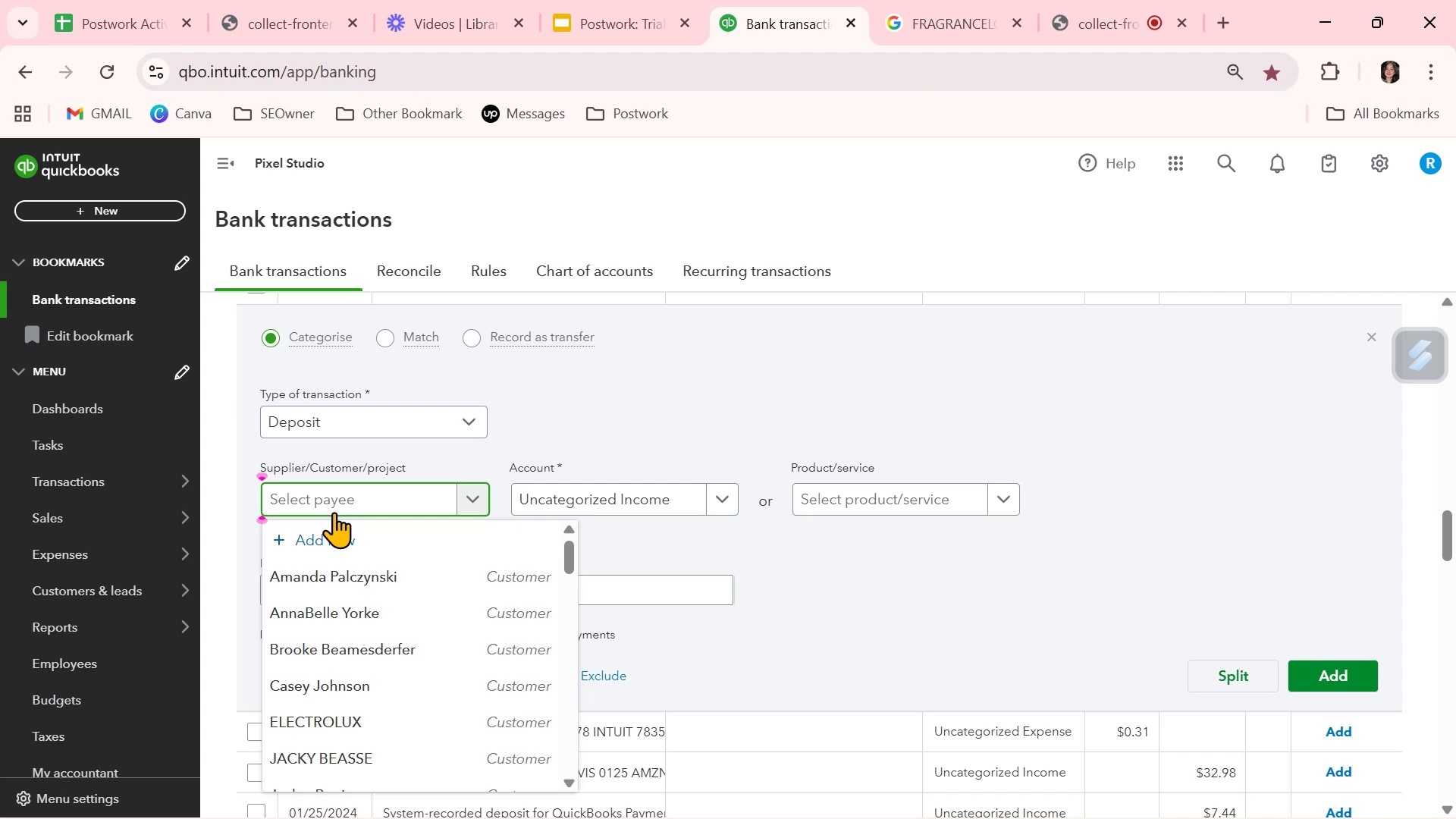 
left_click([331, 537])
 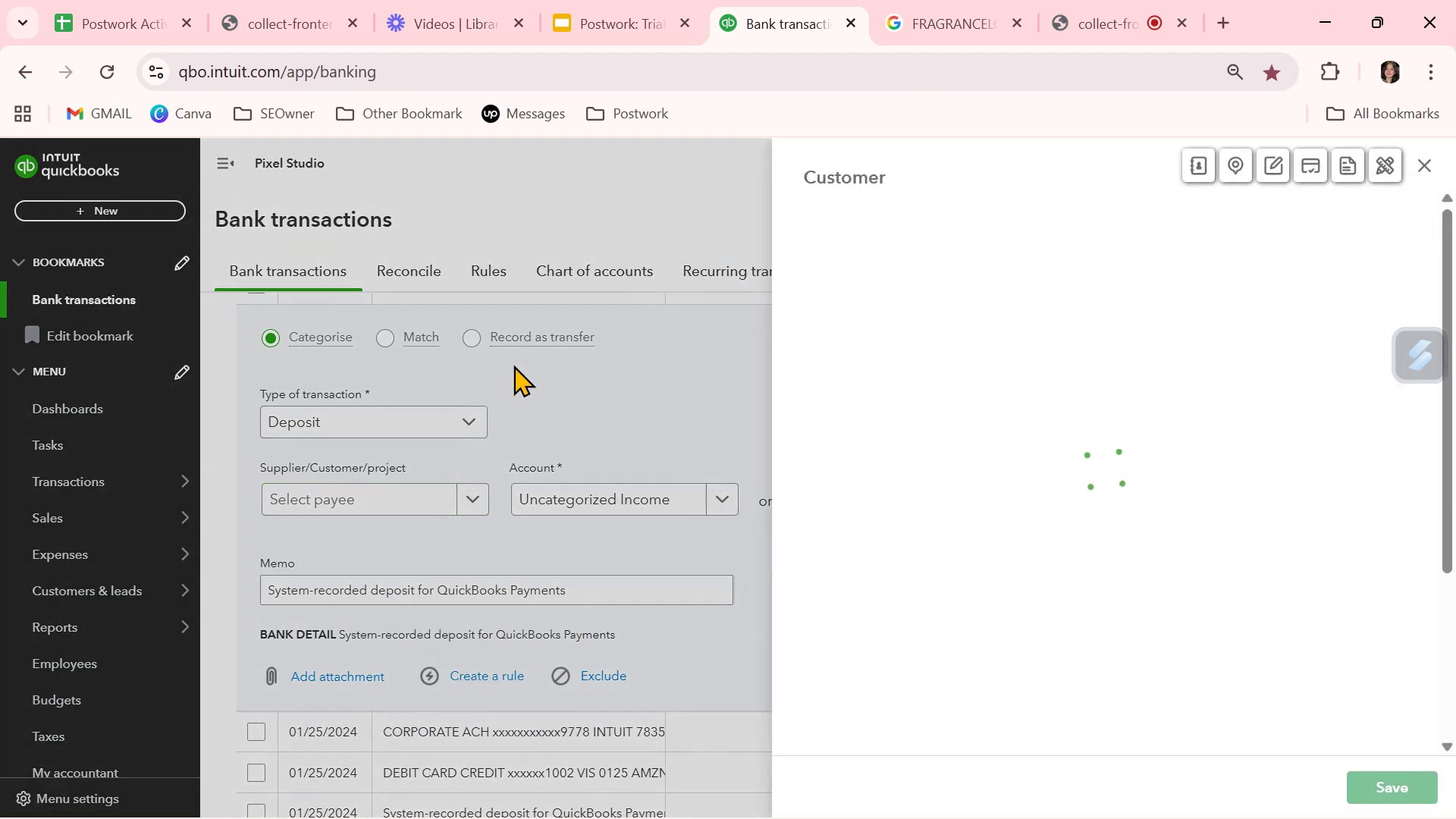 
key(Control+ControlLeft)
 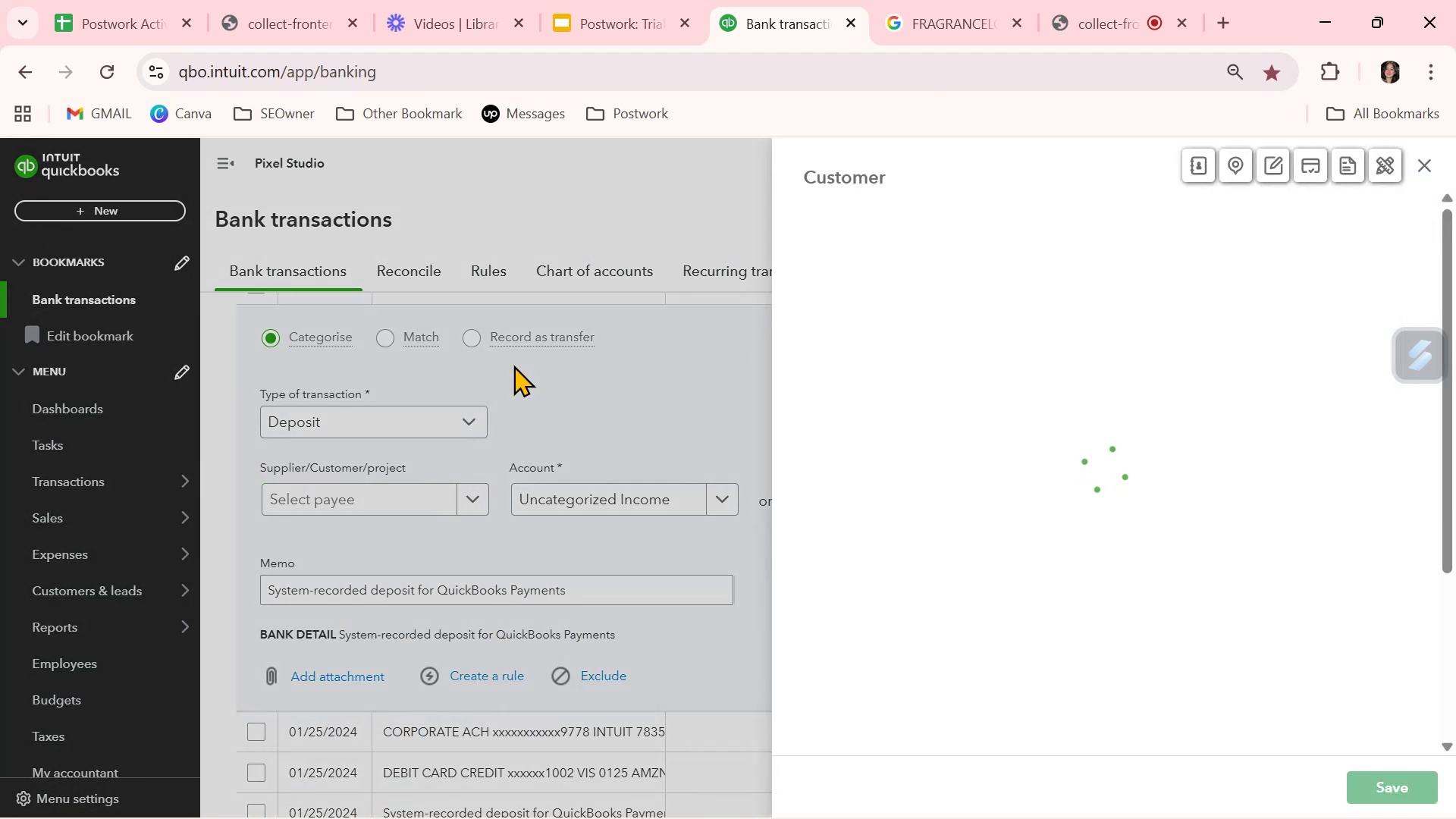 
key(Control+V)
 